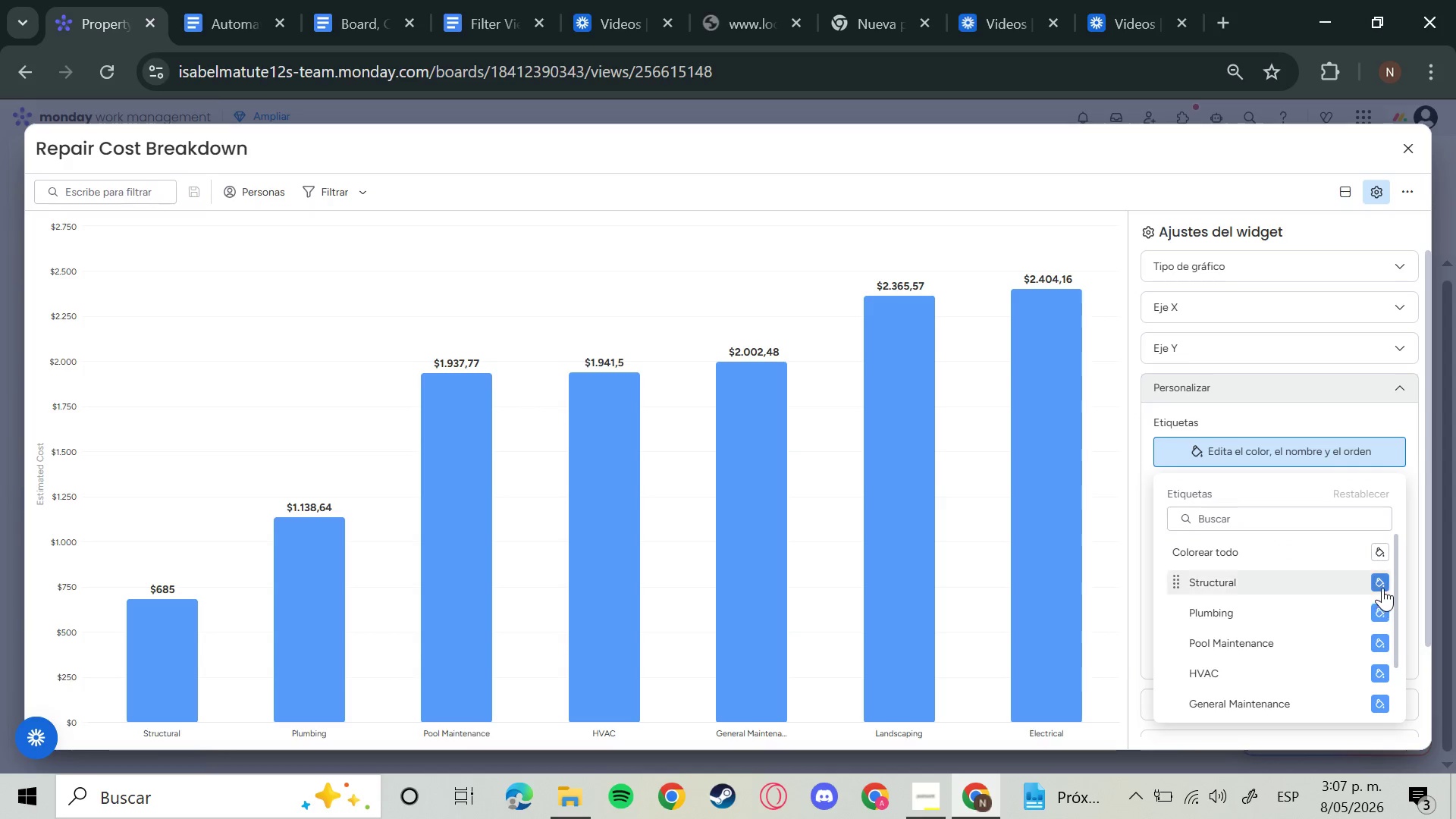 
left_click([1382, 588])
 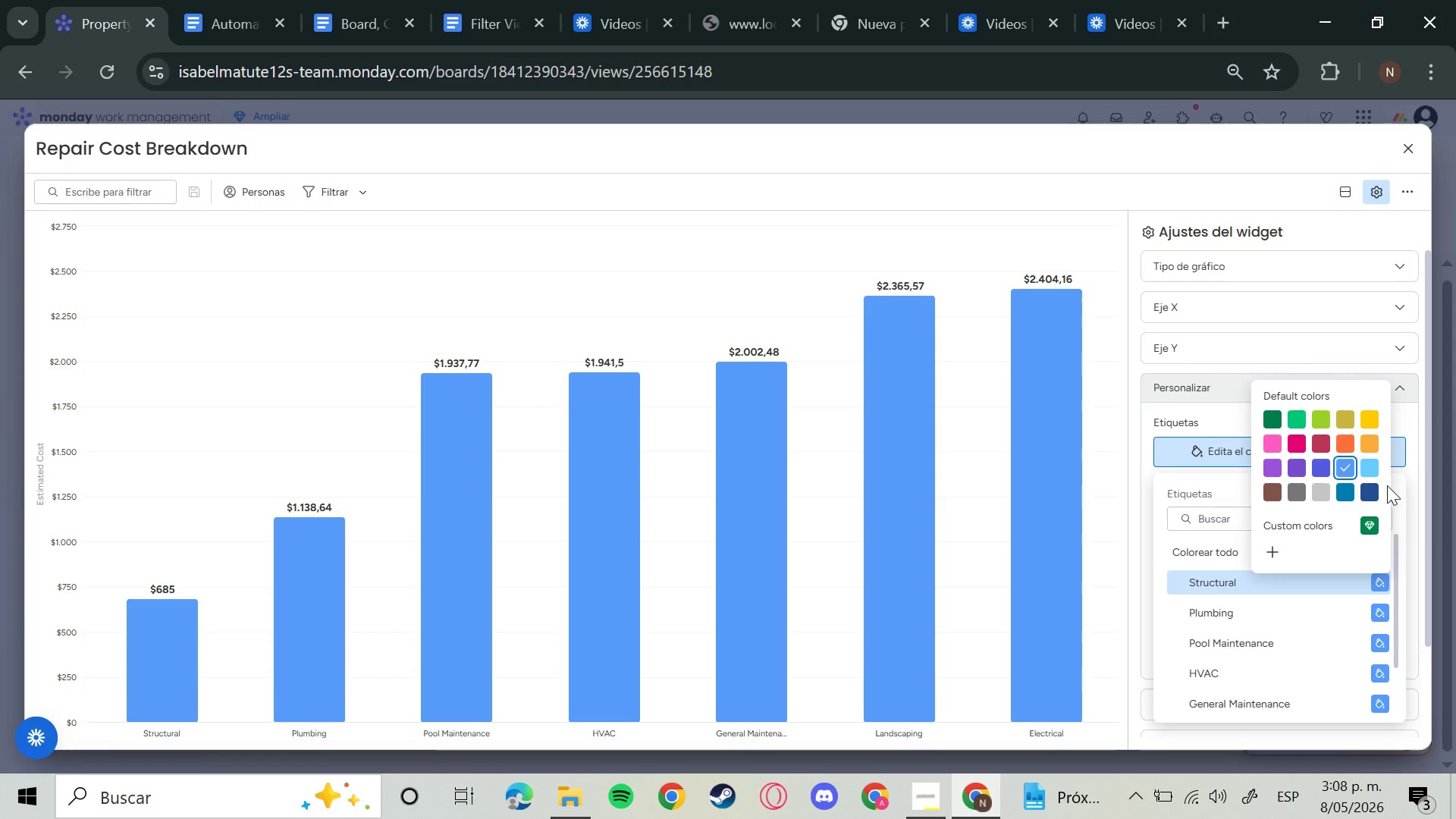 
wait(28.17)
 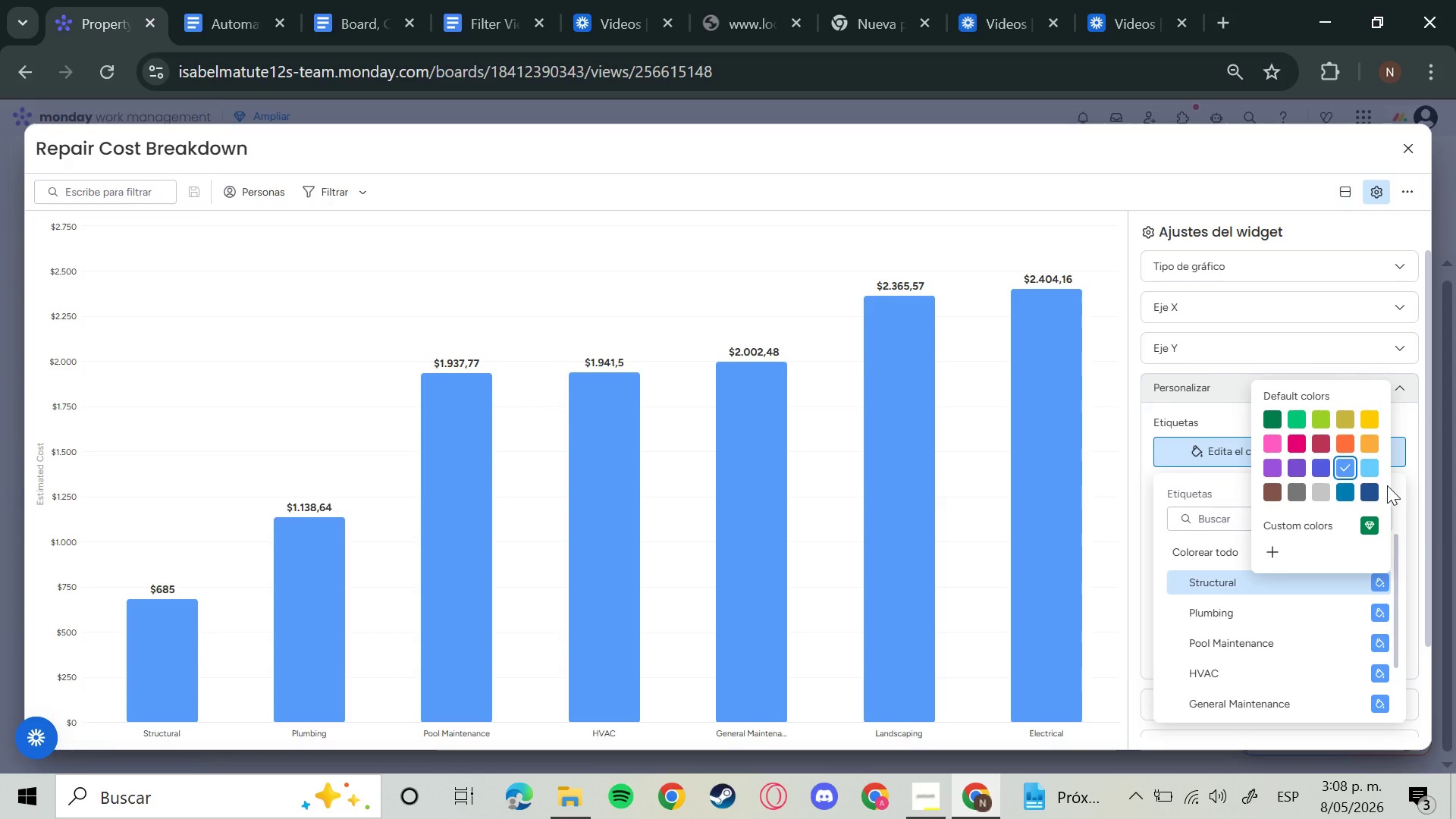 
scroll: coordinate [1233, 695], scroll_direction: down, amount: 4.0
 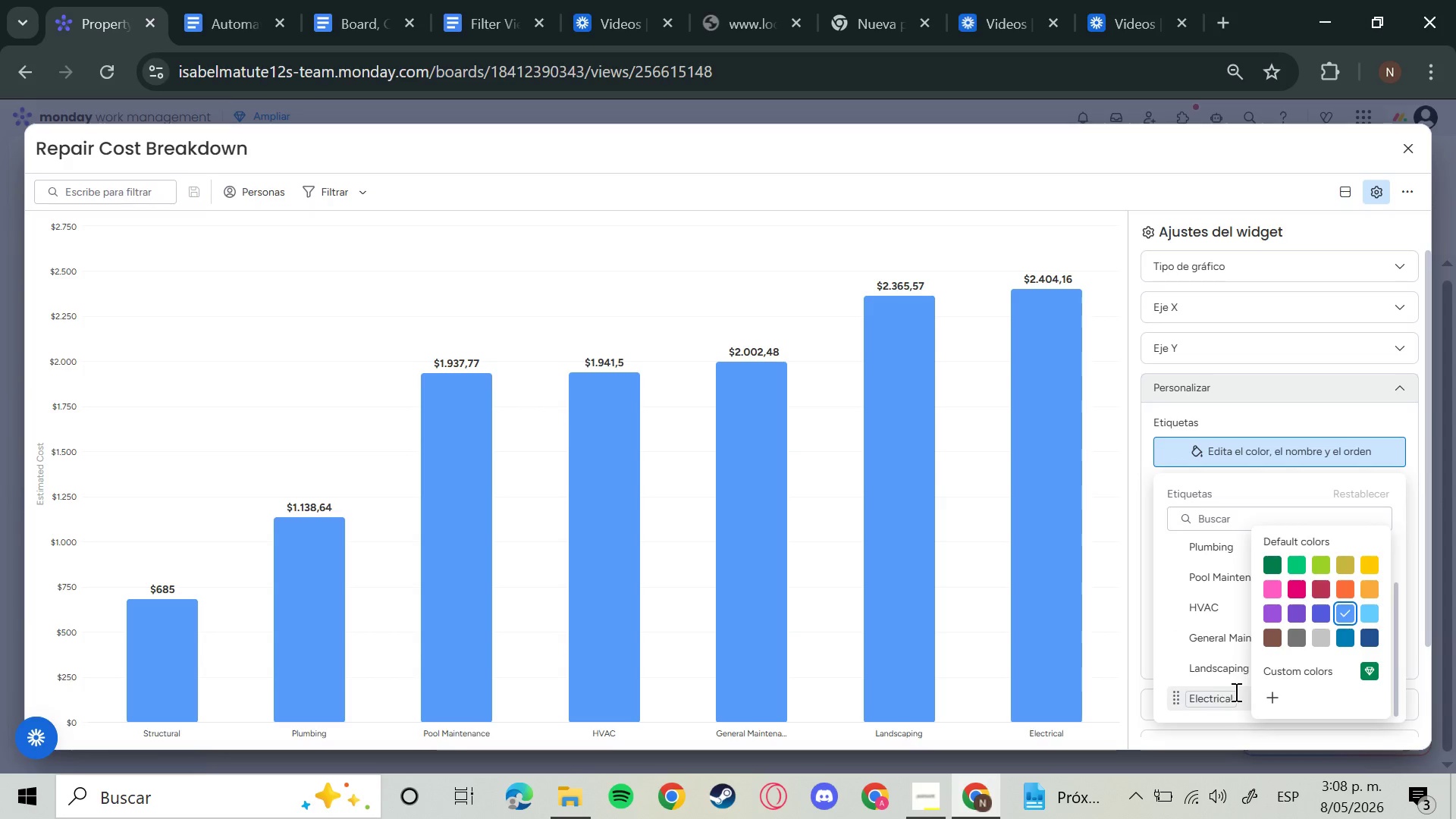 
scroll: coordinate [1240, 698], scroll_direction: up, amount: 4.0
 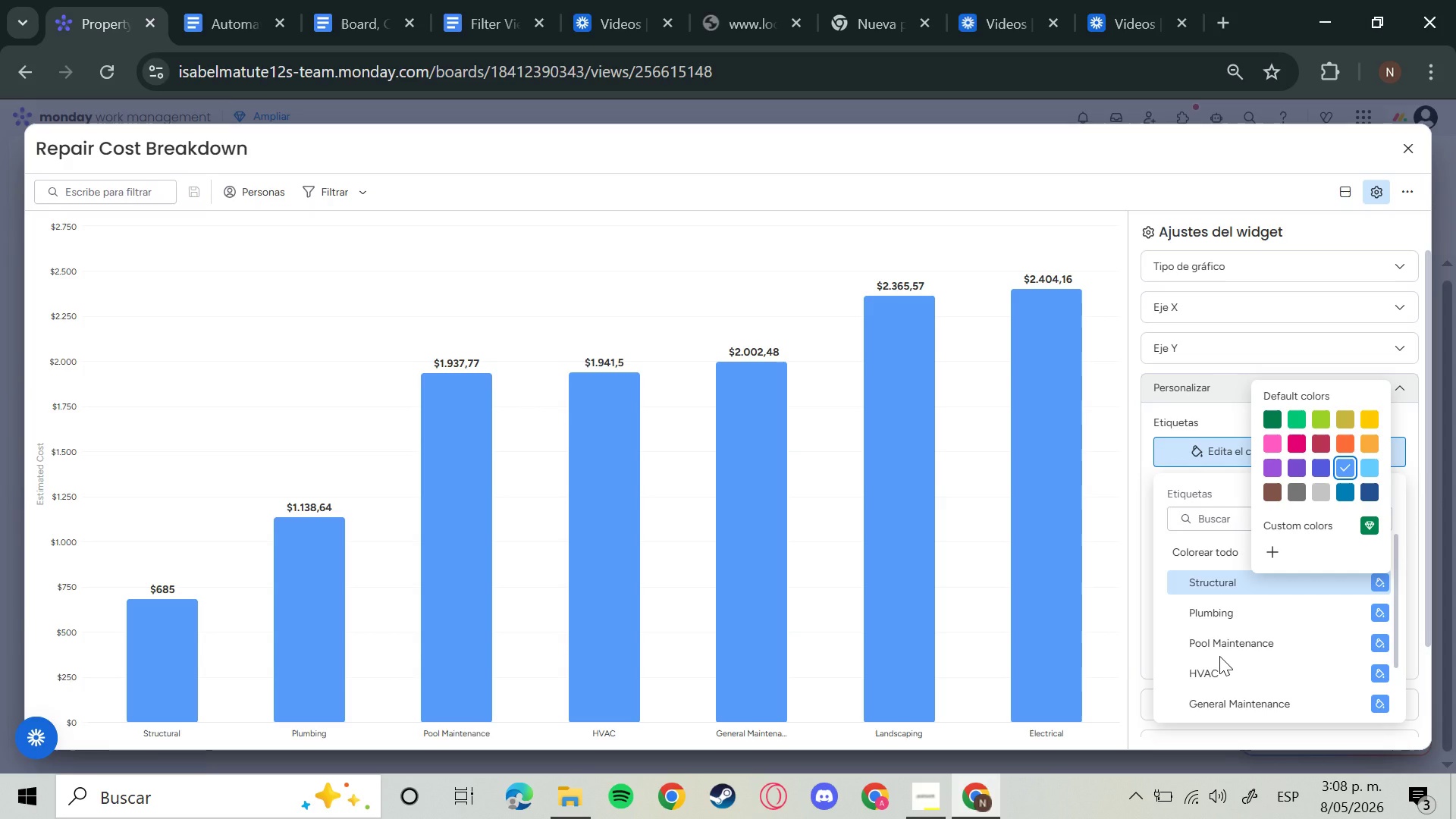 
wait(31.84)
 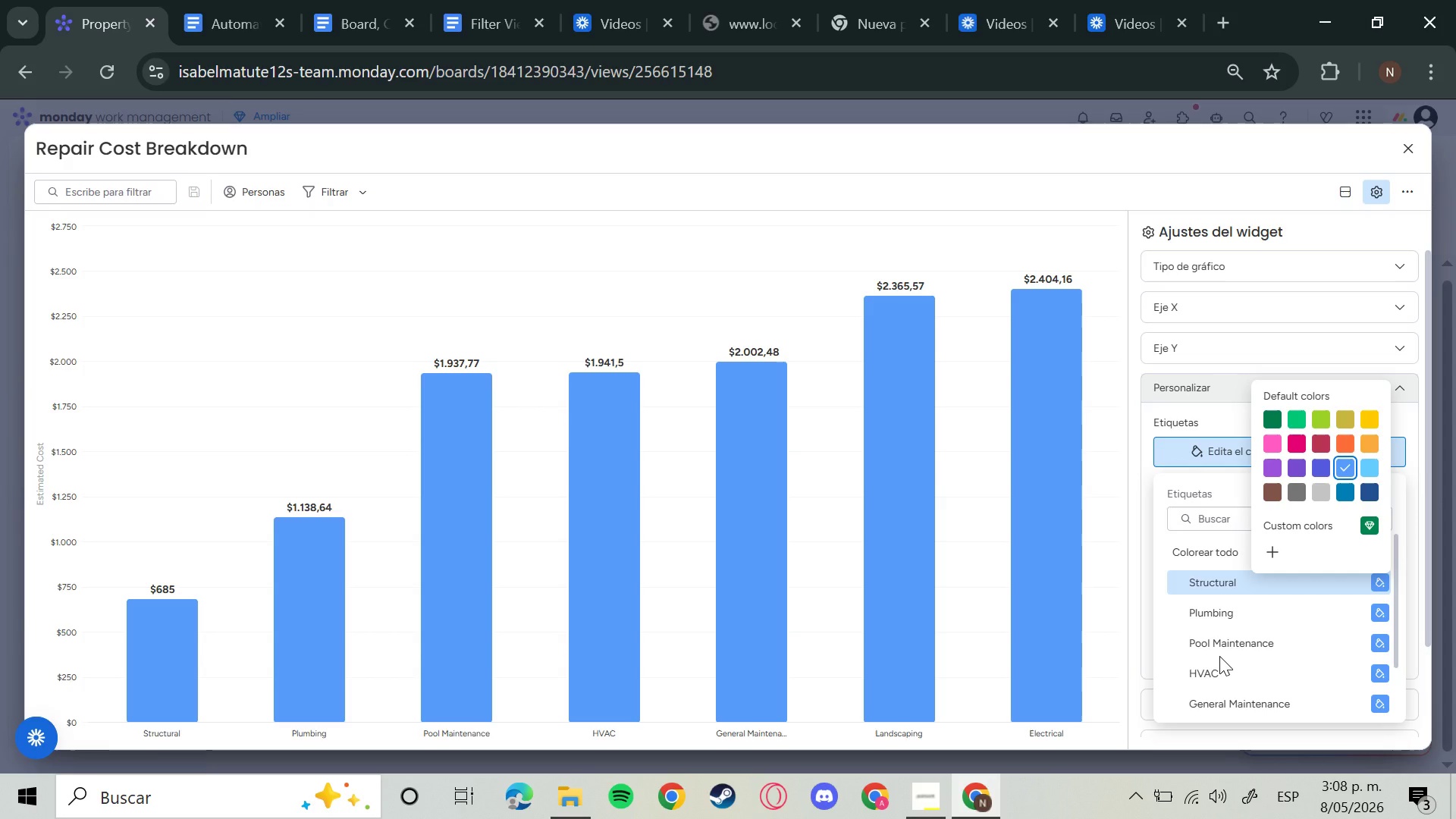 
left_click([1407, 152])
 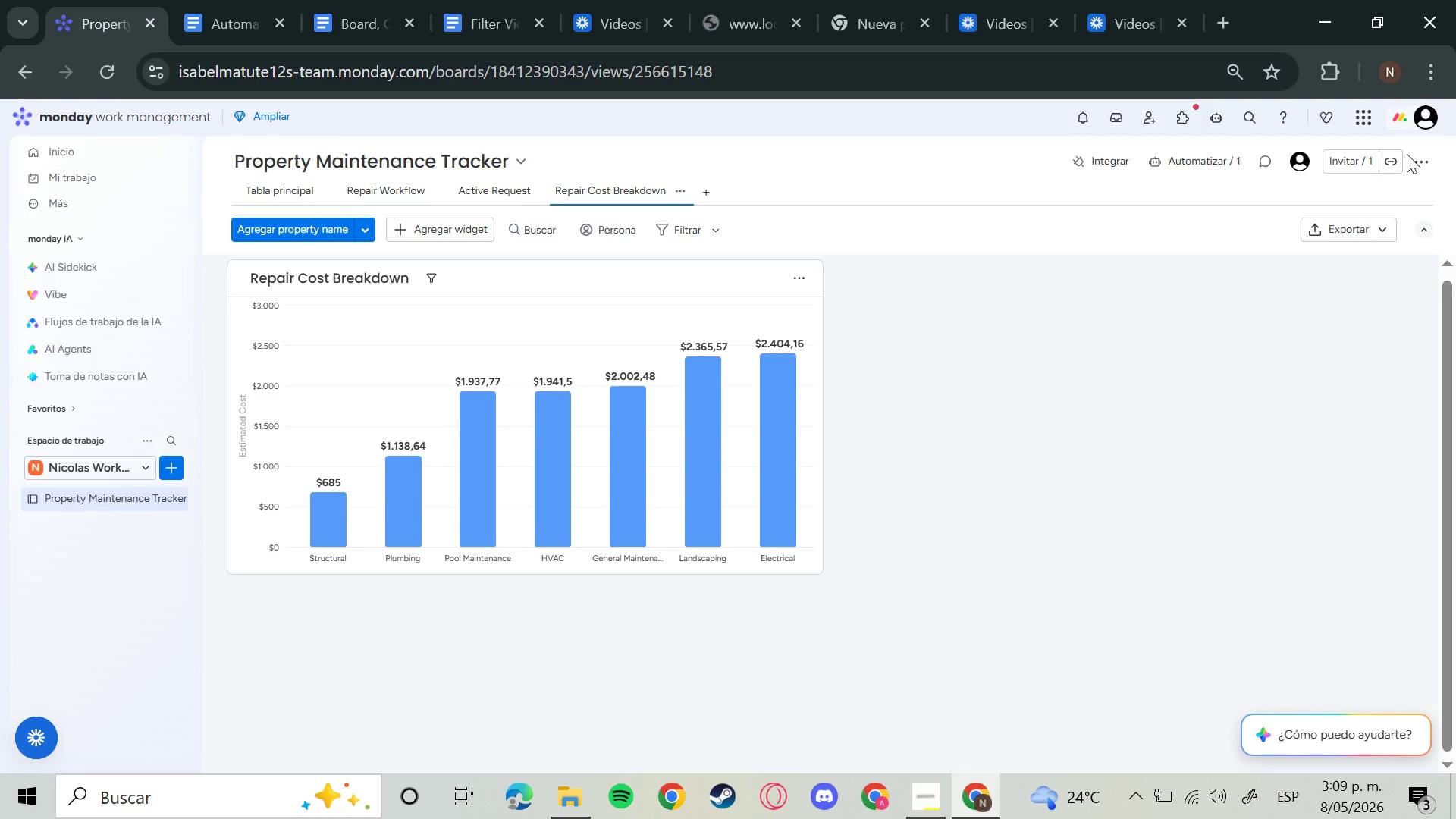 
wait(27.0)
 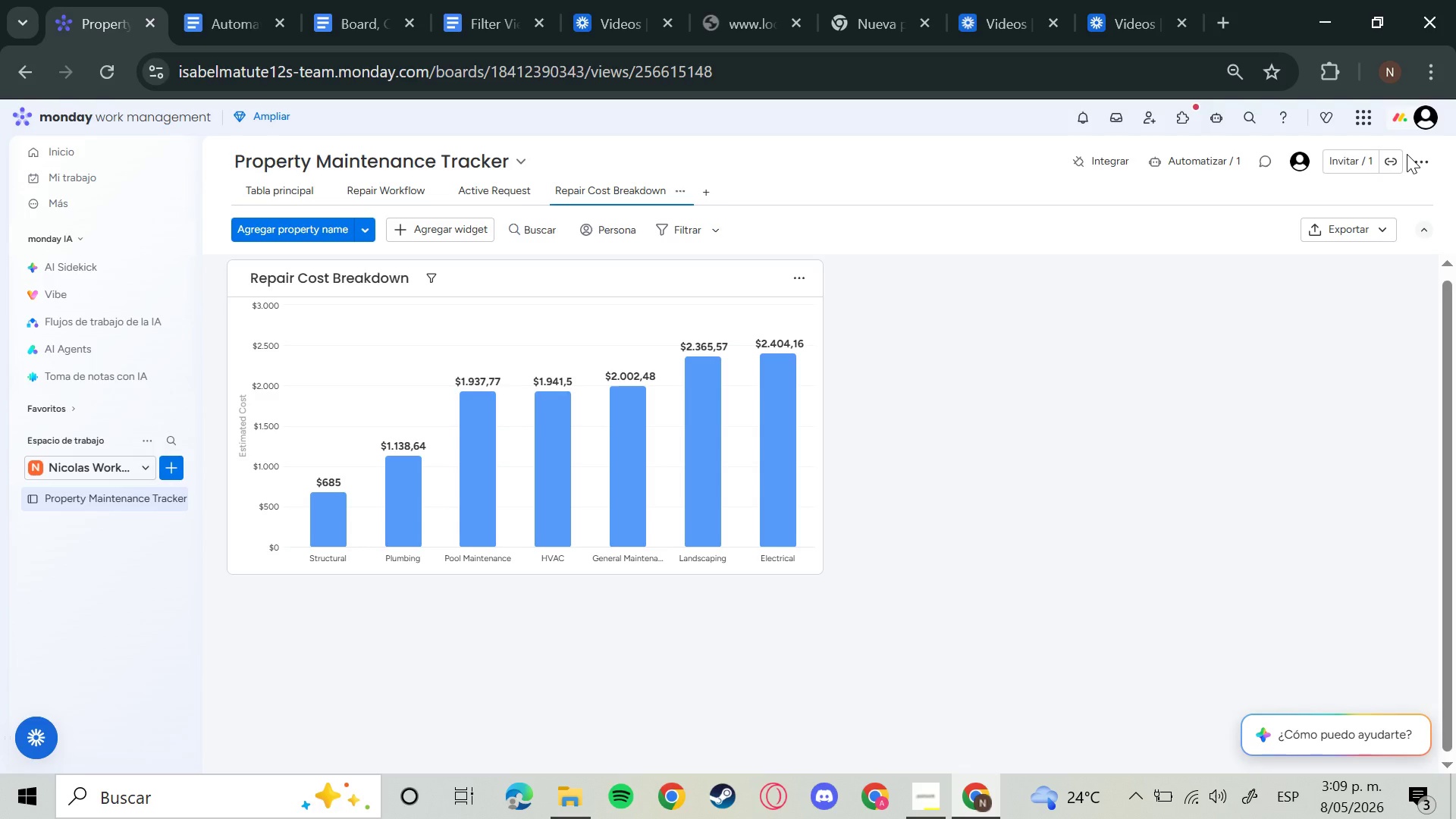 
left_click([513, 196])
 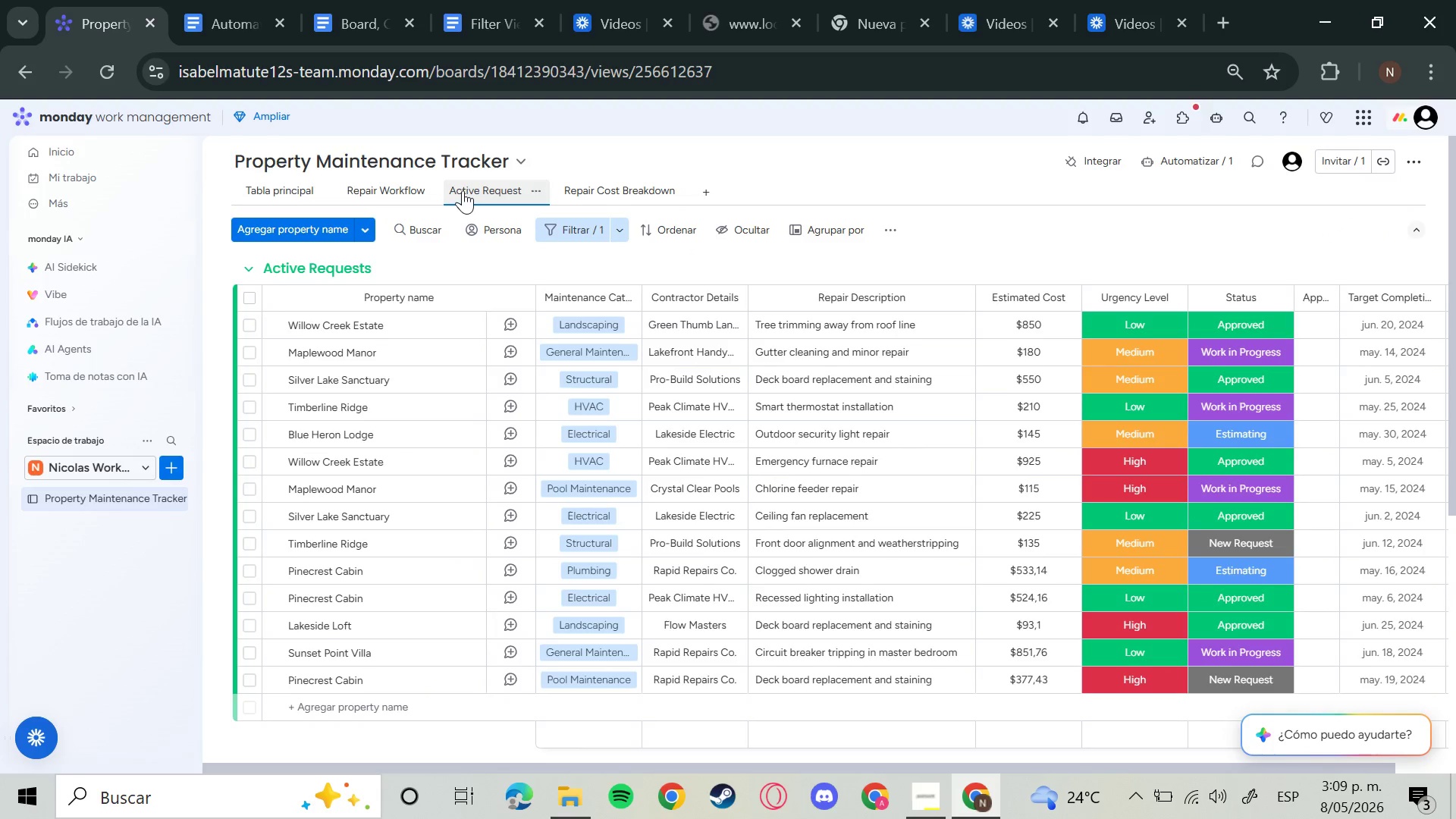 
left_click([372, 197])
 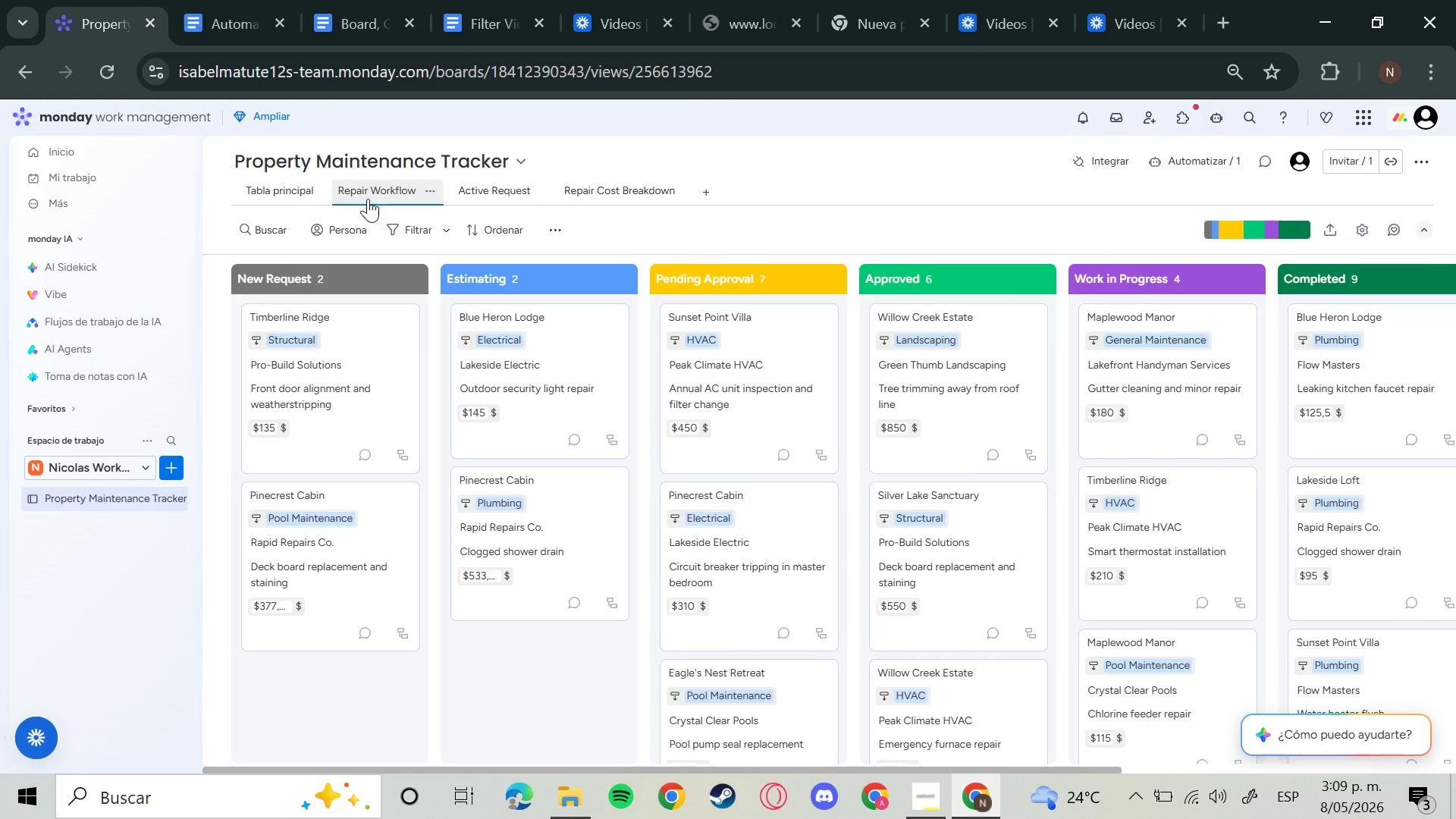 
wait(6.17)
 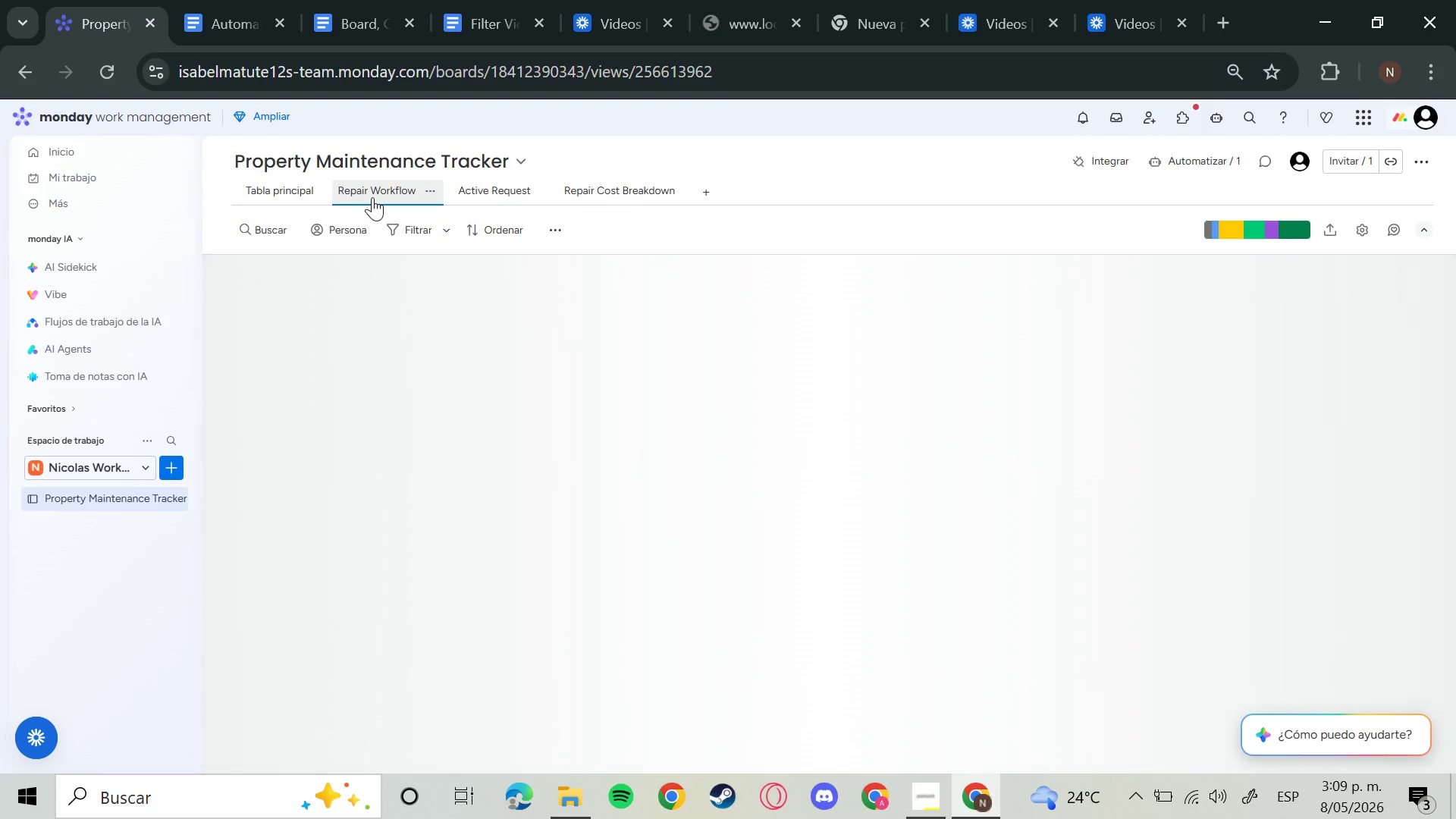 
left_click([1239, 71])
 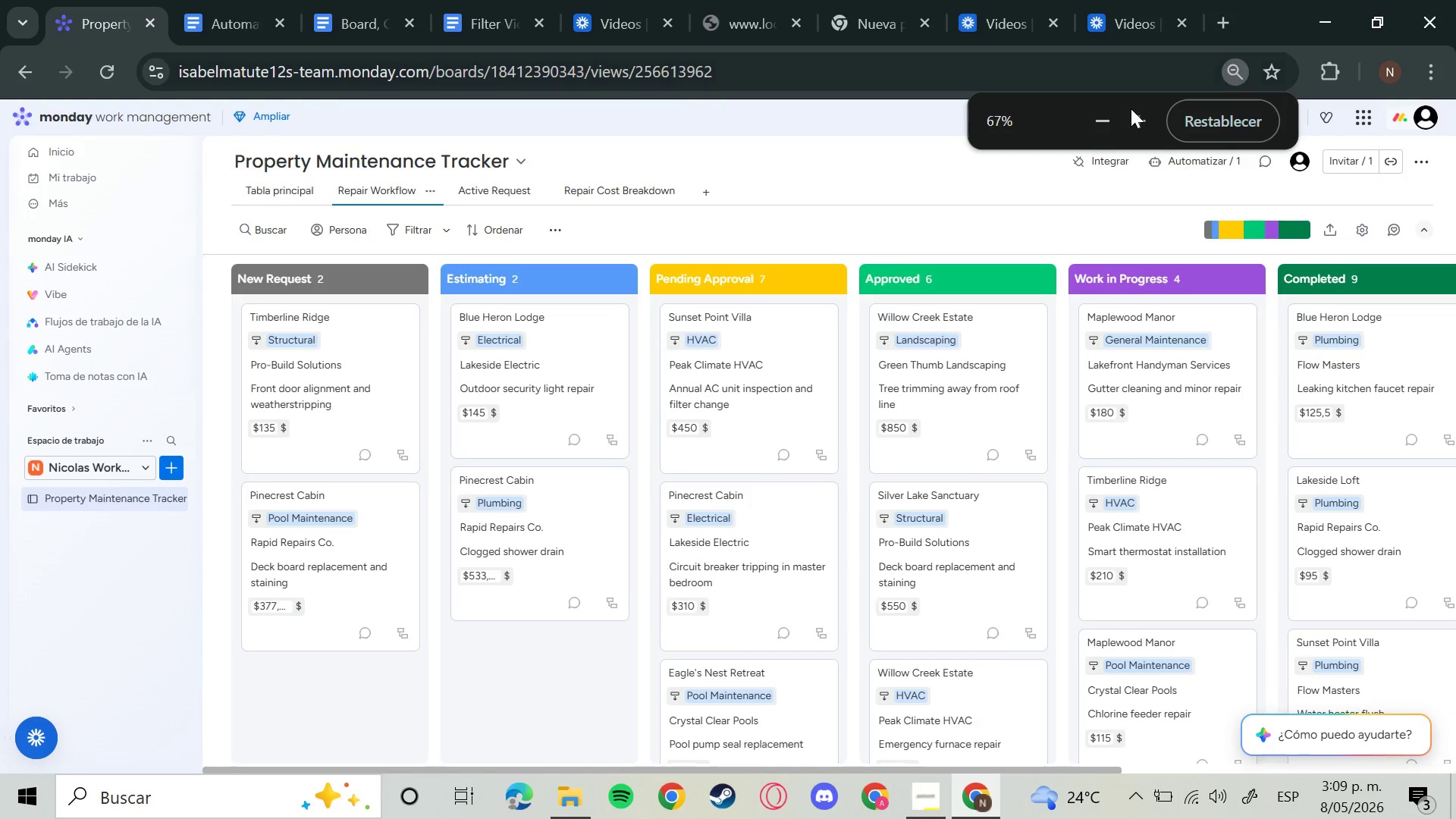 
left_click([1126, 111])
 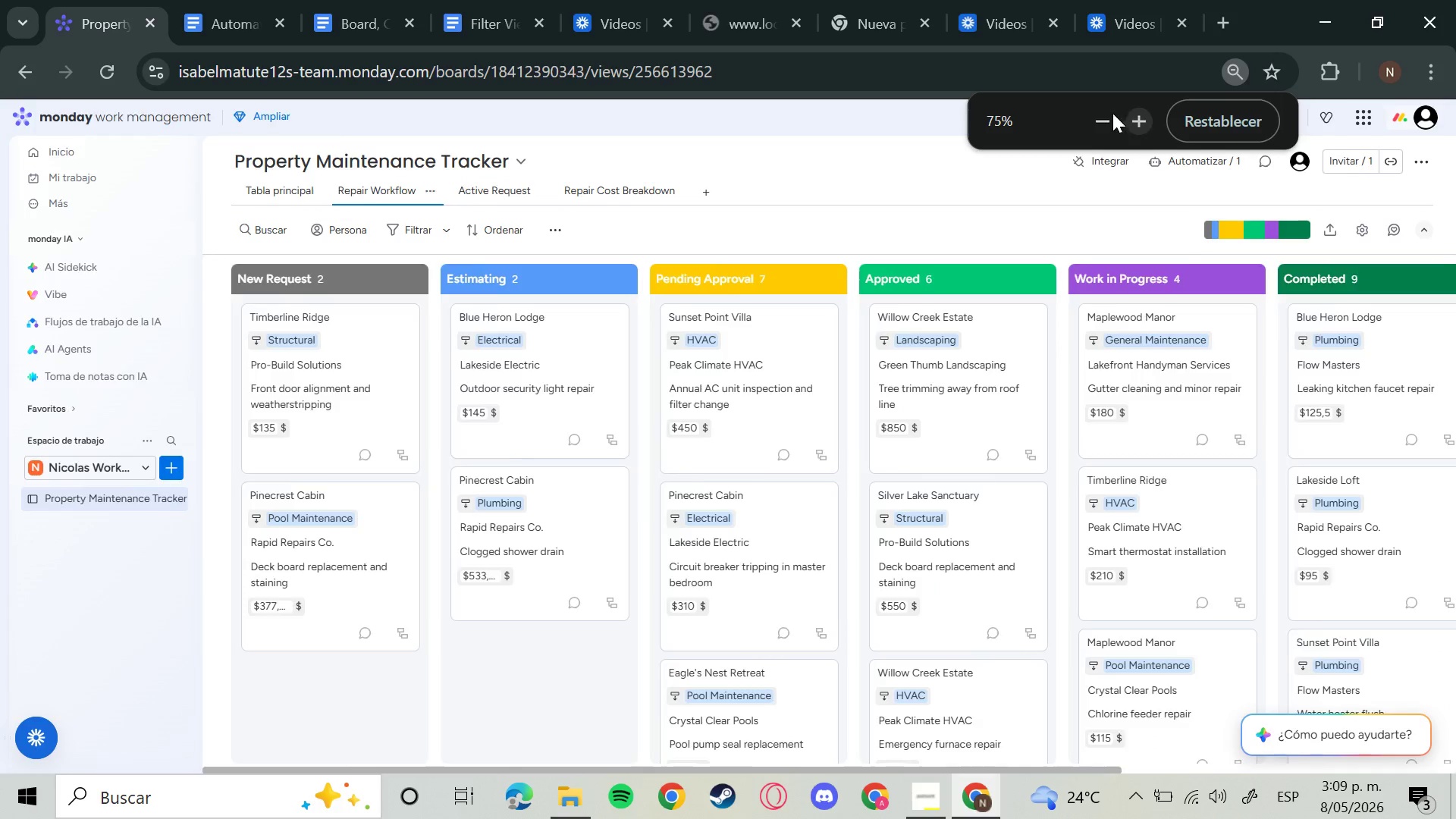 
left_click([1100, 118])
 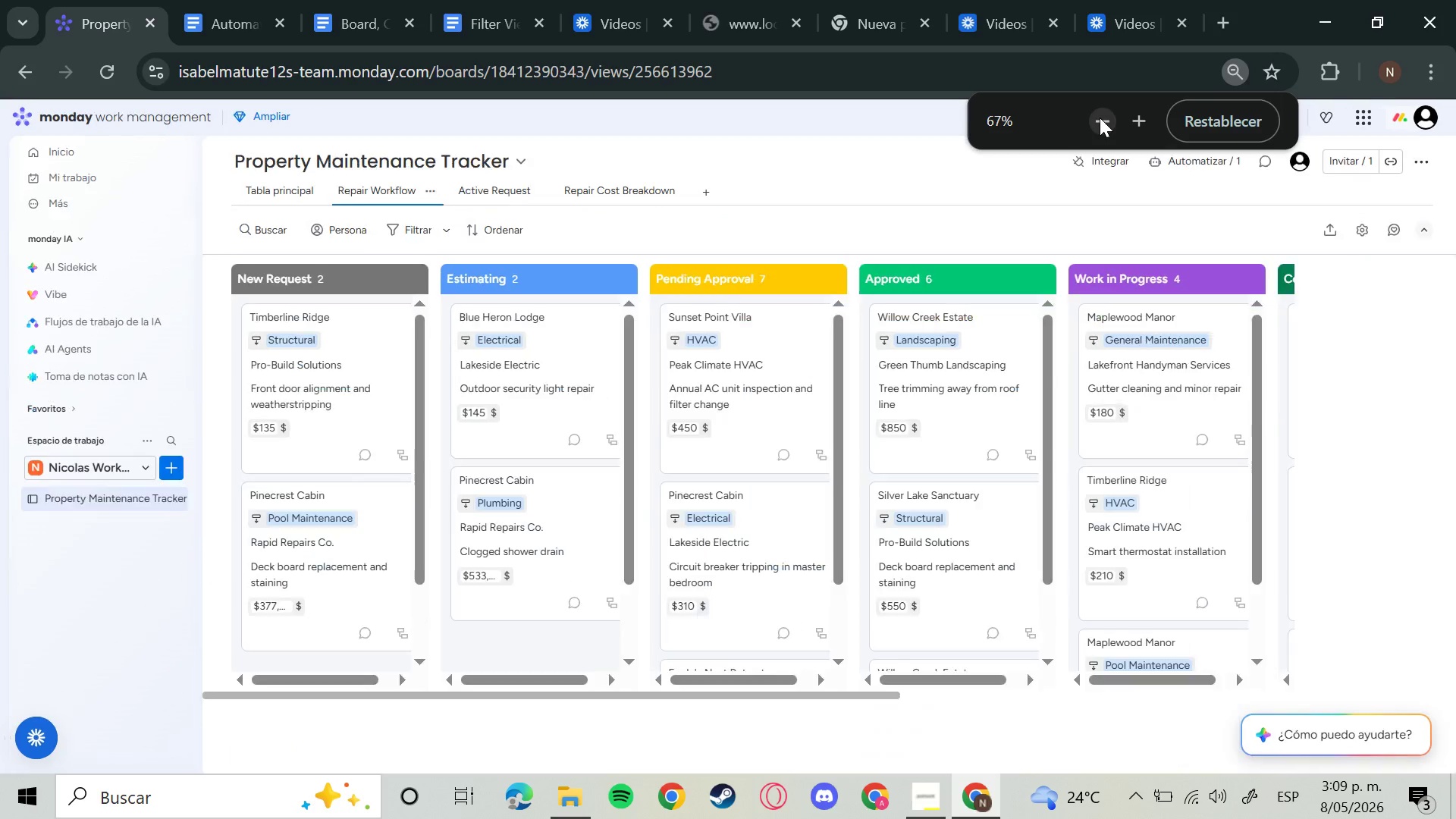 
left_click([1100, 118])
 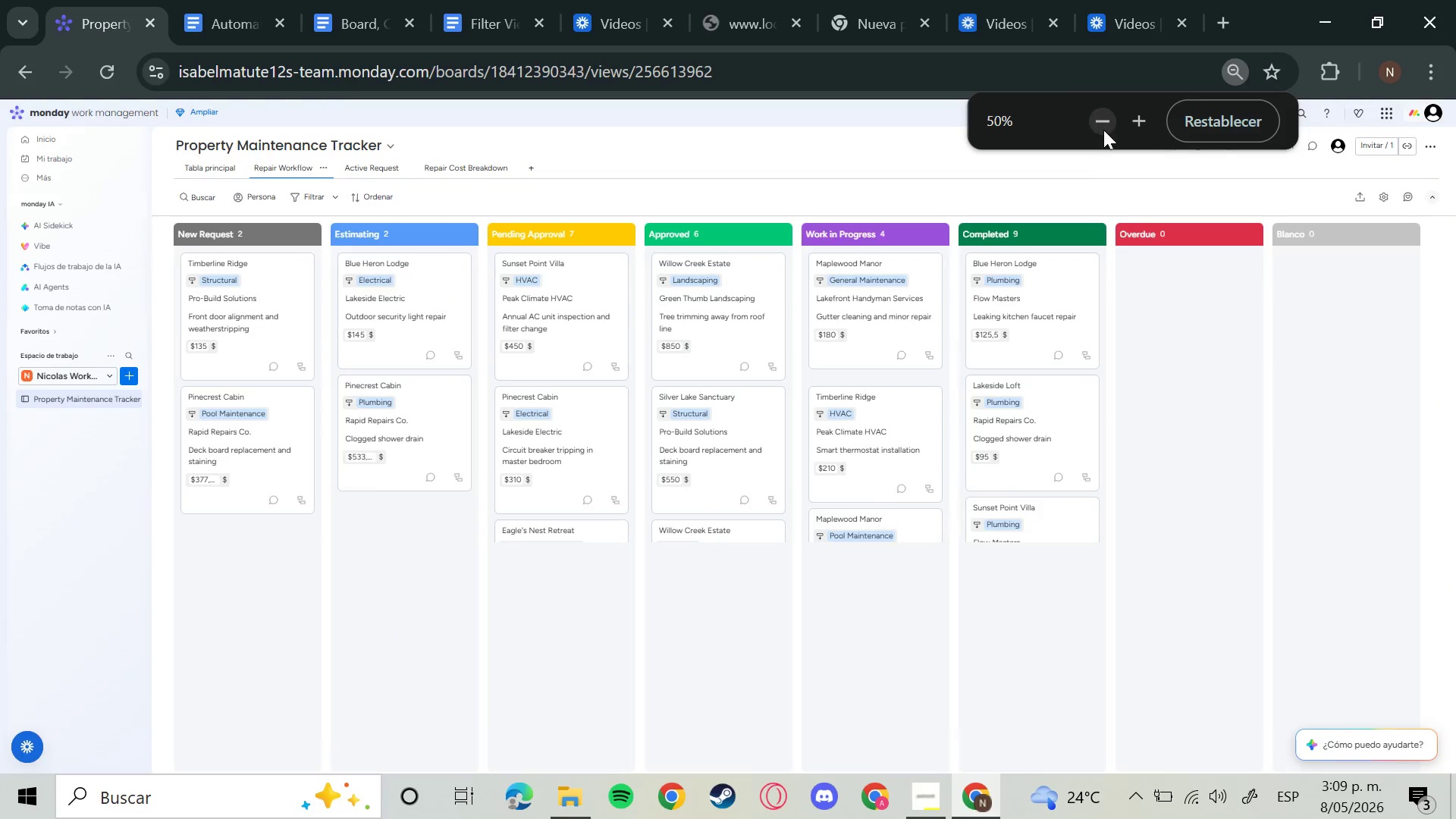 
left_click([968, 180])
 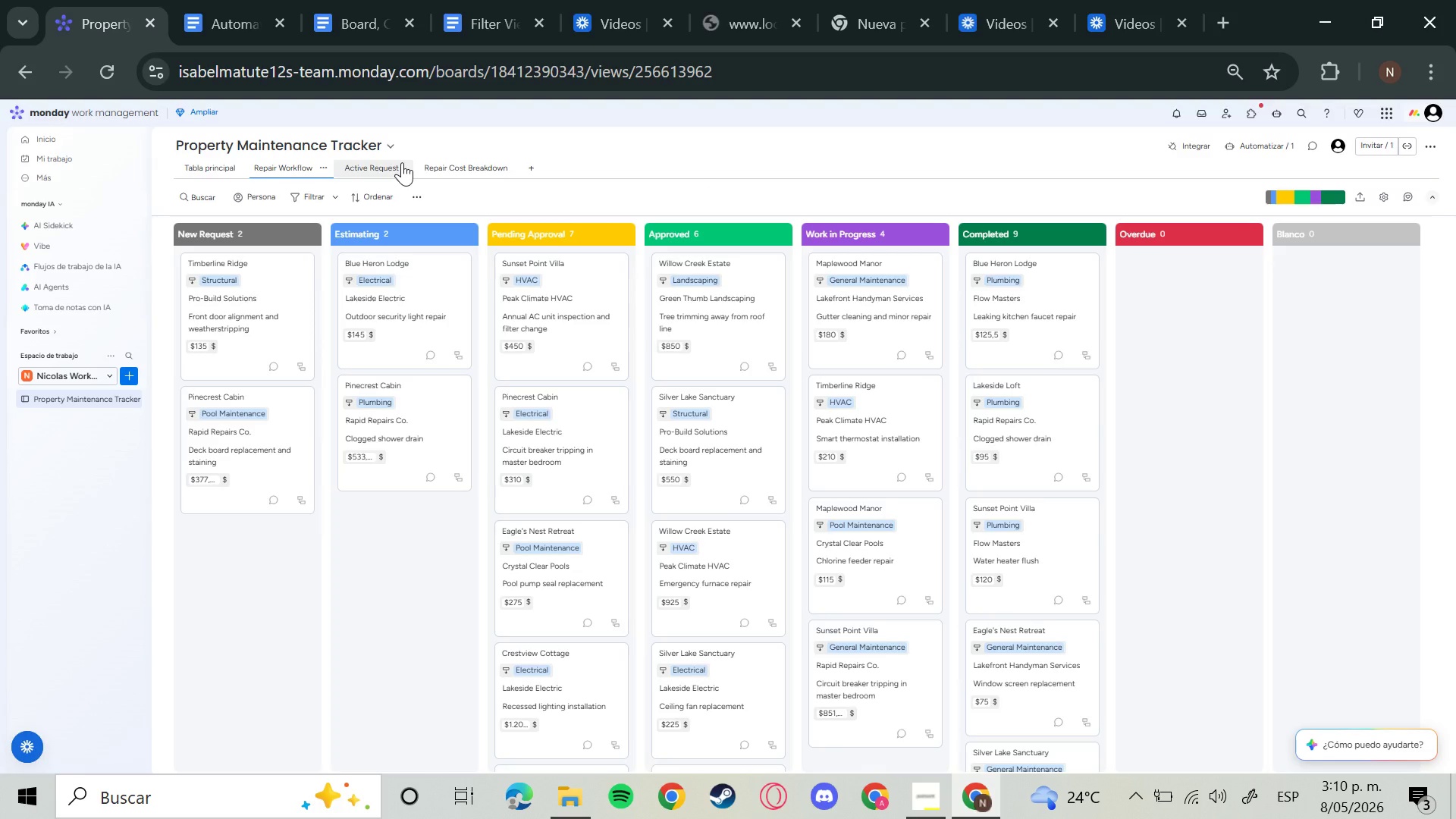 
wait(45.14)
 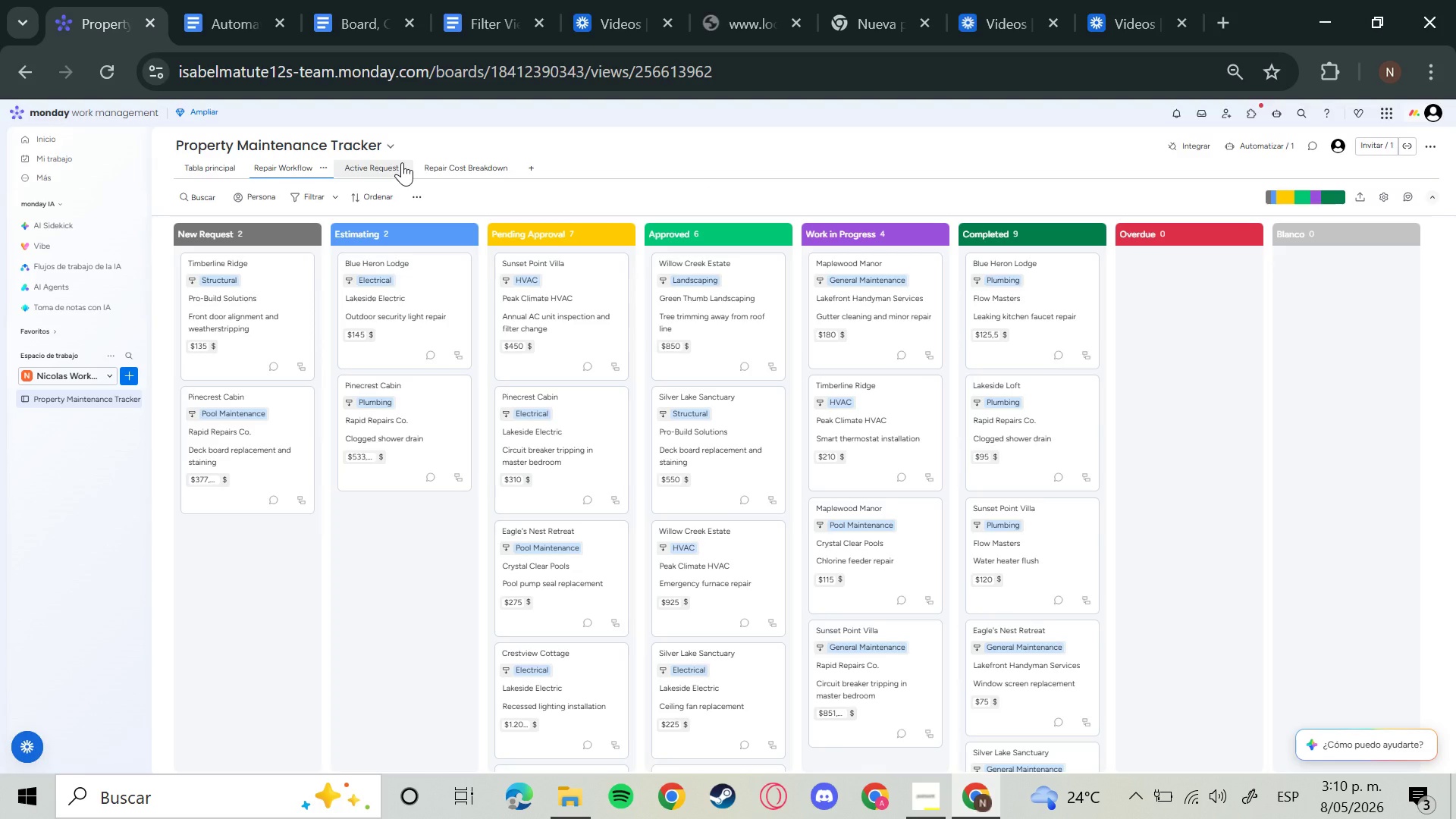 
left_click([1229, 74])
 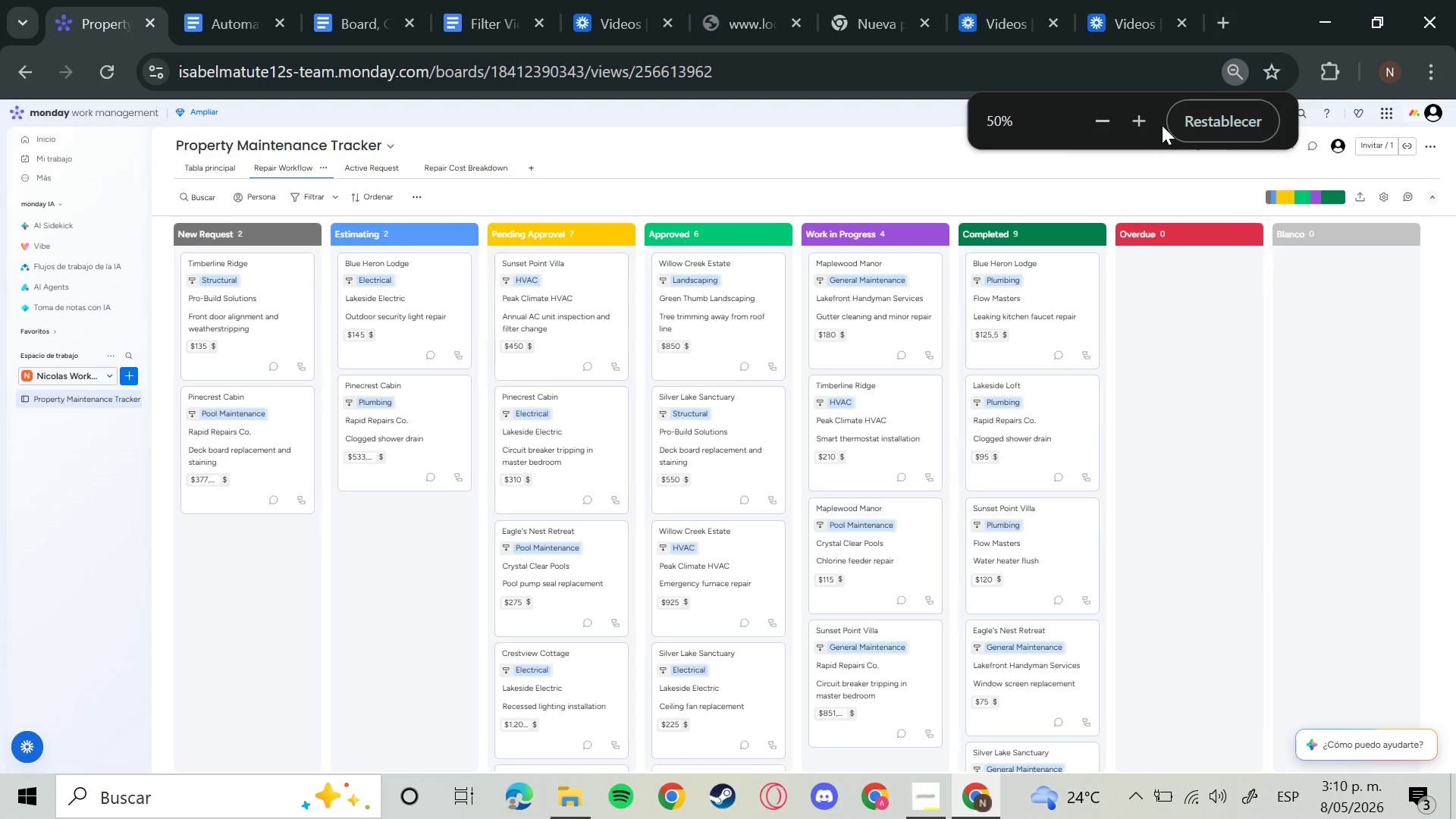 
left_click([1151, 125])
 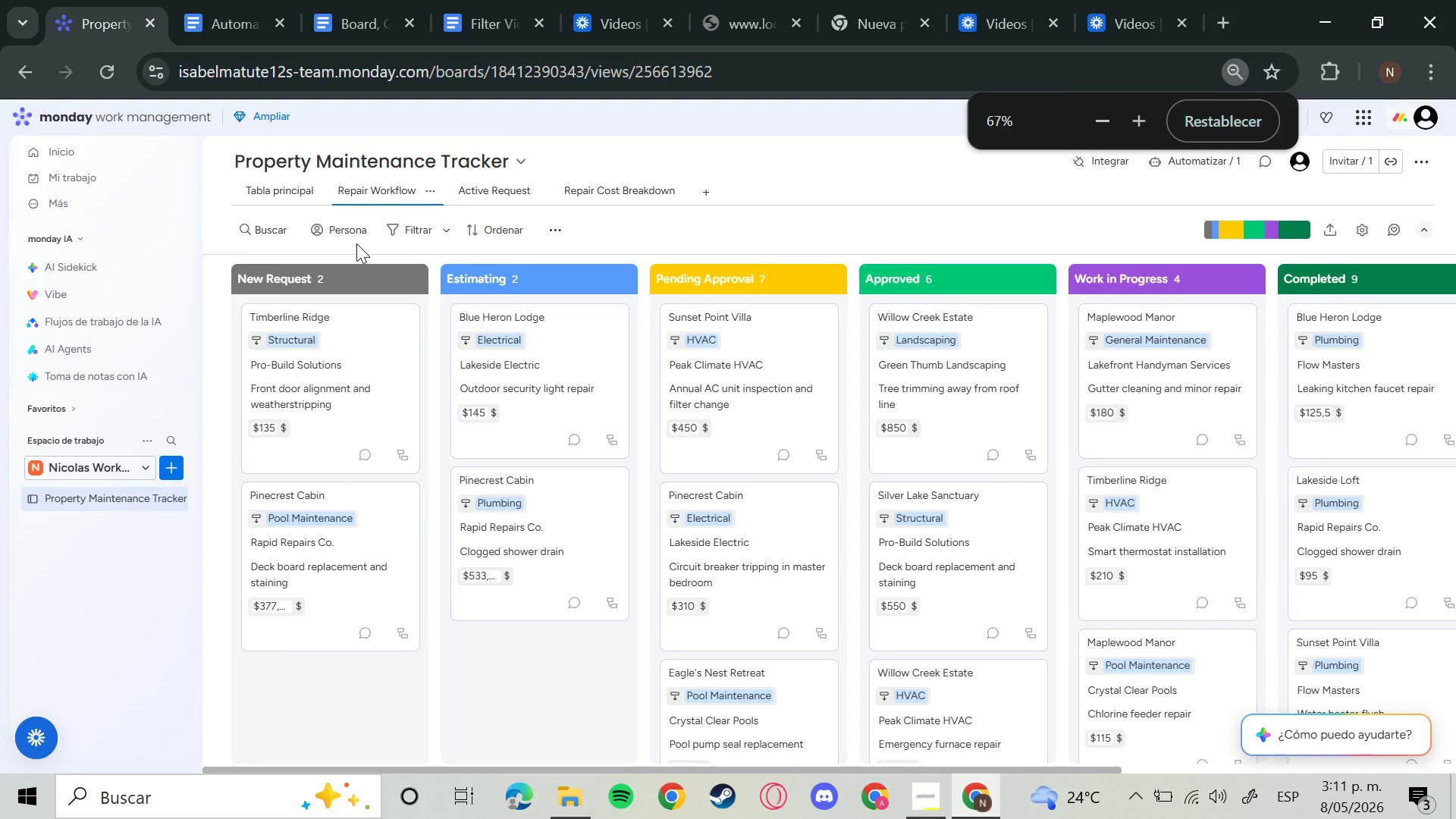 
wait(74.58)
 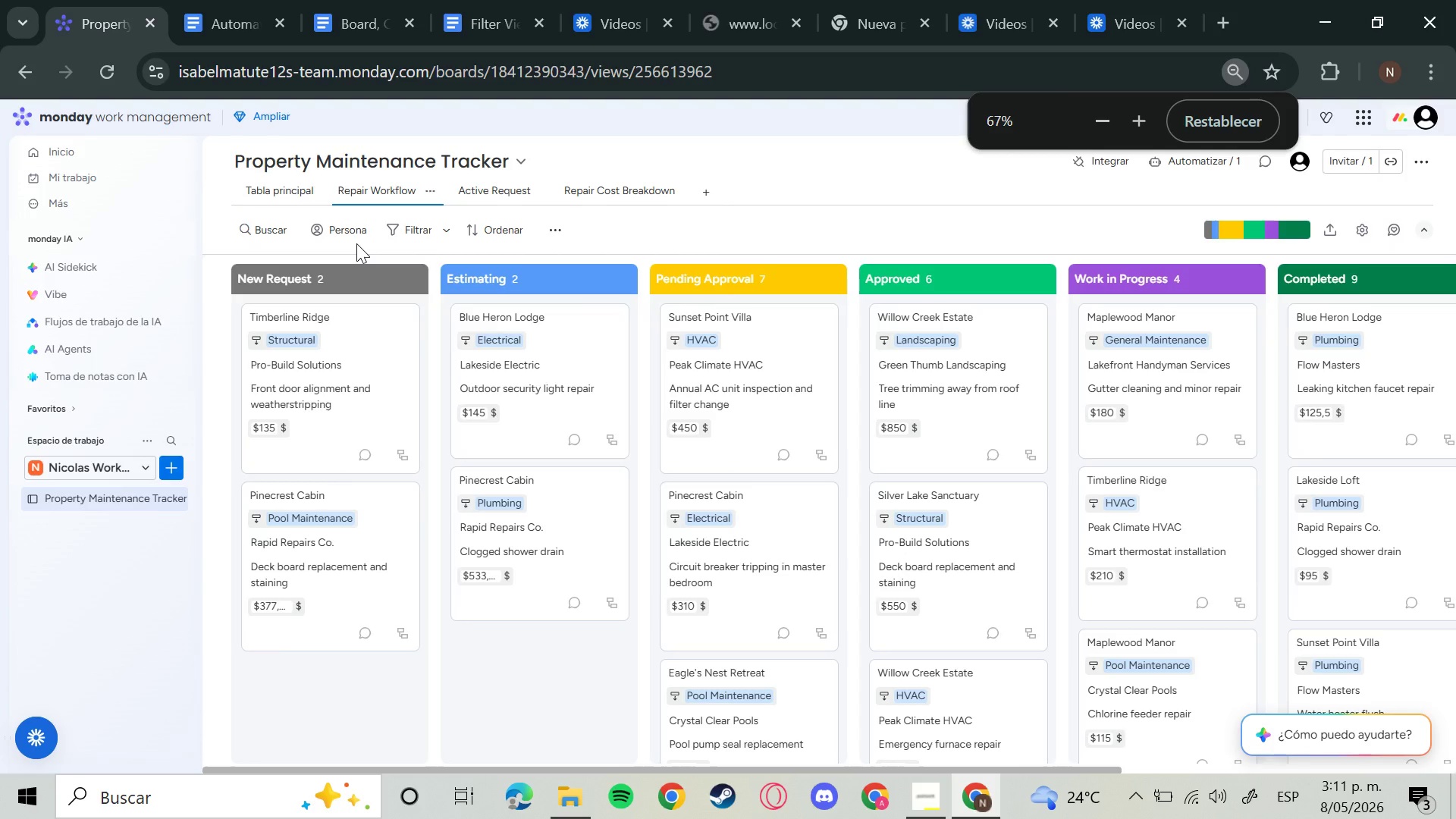 
left_click([286, 181])
 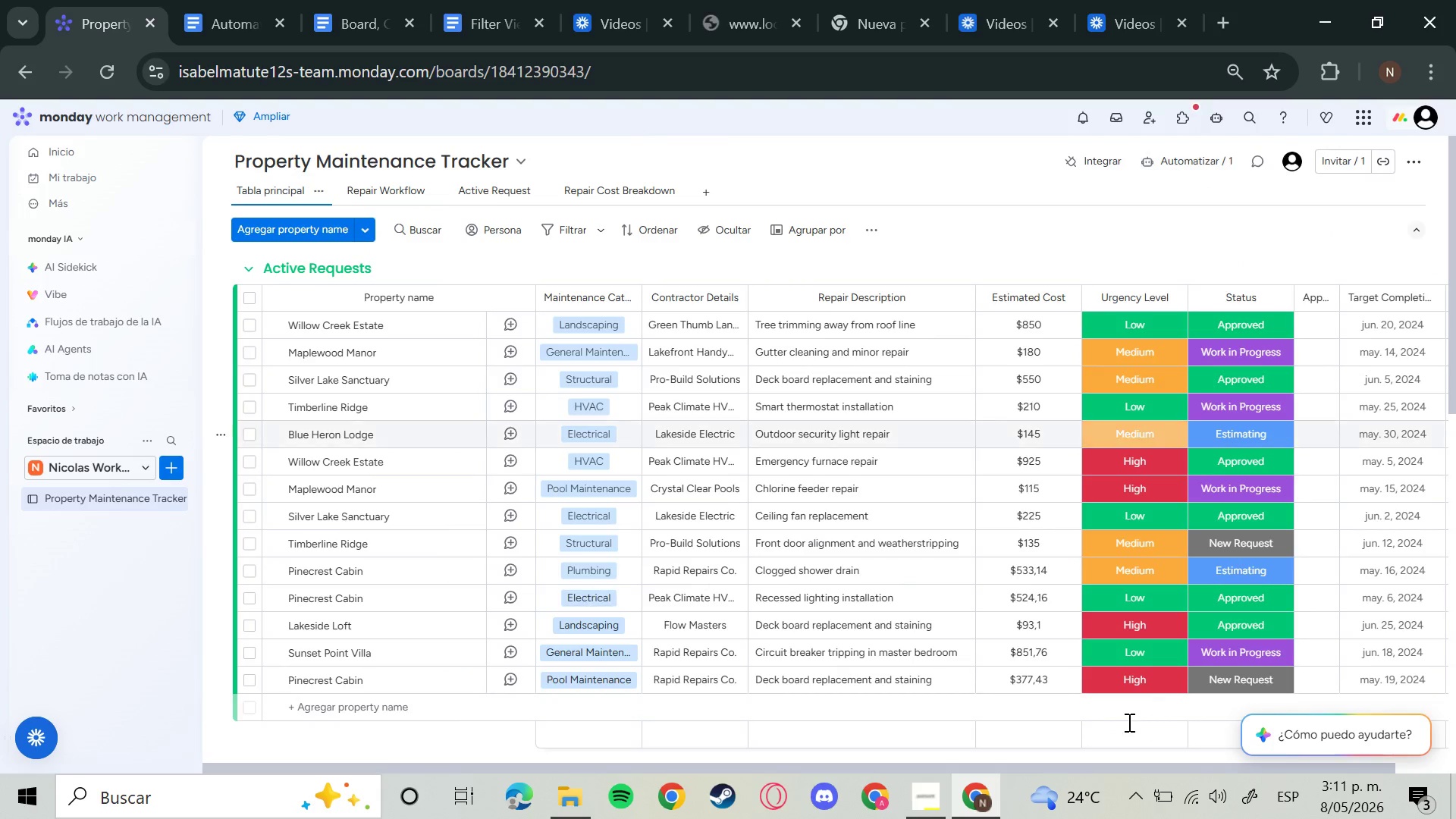 
wait(5.83)
 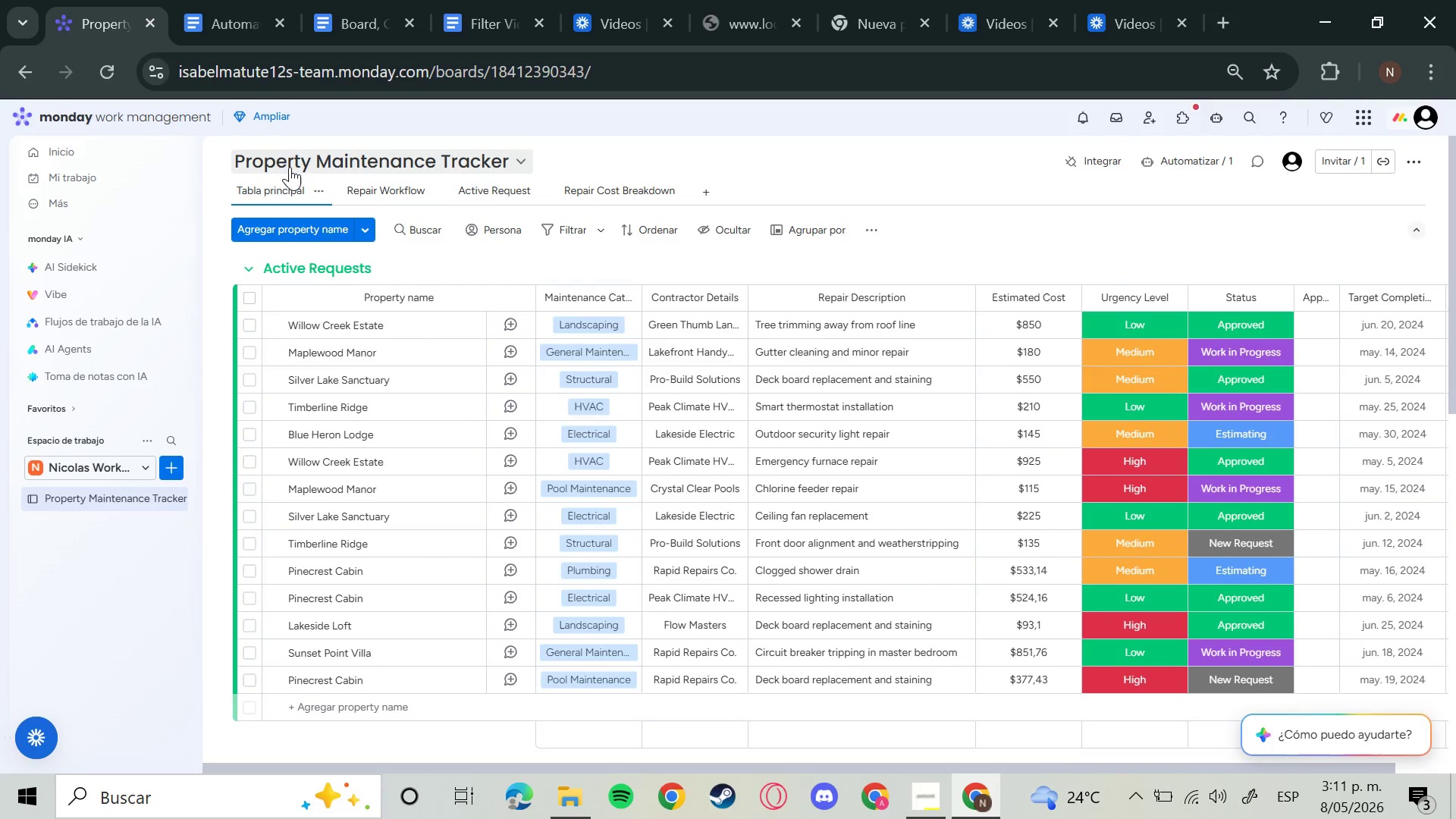 
left_click_drag(start_coordinate=[1025, 774], to_coordinate=[1068, 767])
 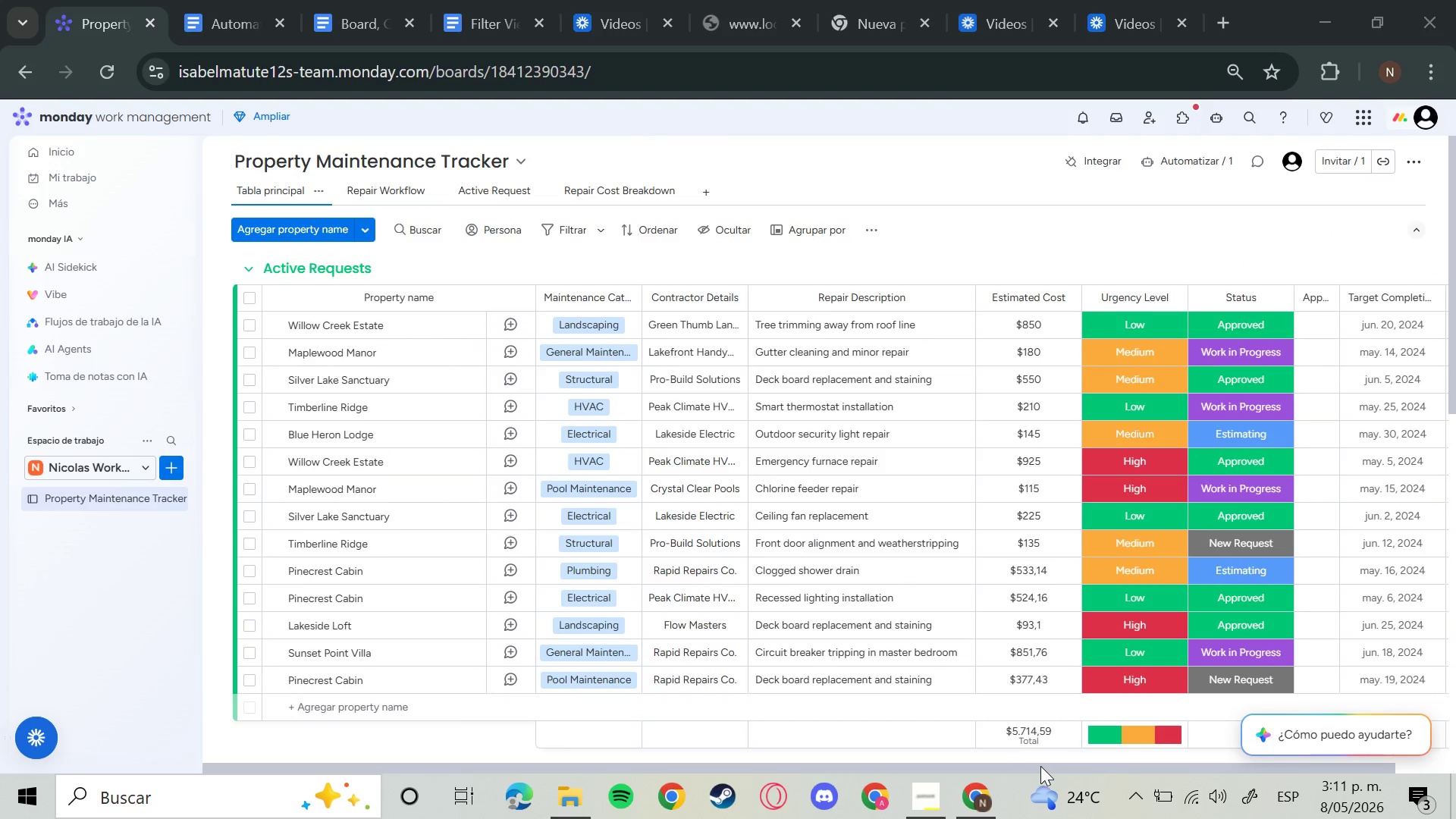 
left_click_drag(start_coordinate=[1040, 766], to_coordinate=[1294, 761])
 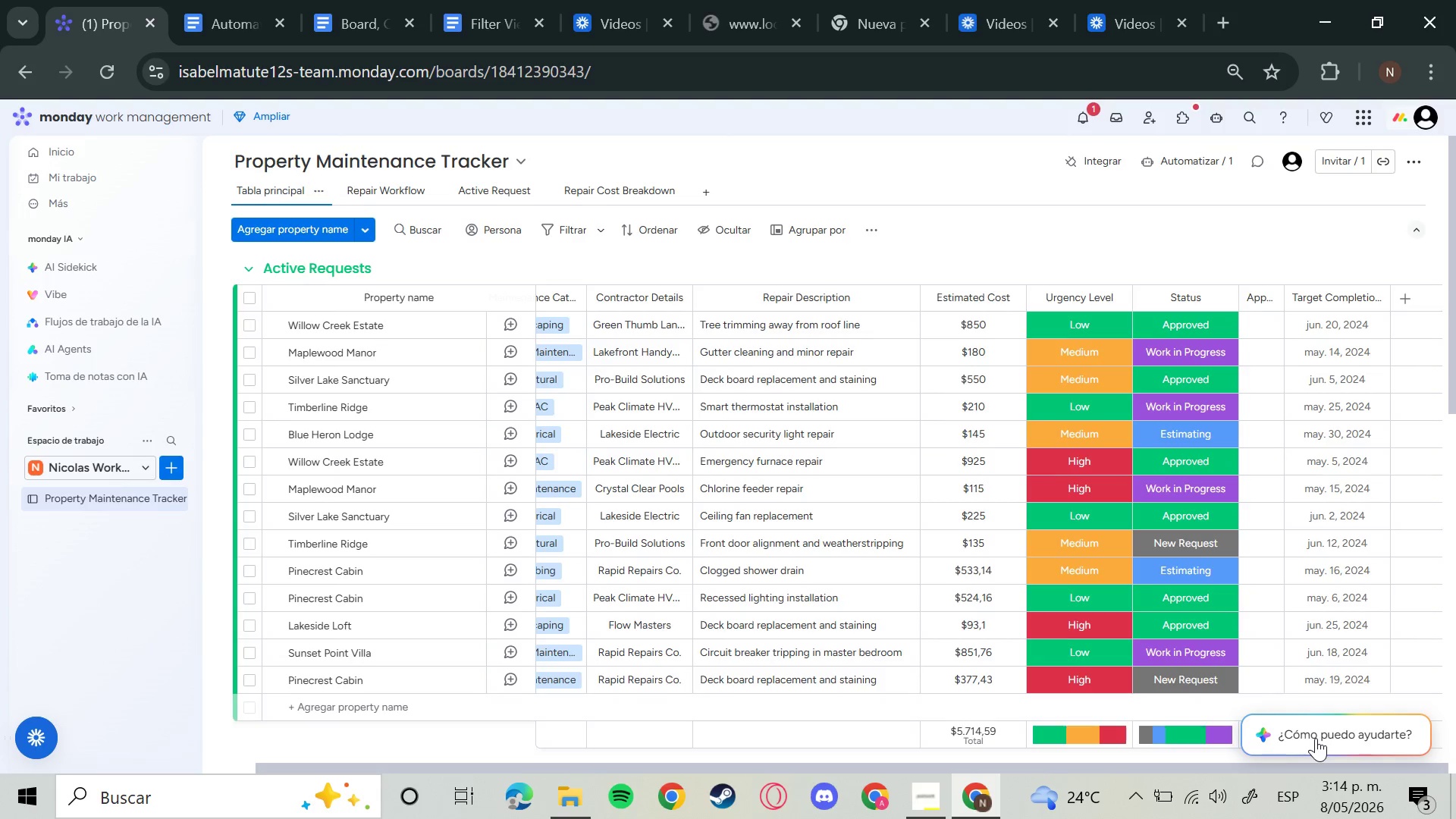 
wait(138.83)
 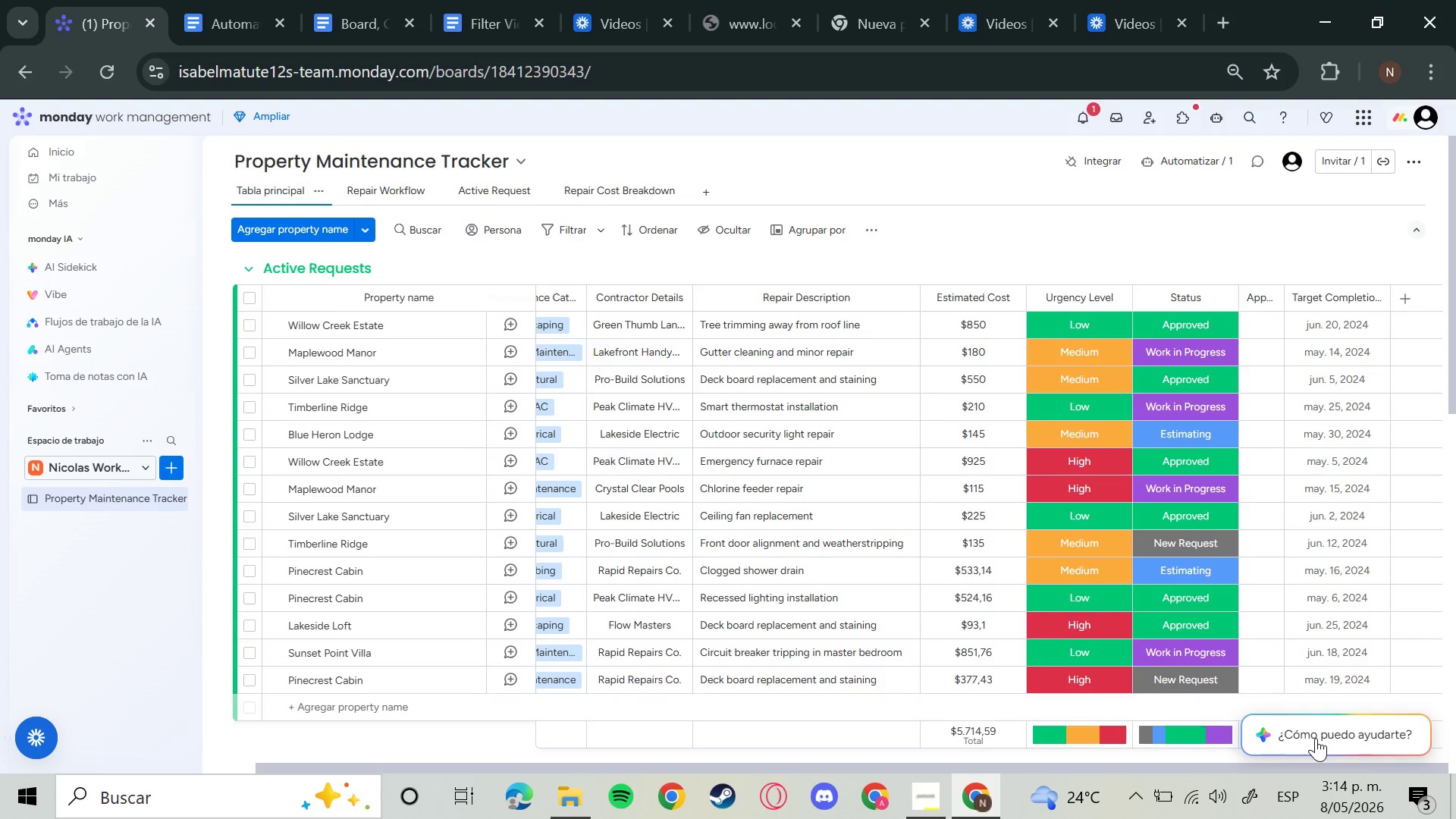 
left_click([1260, 328])
 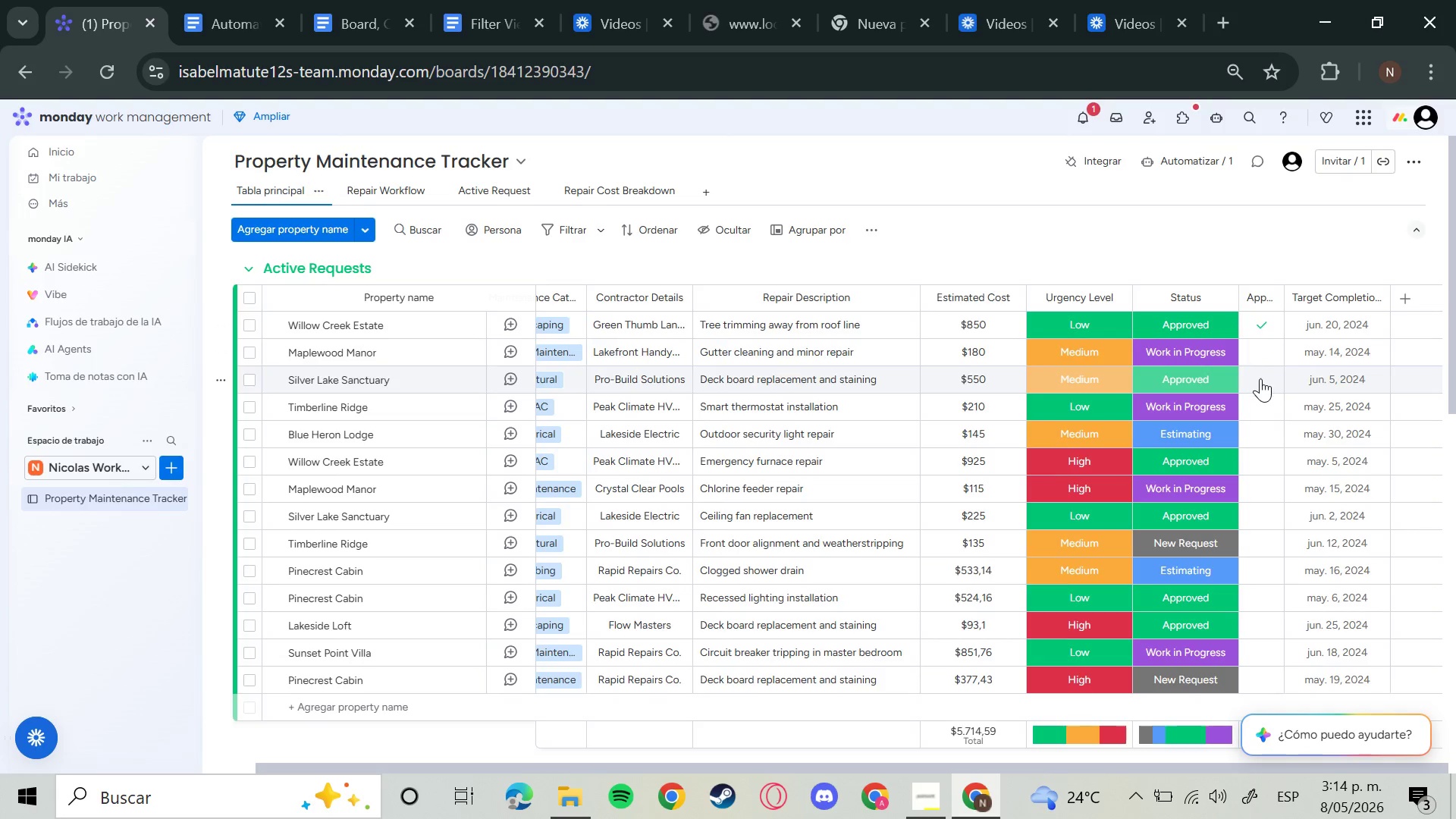 
left_click([1261, 381])
 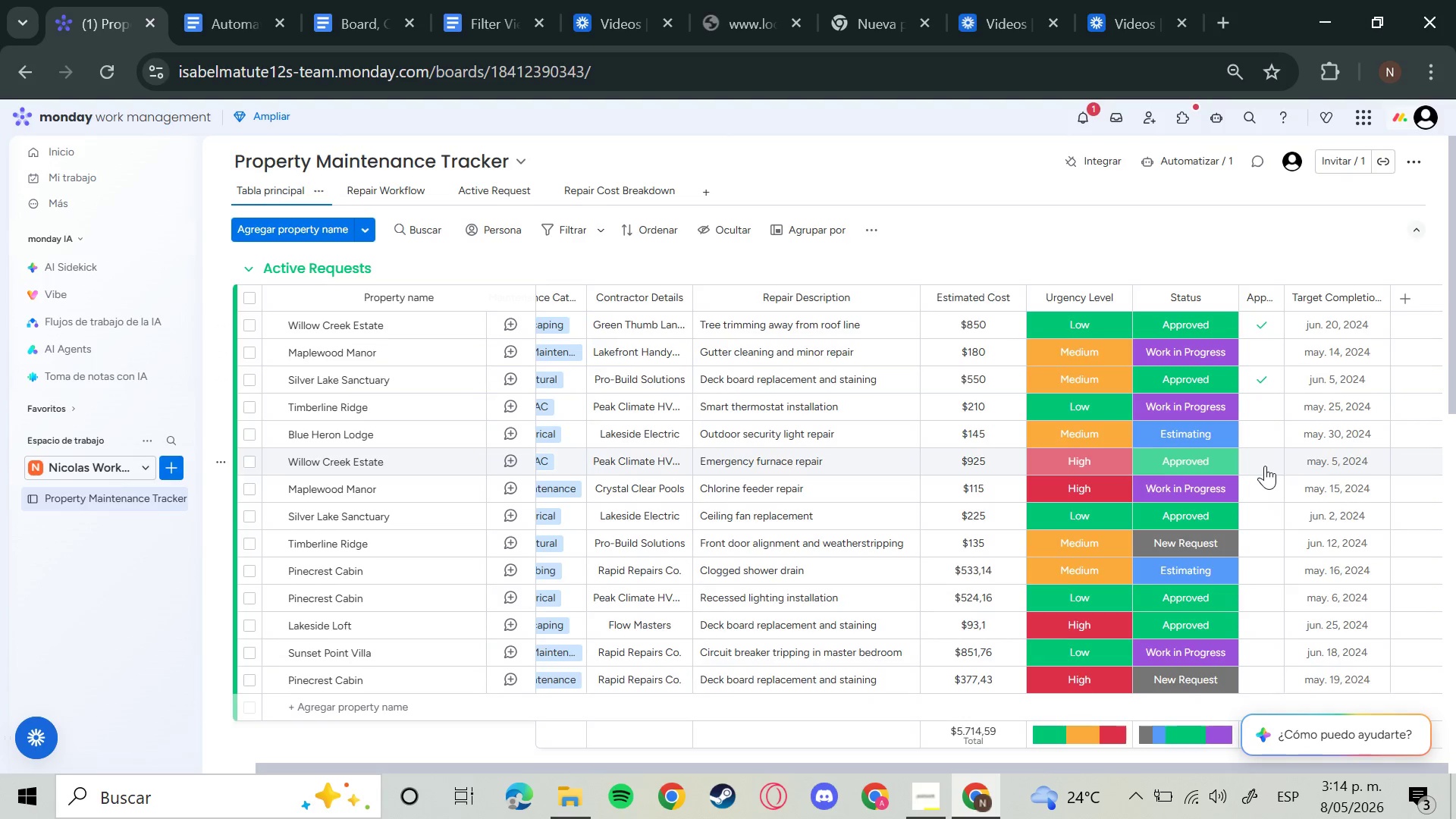 
left_click([1265, 470])
 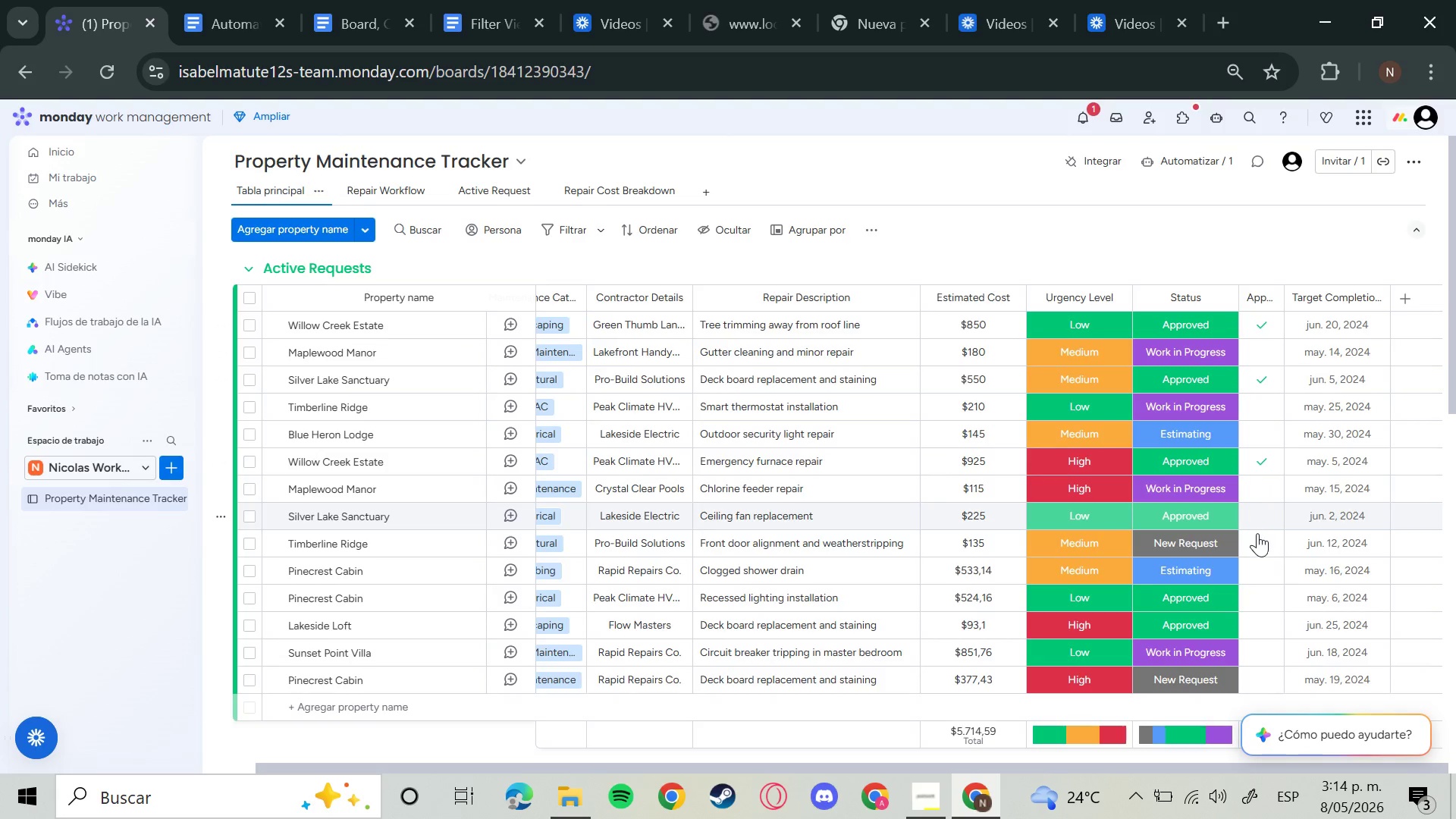 
left_click([1255, 574])
 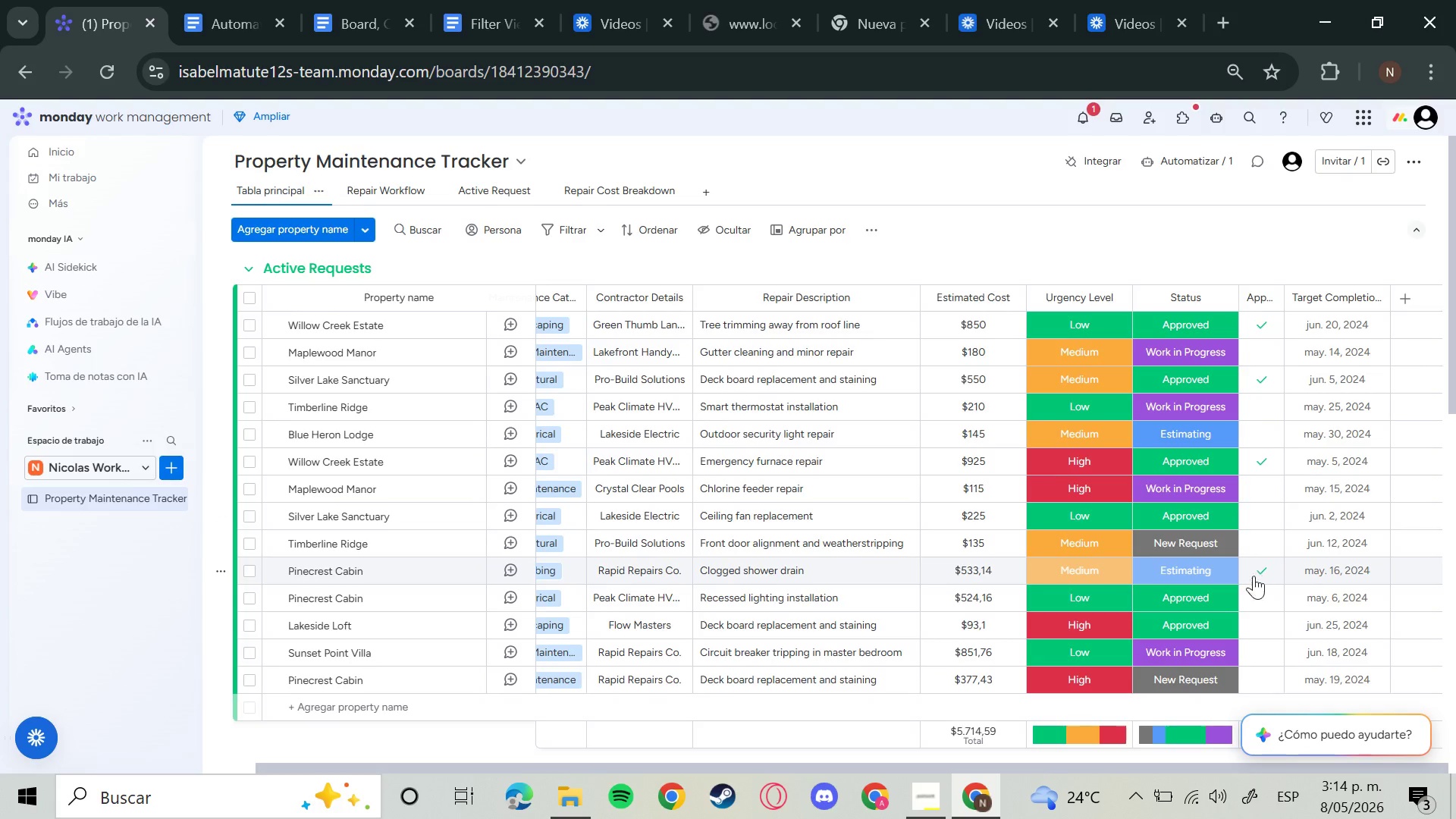 
left_click([1257, 604])
 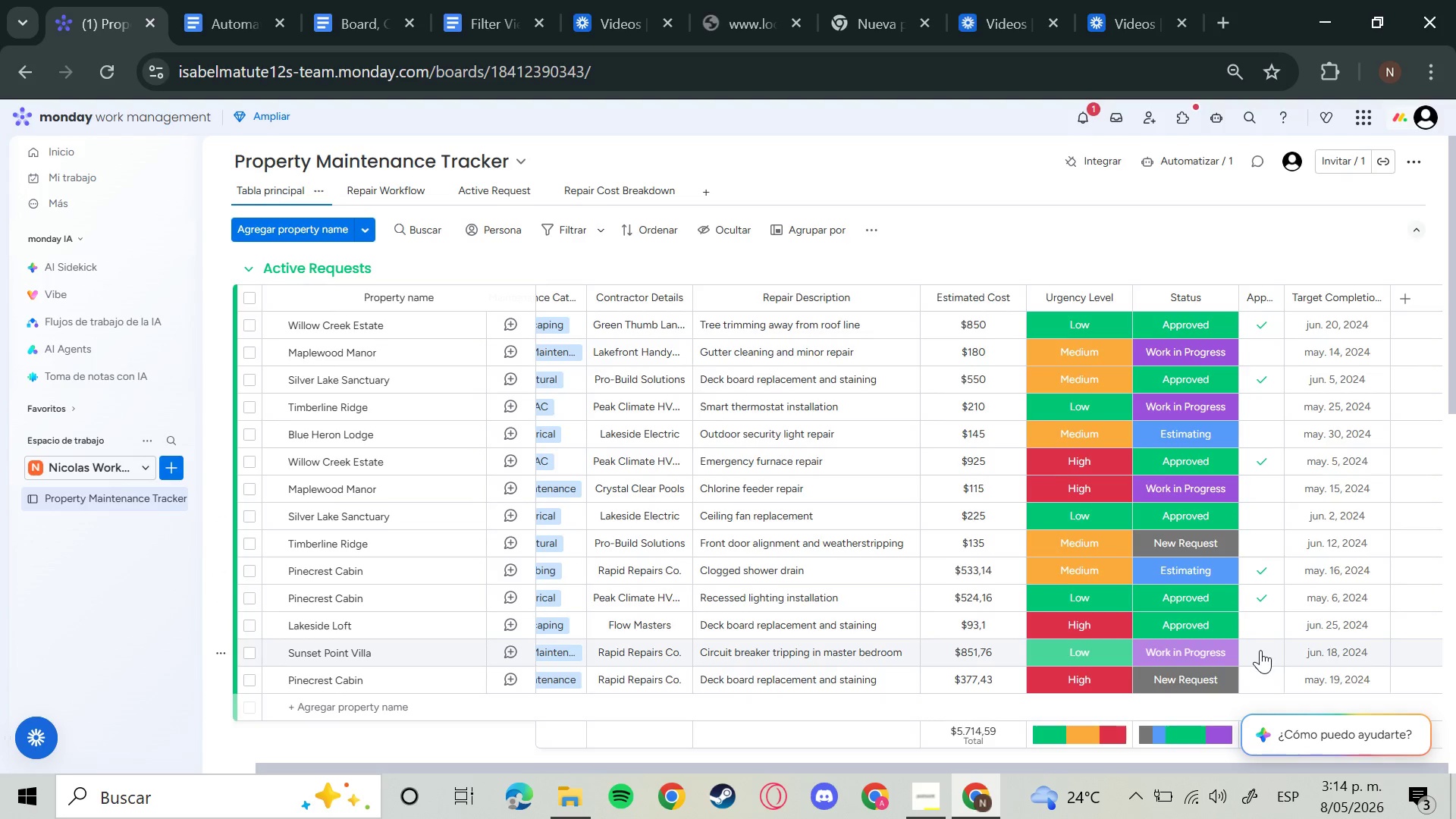 
left_click([1260, 657])
 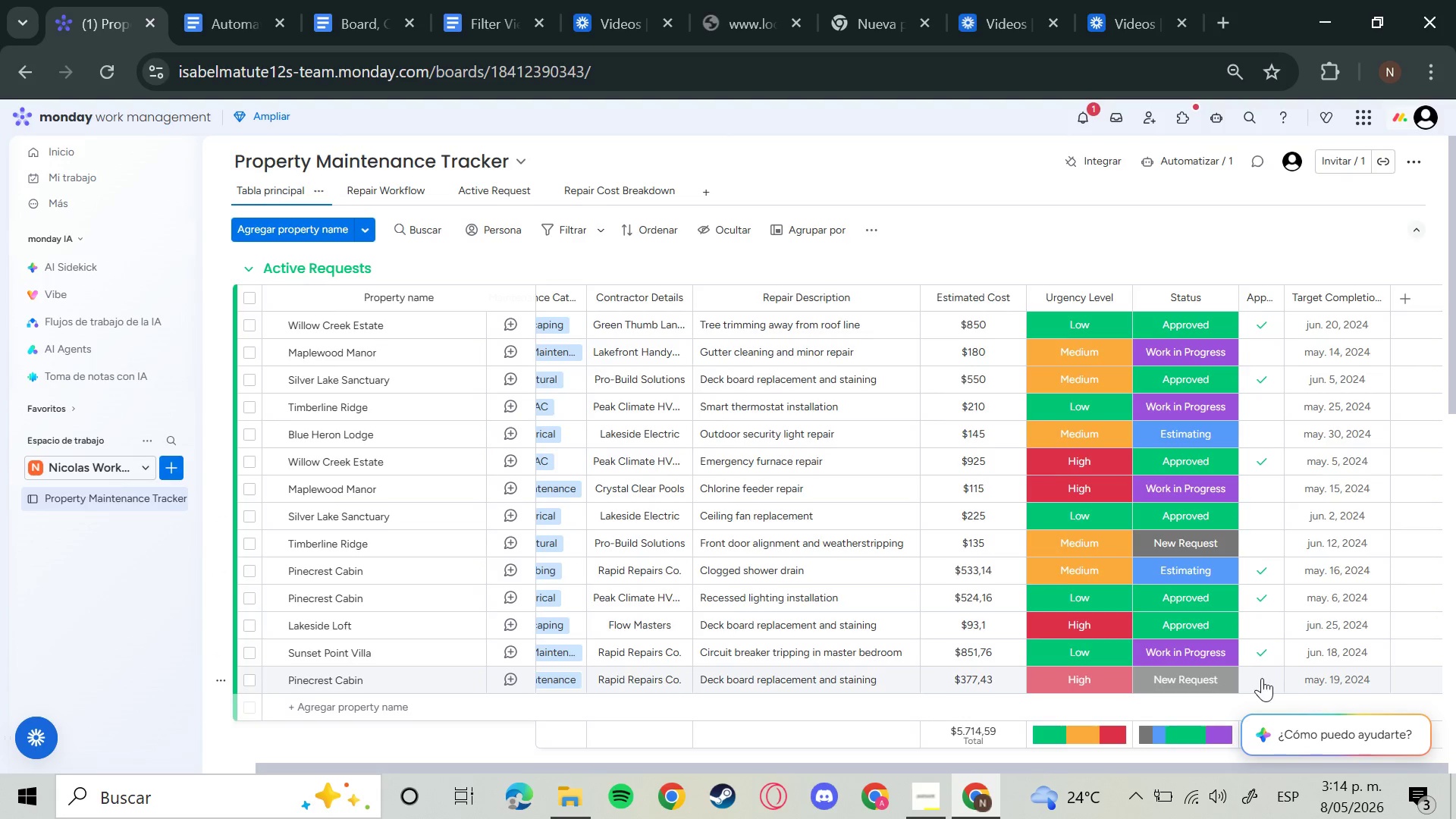 
left_click([1258, 680])
 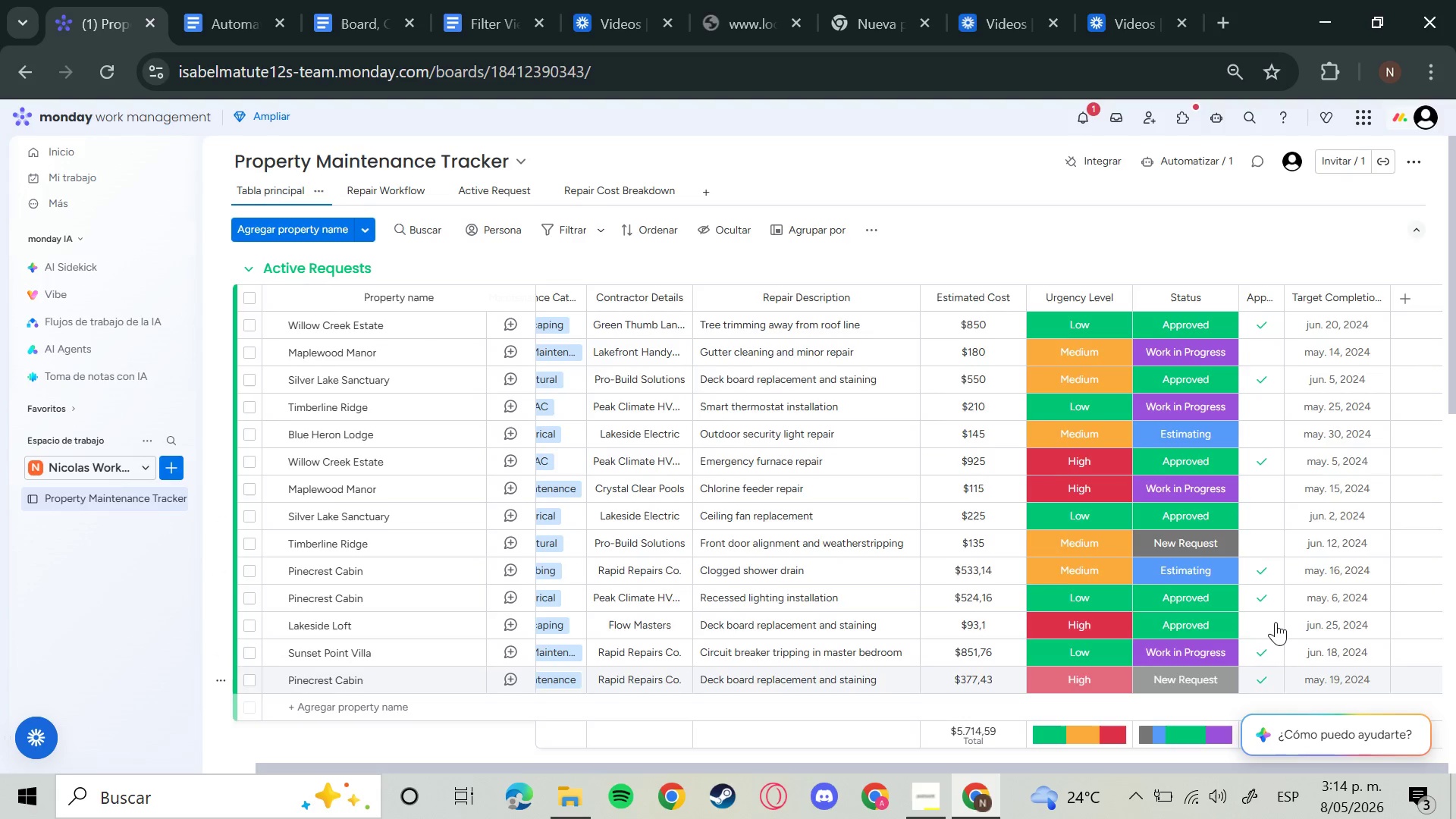 
scroll: coordinate [1272, 630], scroll_direction: down, amount: 3.0
 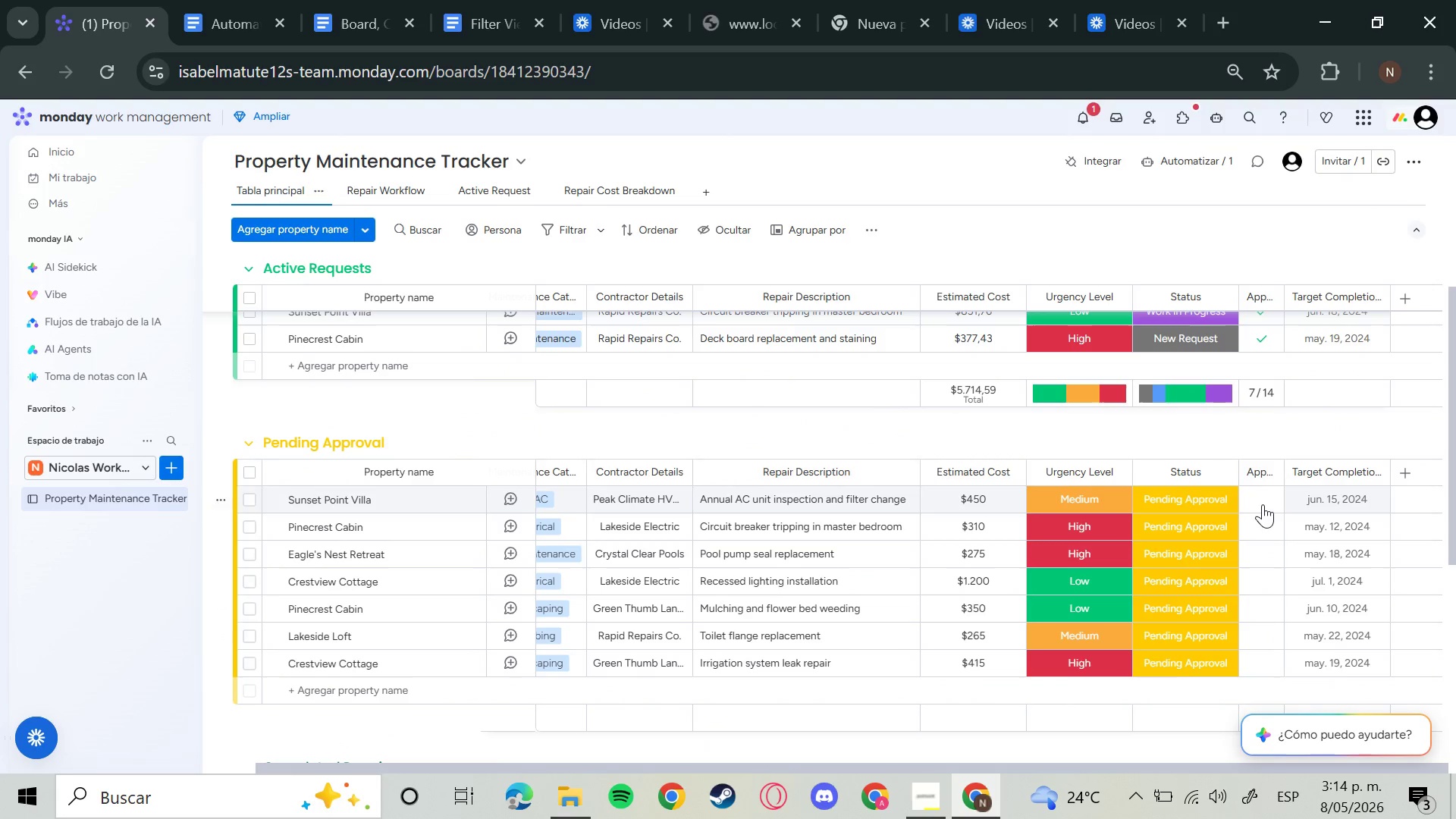 
left_click([1263, 511])
 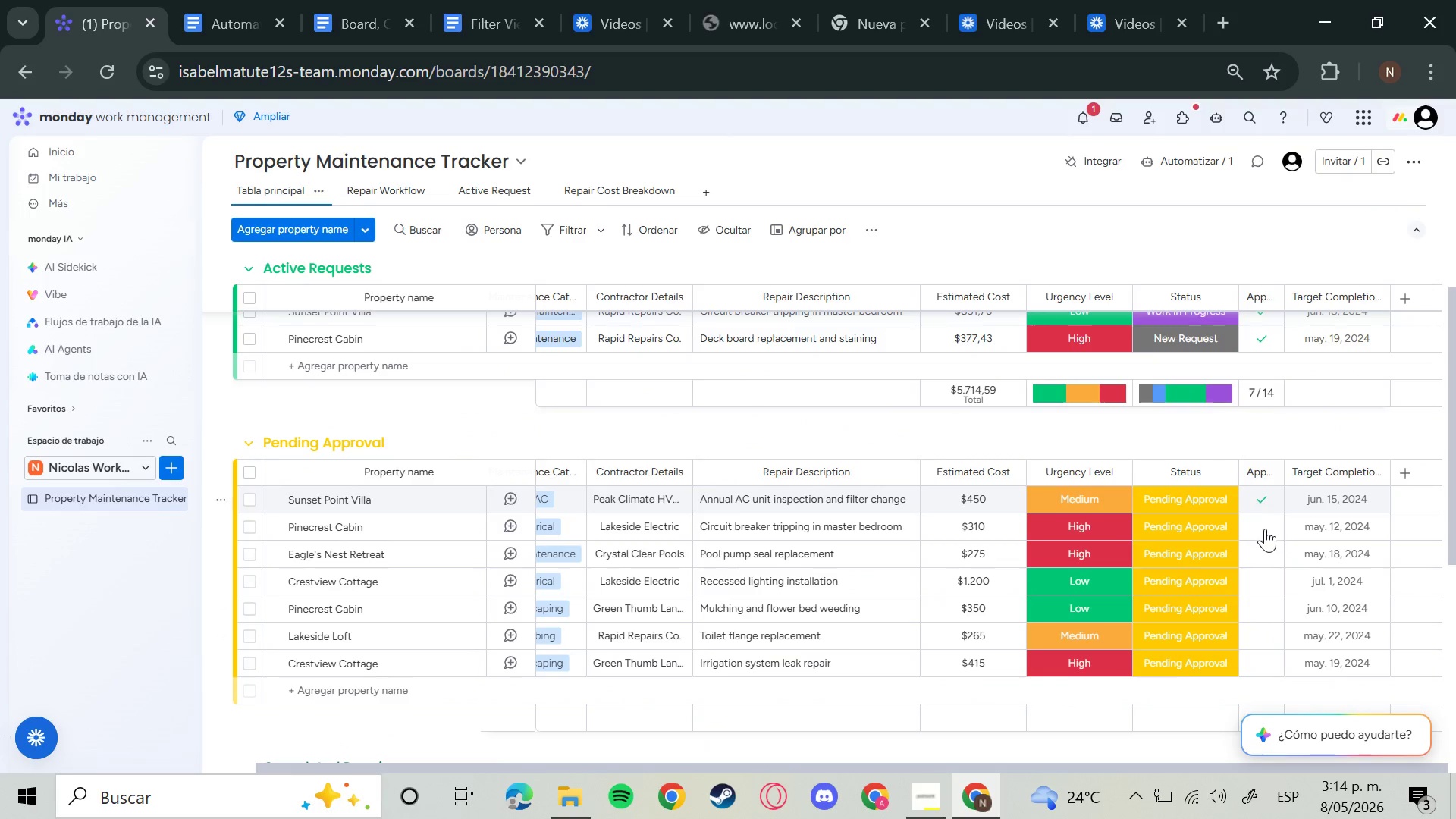 
left_click([1264, 532])
 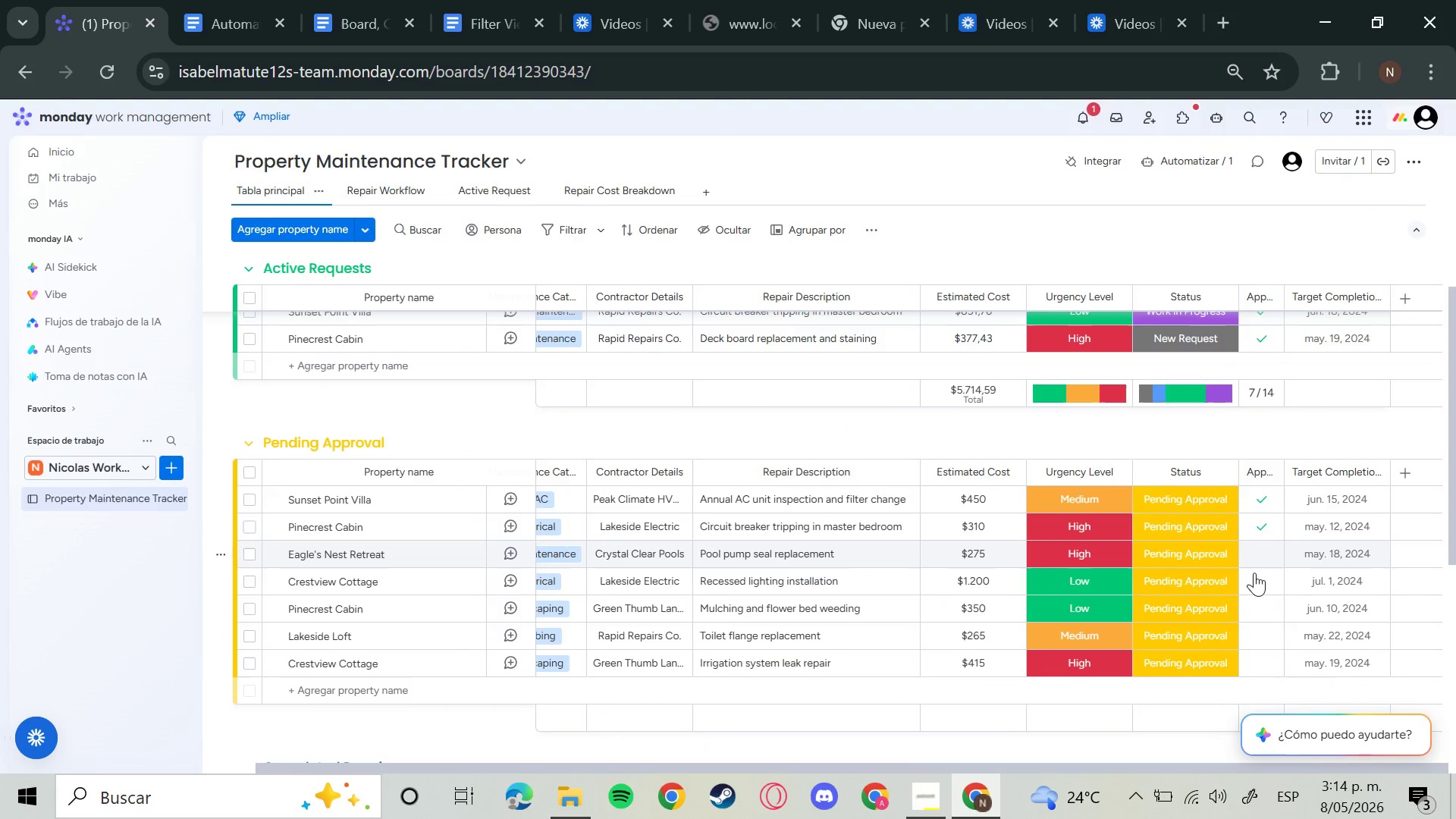 
left_click([1257, 560])
 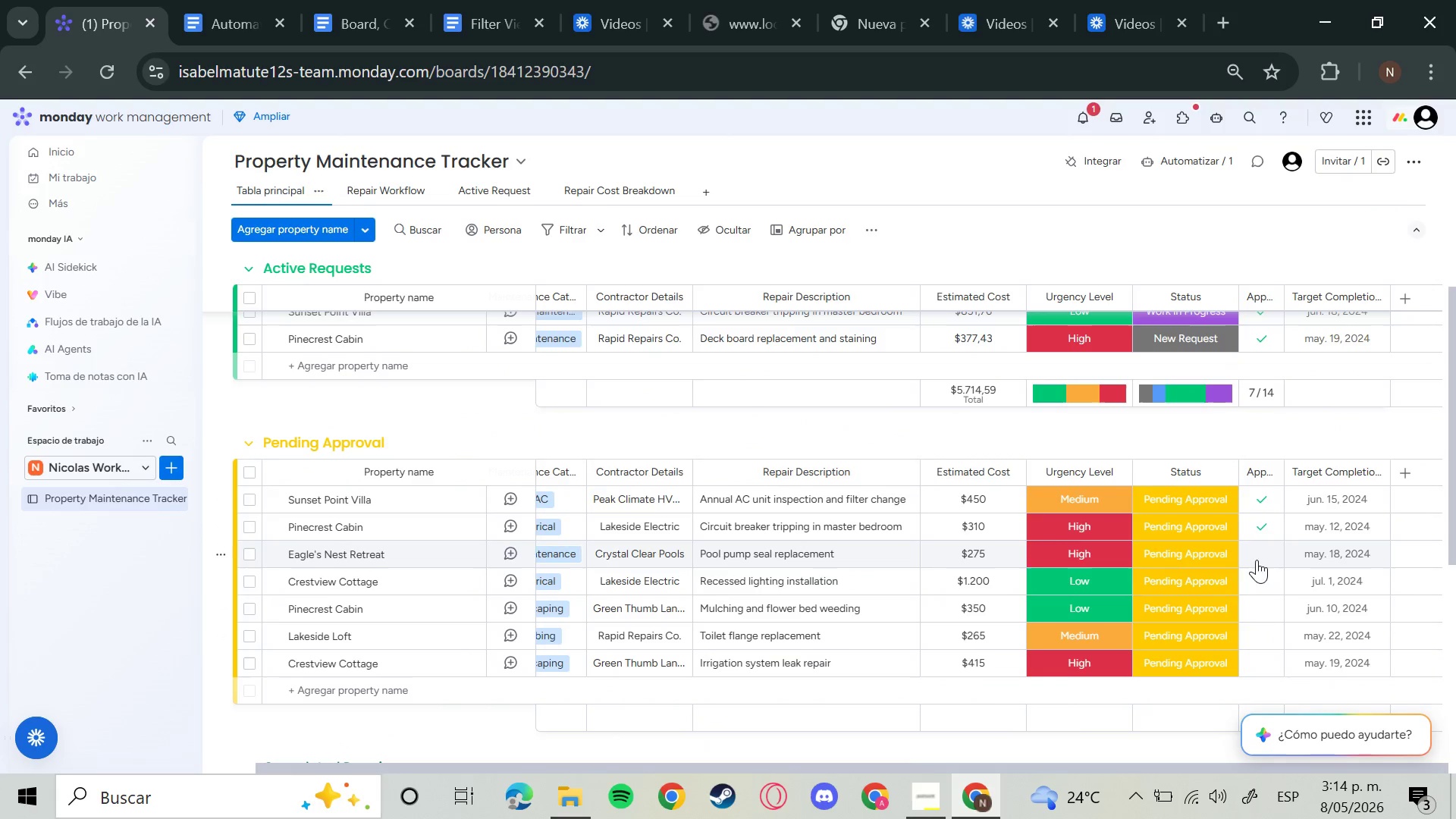 
scroll: coordinate [1257, 566], scroll_direction: down, amount: 1.0
 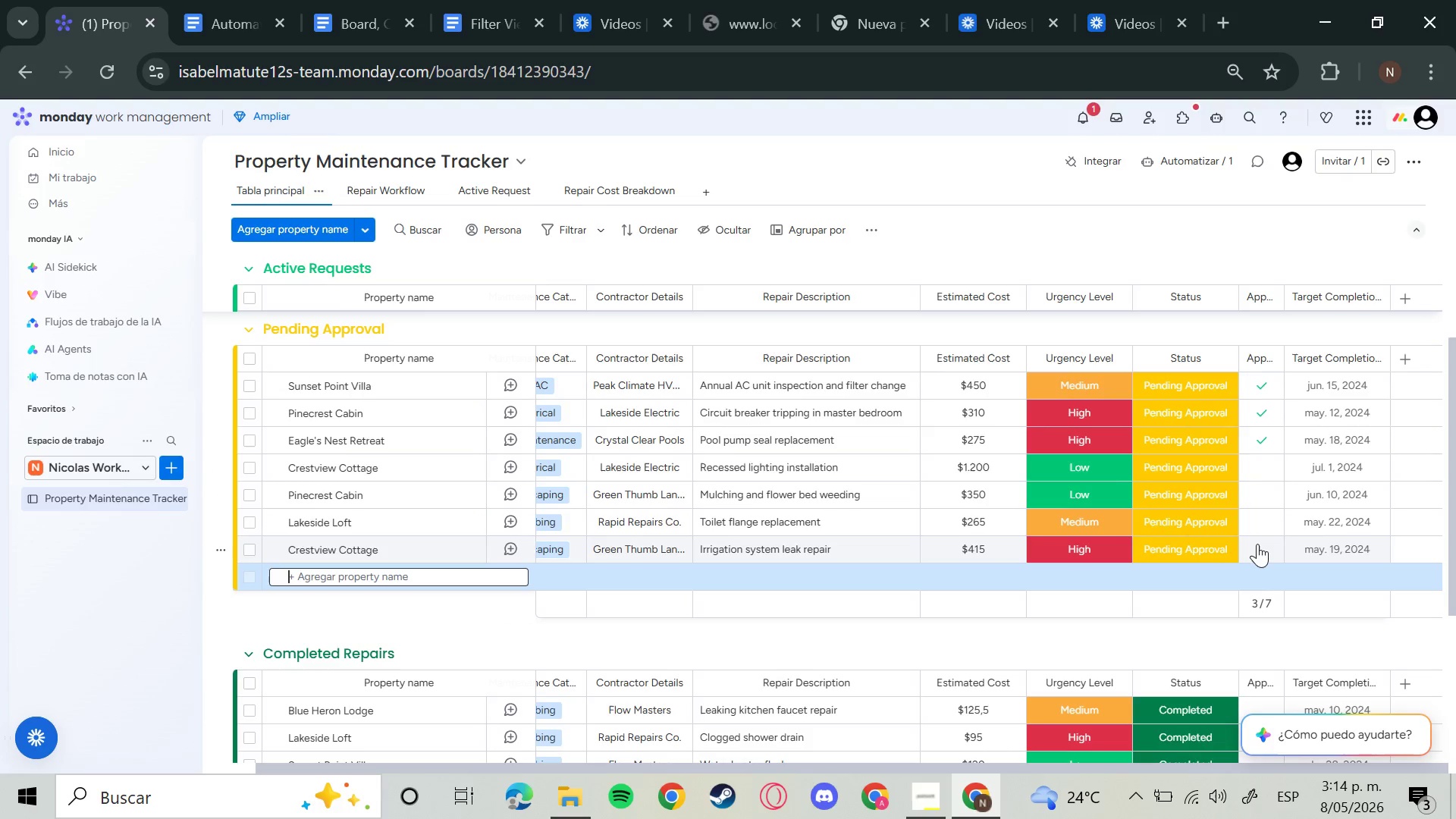 
left_click([1257, 544])
 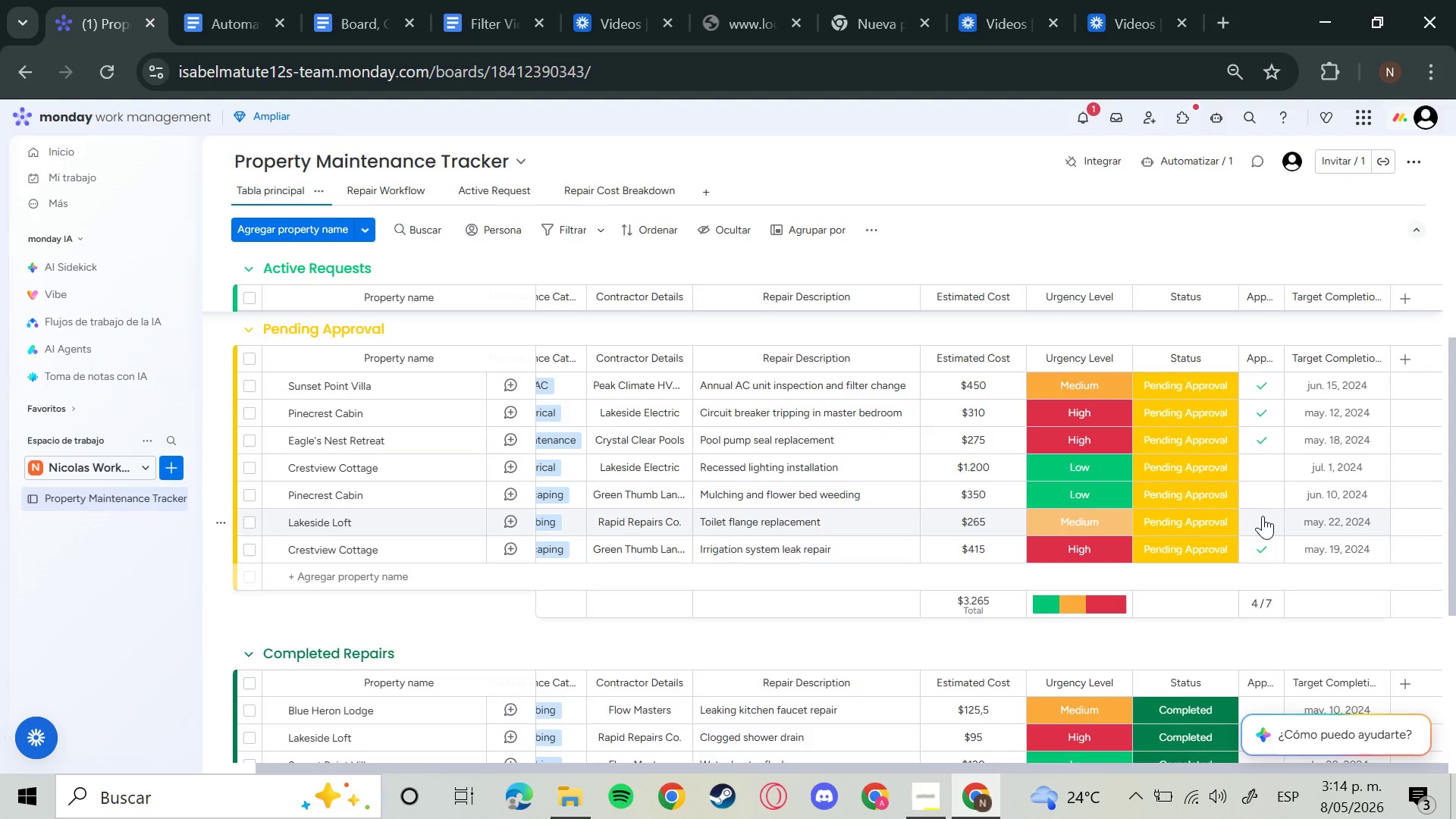 
left_click([1261, 495])
 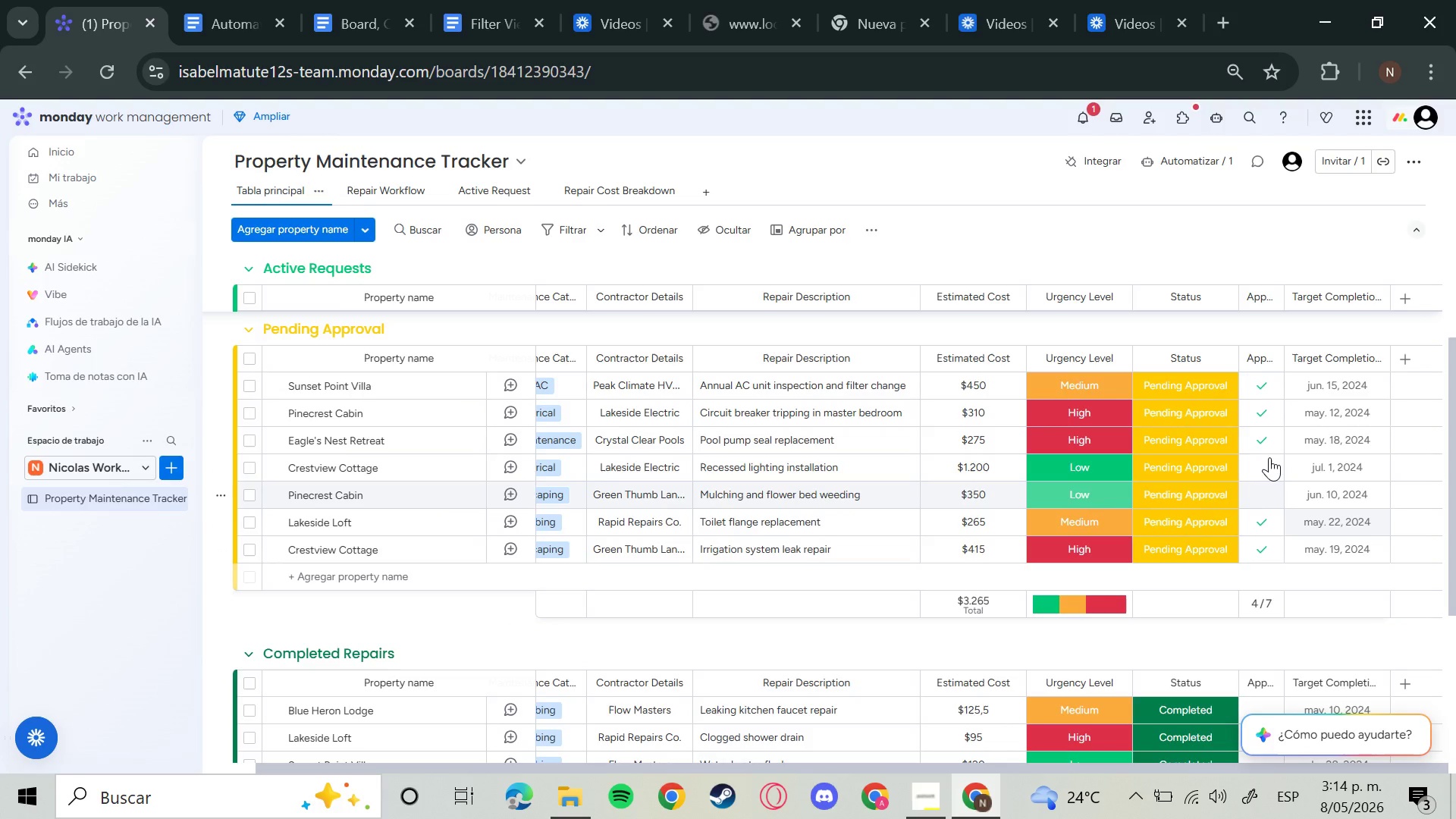 
left_click([1269, 457])
 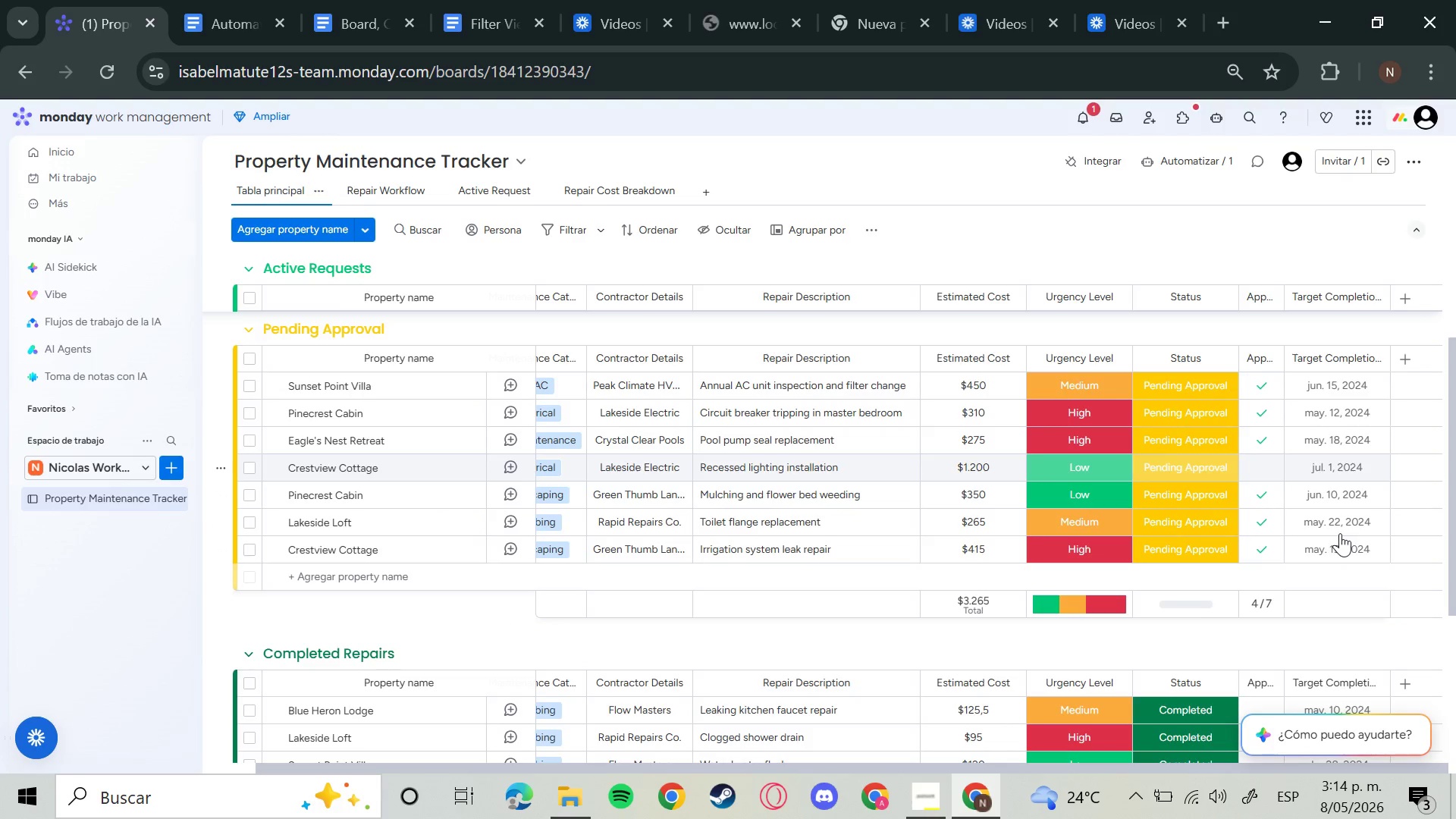 
scroll: coordinate [1338, 547], scroll_direction: down, amount: 2.0
 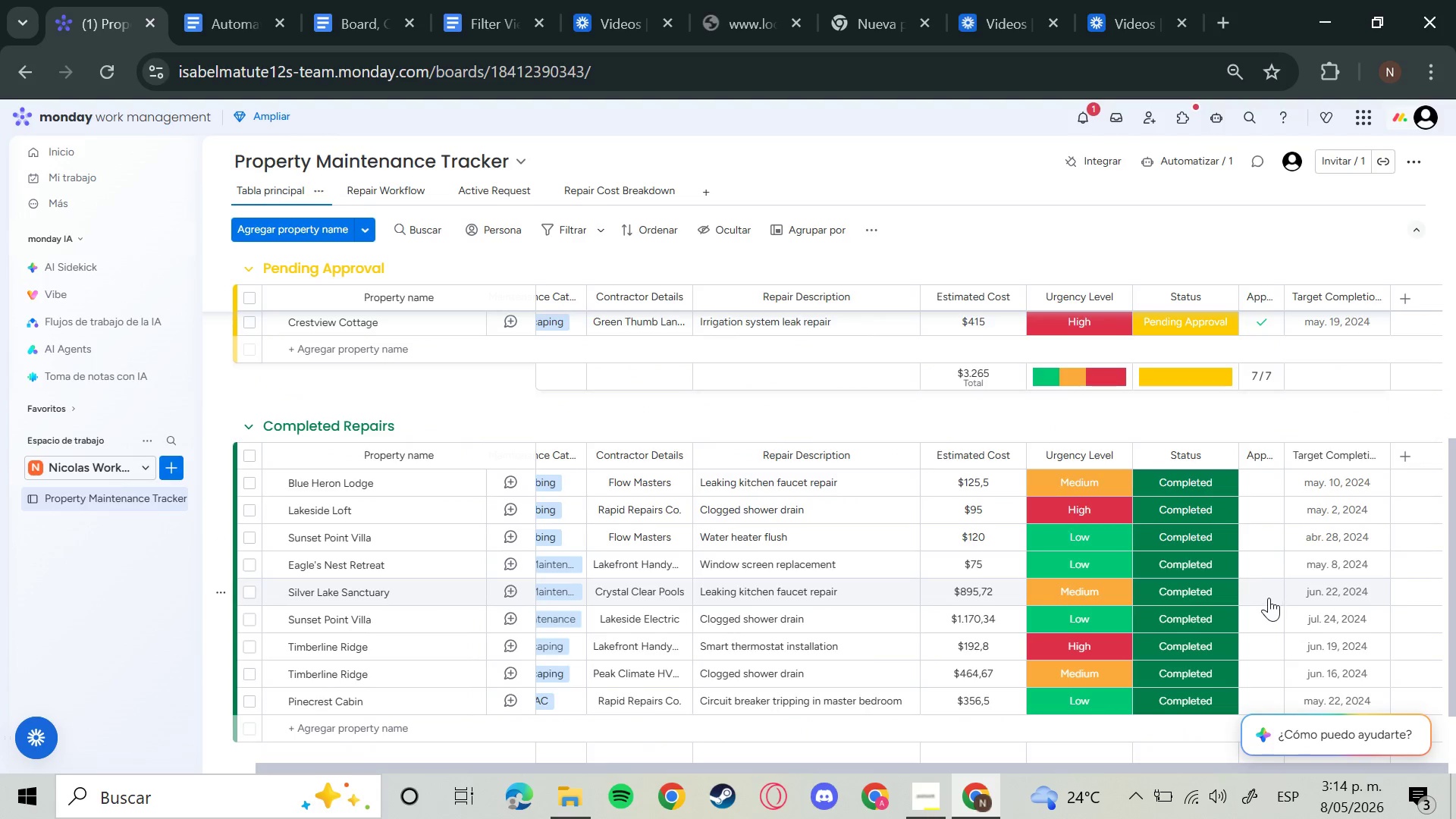 
left_click([1274, 596])
 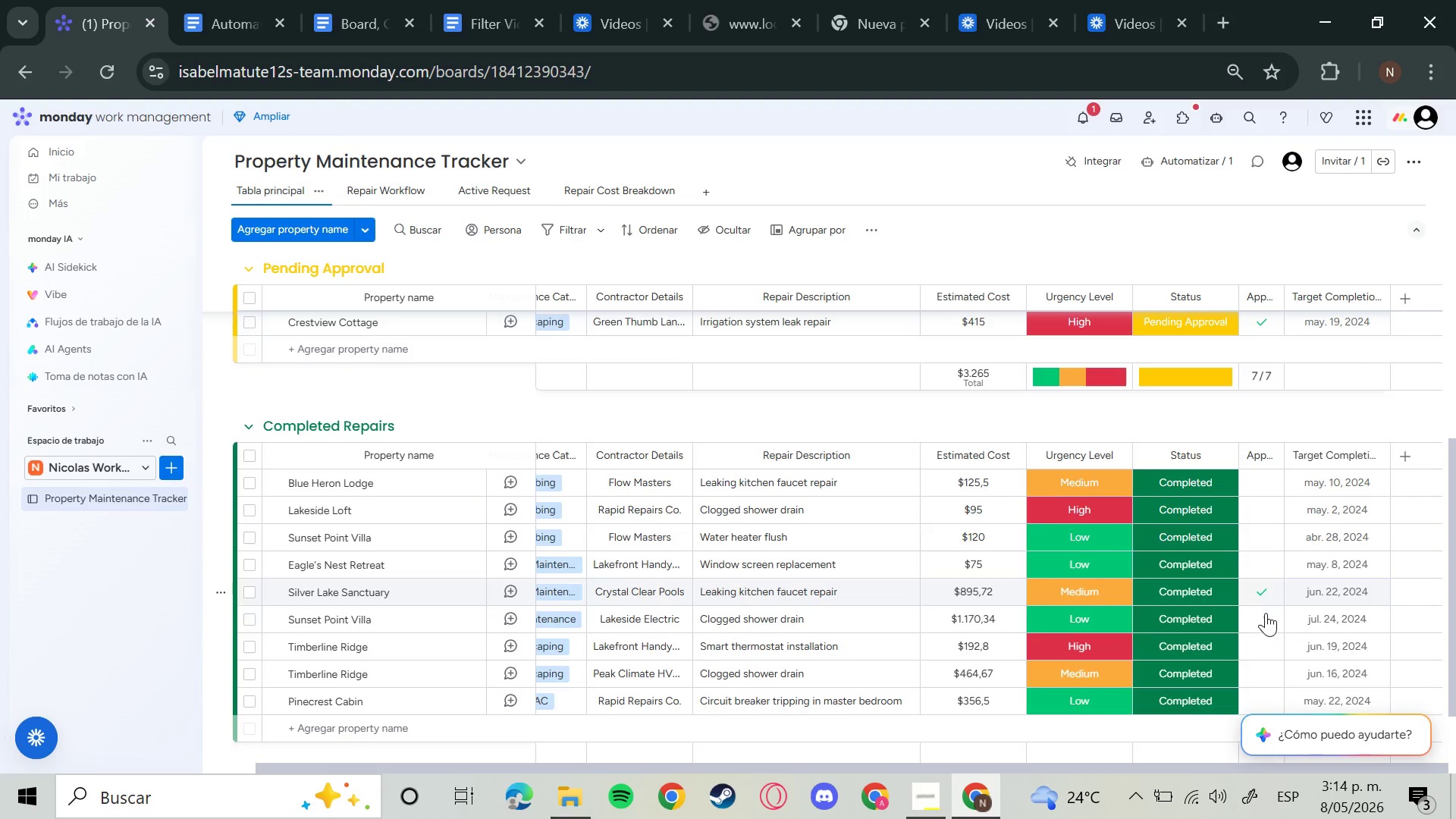 
left_click([1258, 619])
 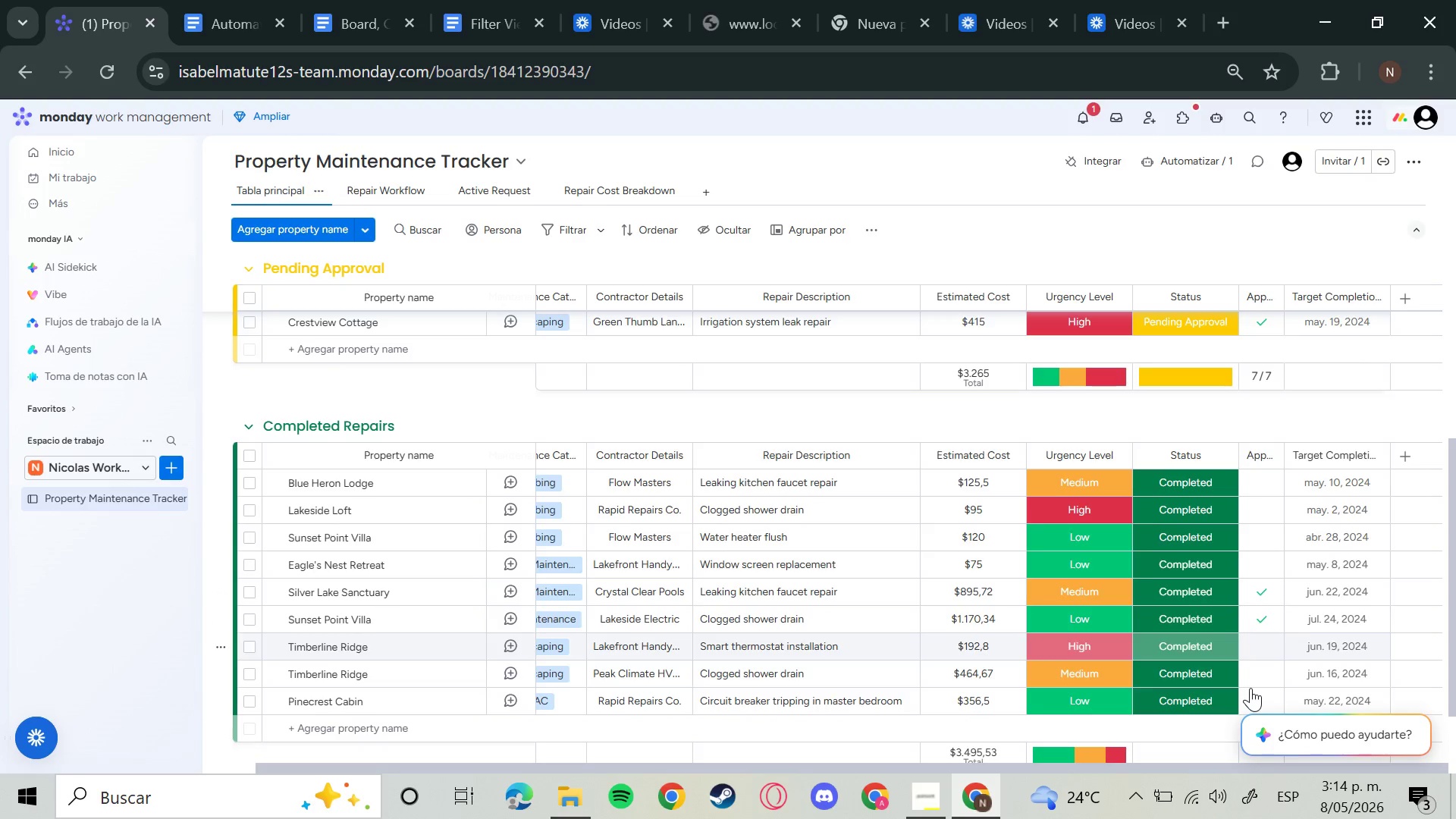 
left_click([1250, 688])
 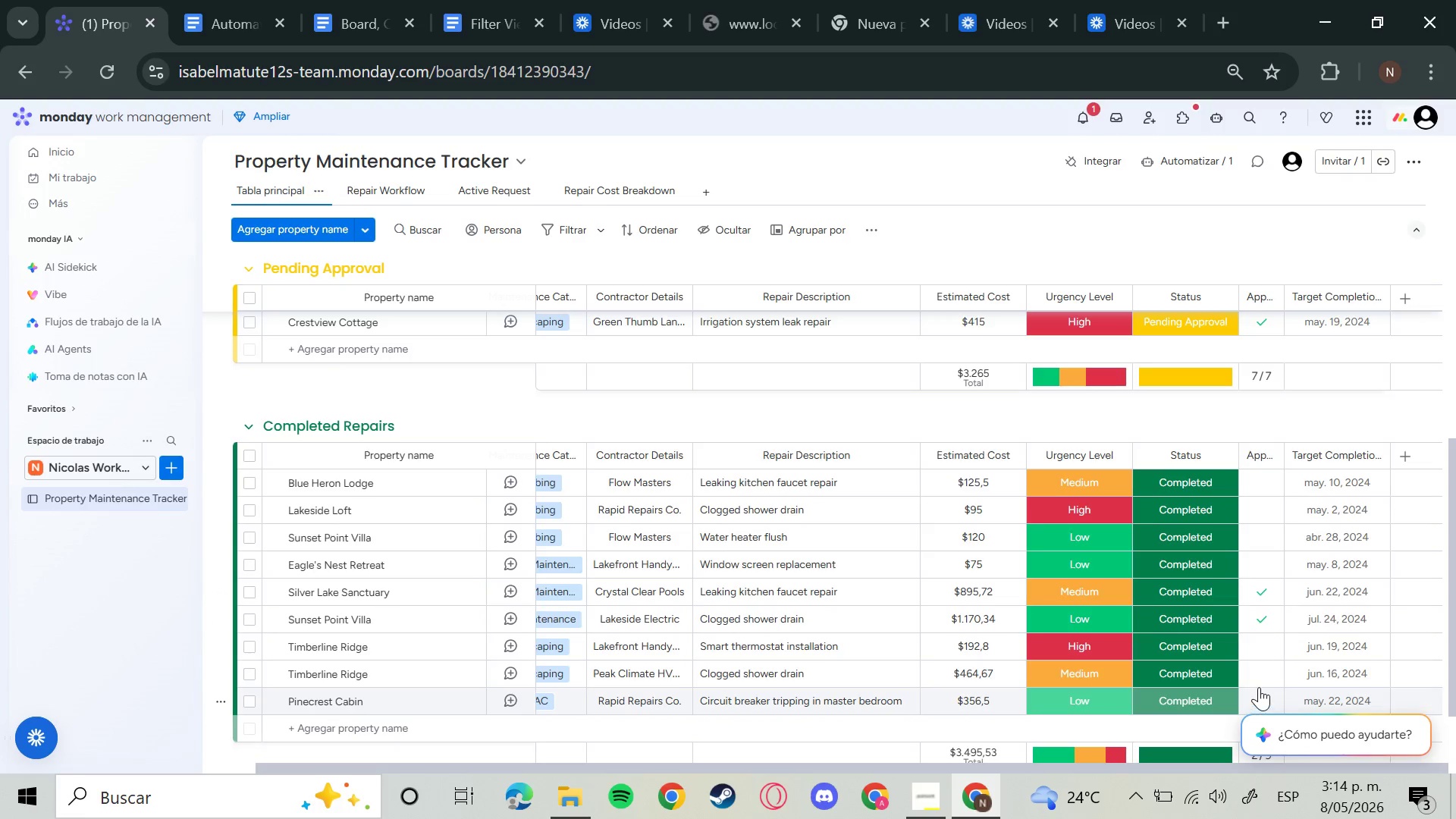 
left_click([1260, 695])
 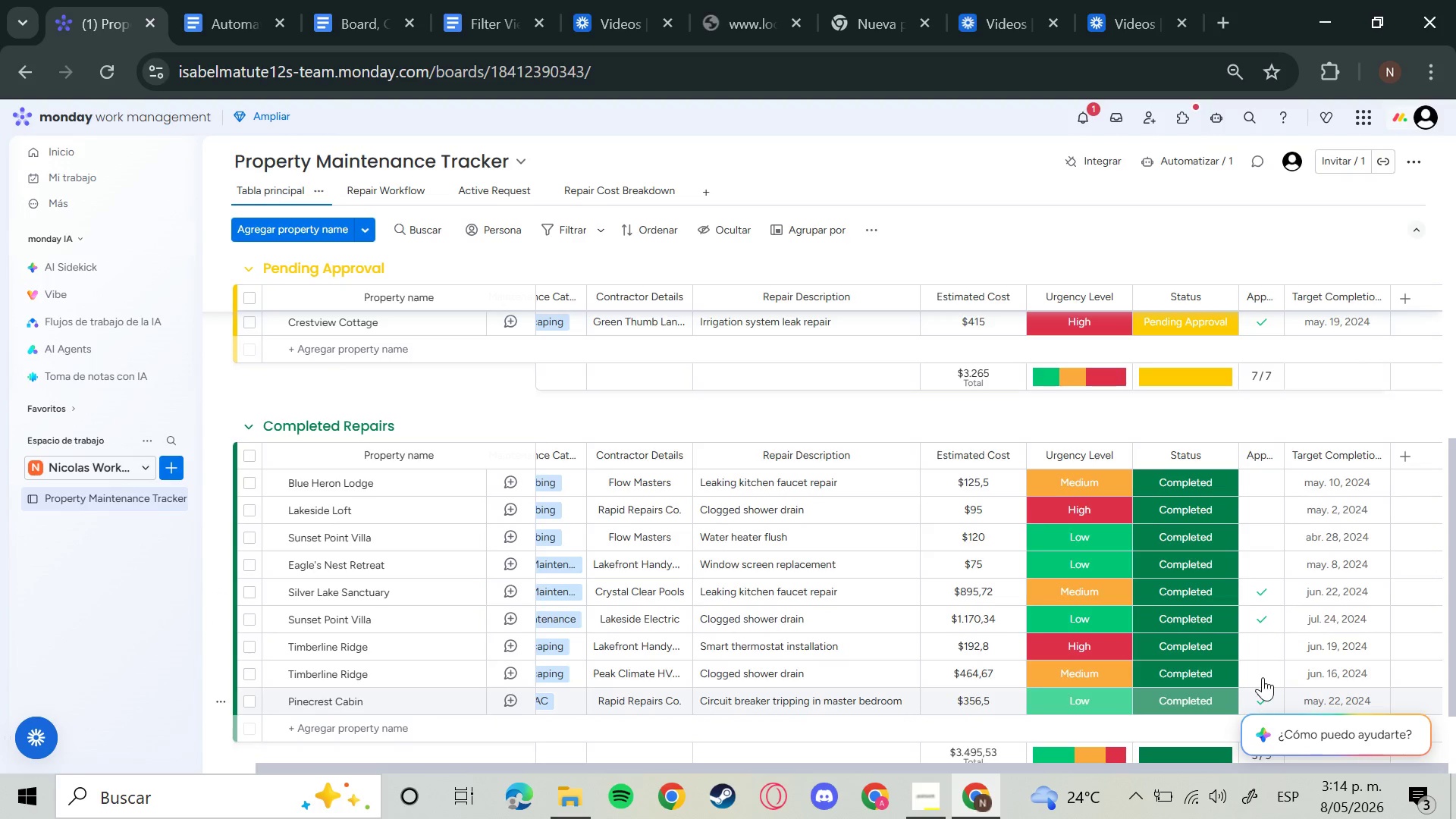 
left_click([1265, 673])
 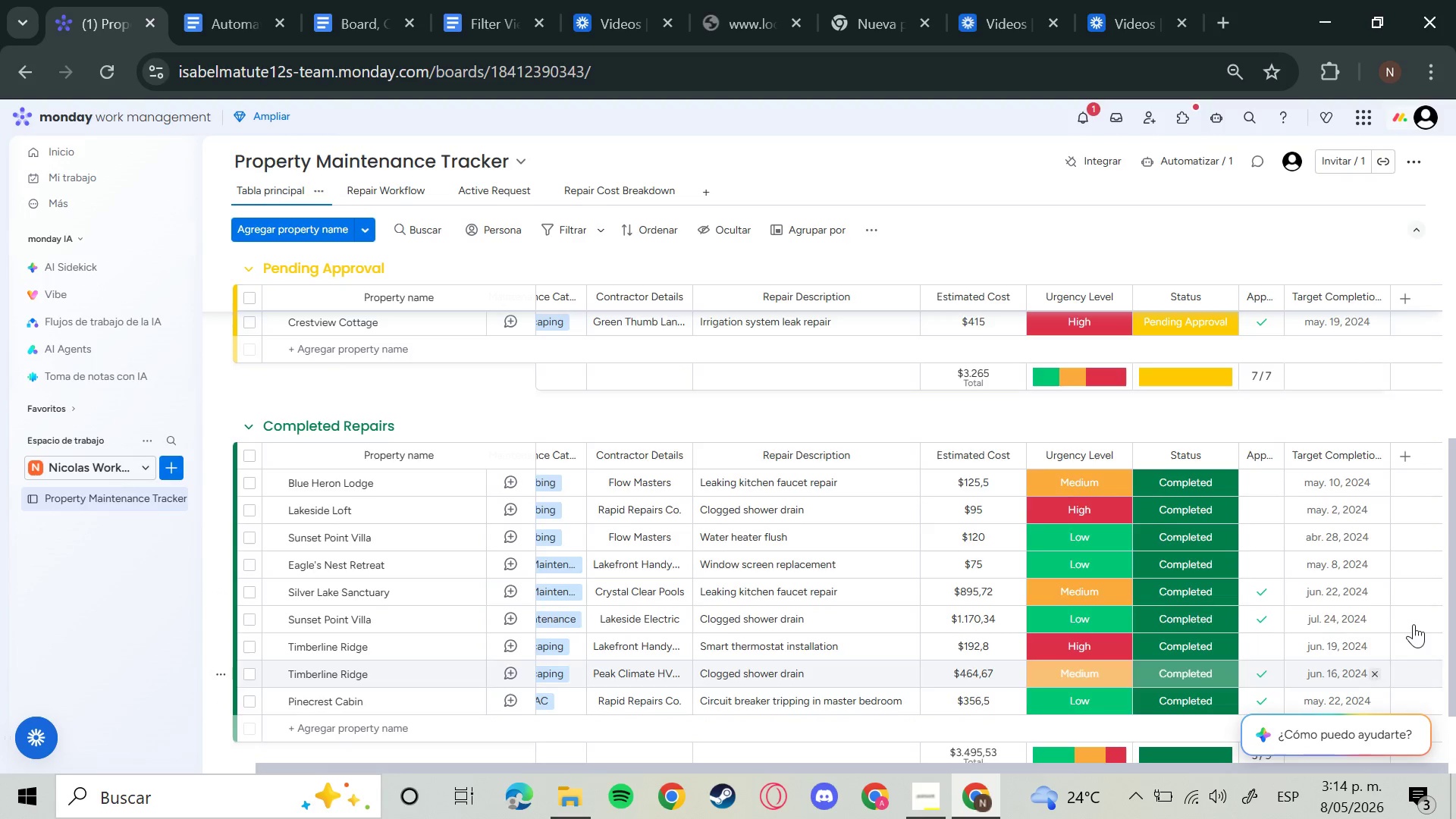 
scroll: coordinate [1408, 629], scroll_direction: down, amount: 3.0
 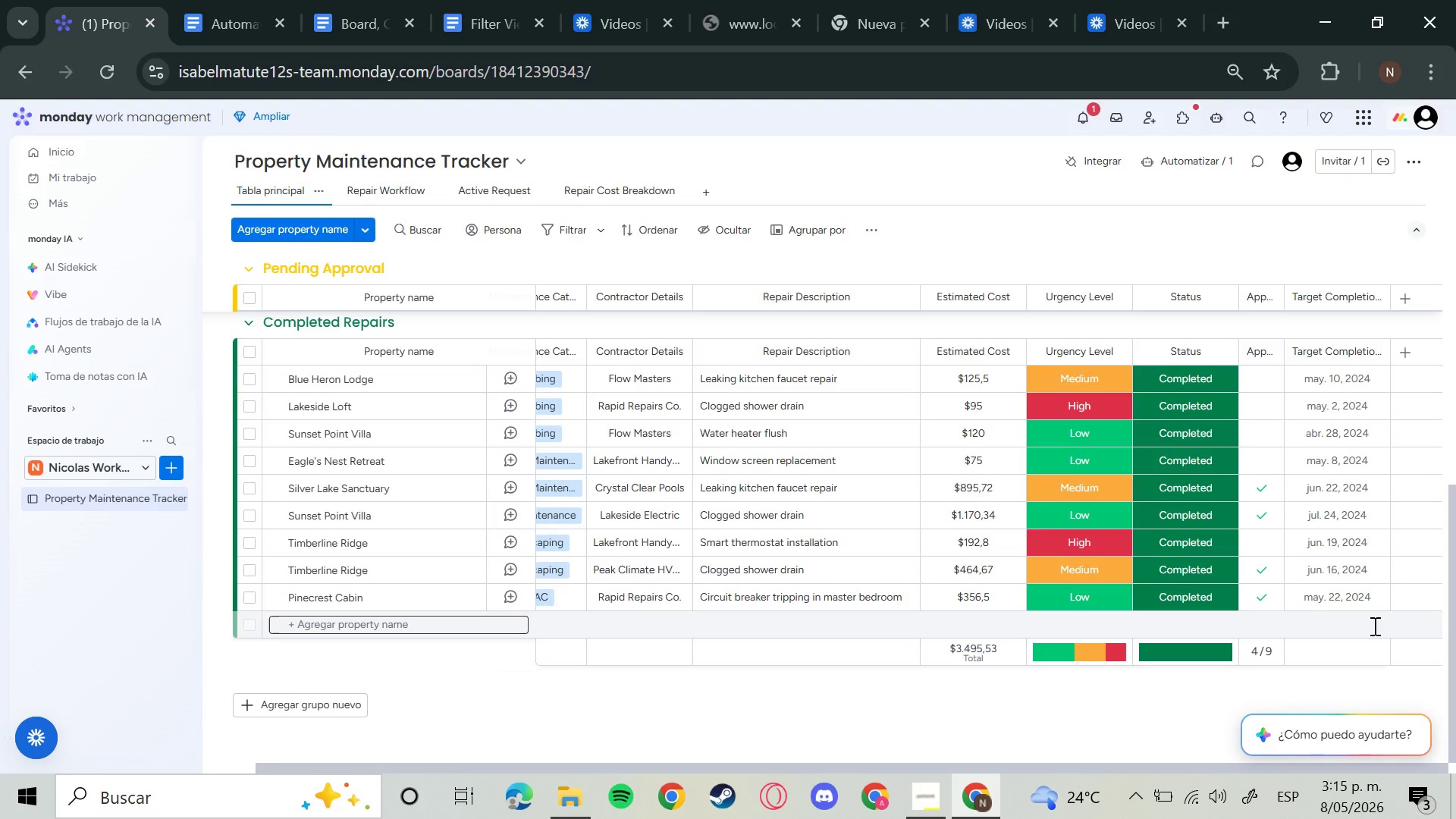 
wait(19.11)
 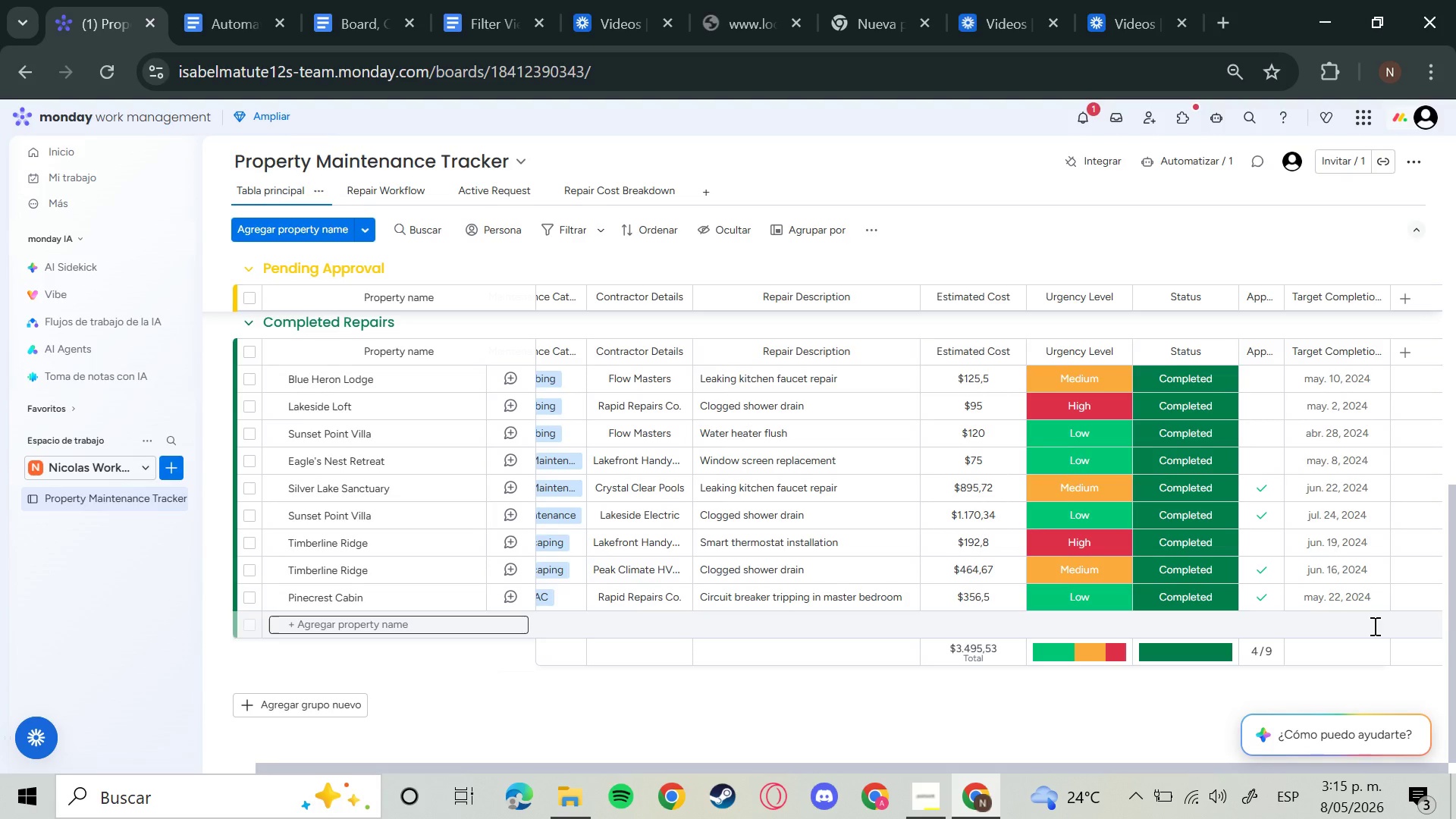 
scroll: coordinate [1373, 626], scroll_direction: up, amount: 7.0
 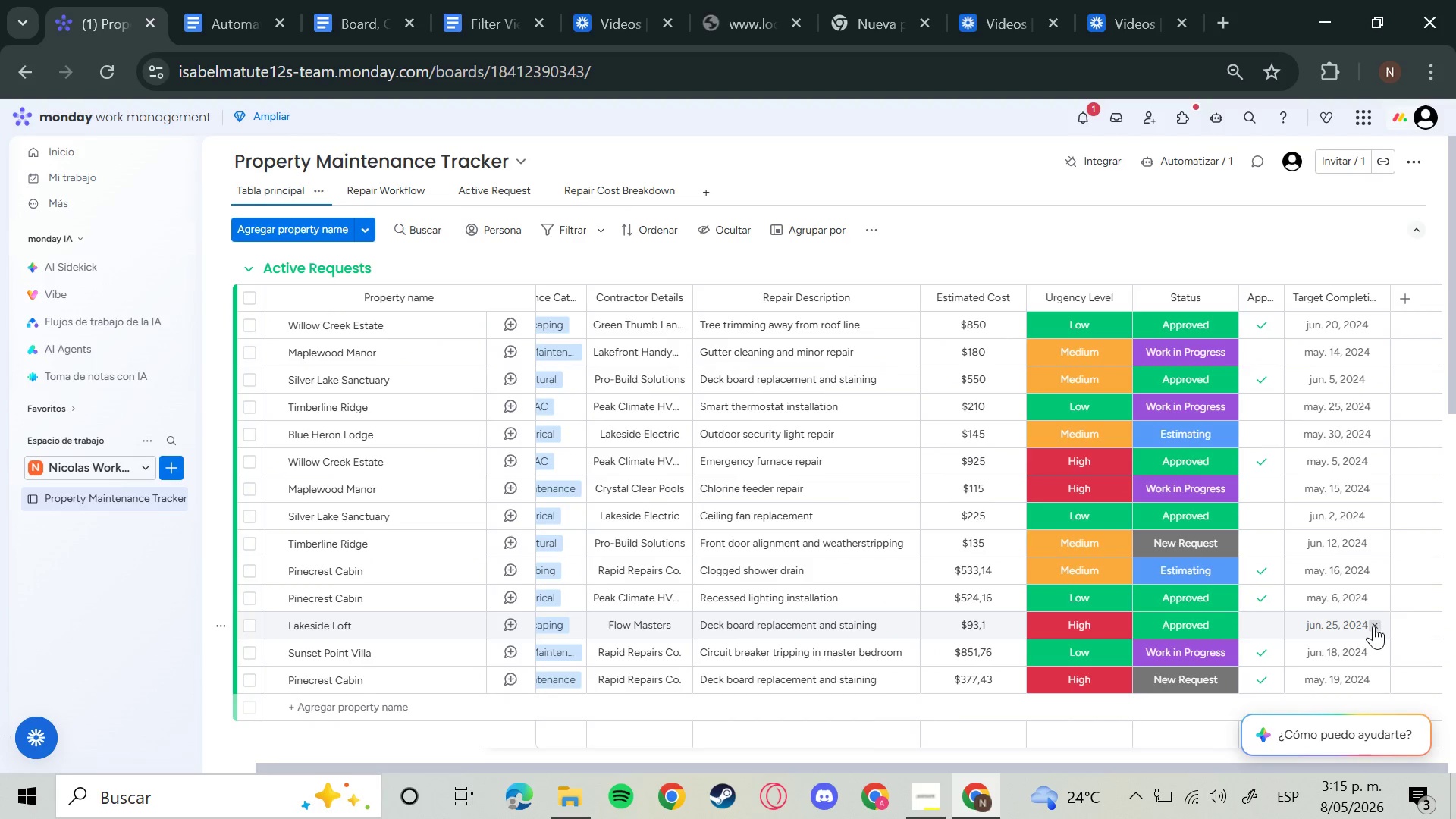 
left_click([409, 190])
 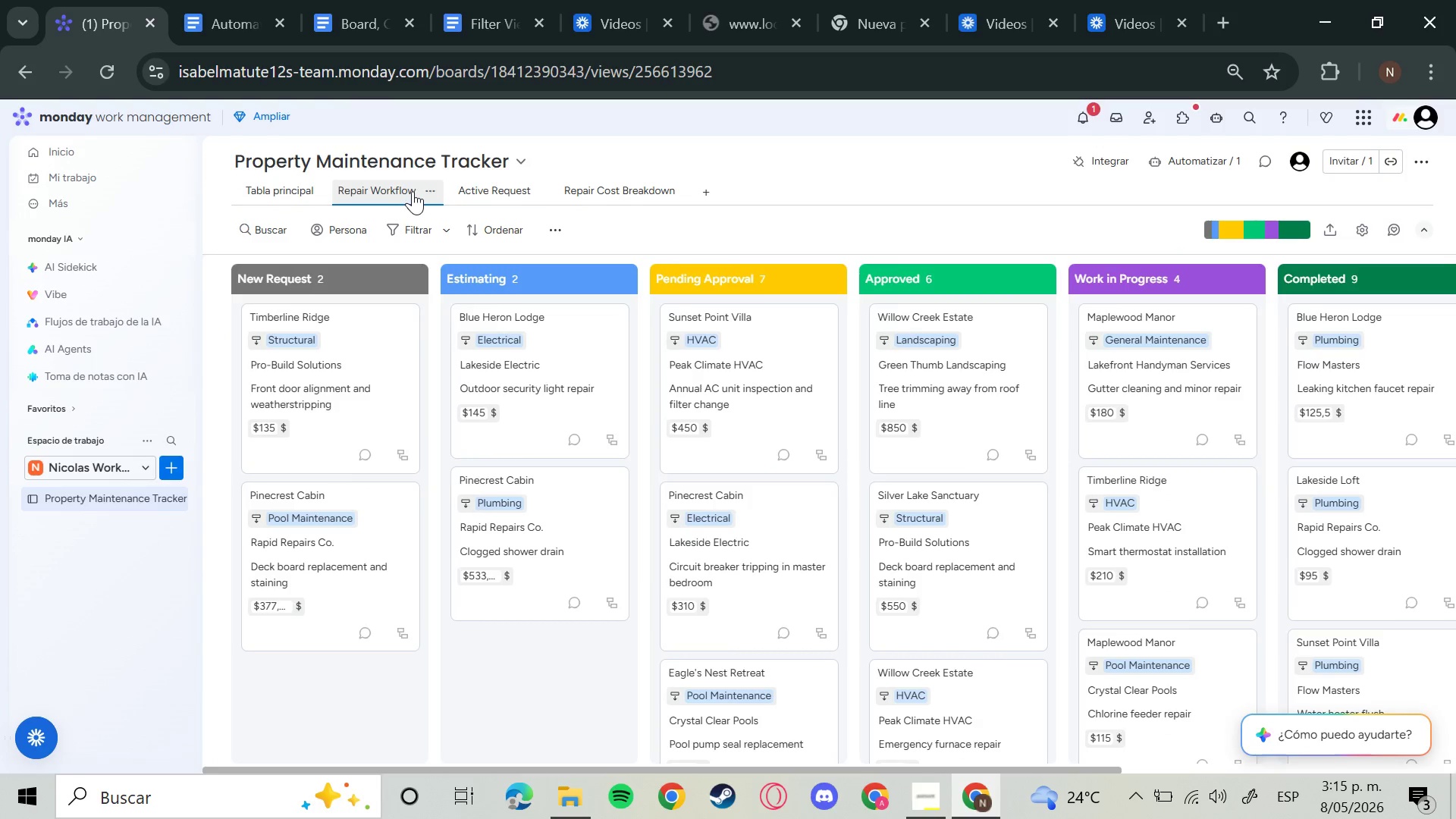 
wait(7.48)
 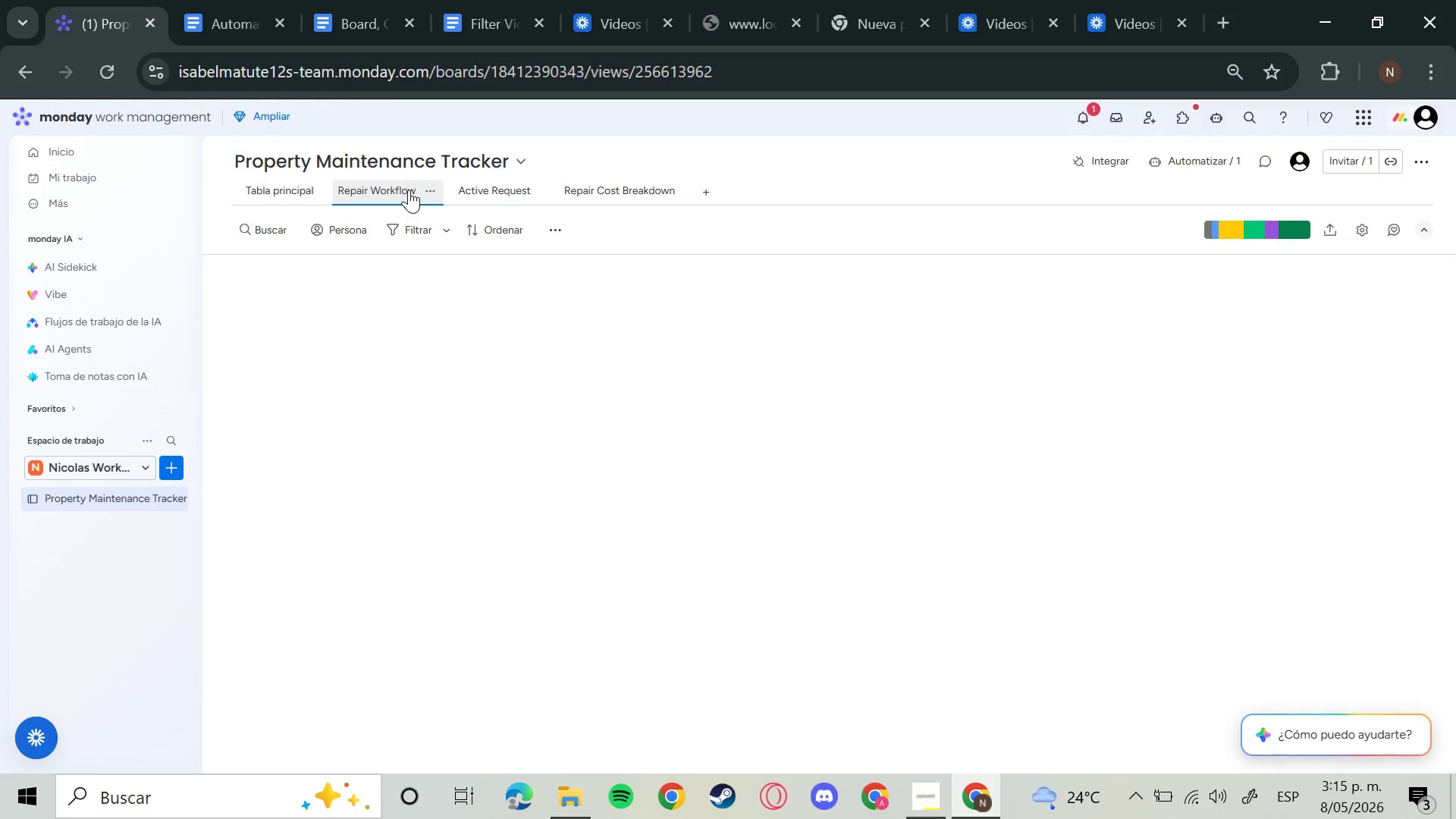 
left_click([486, 190])
 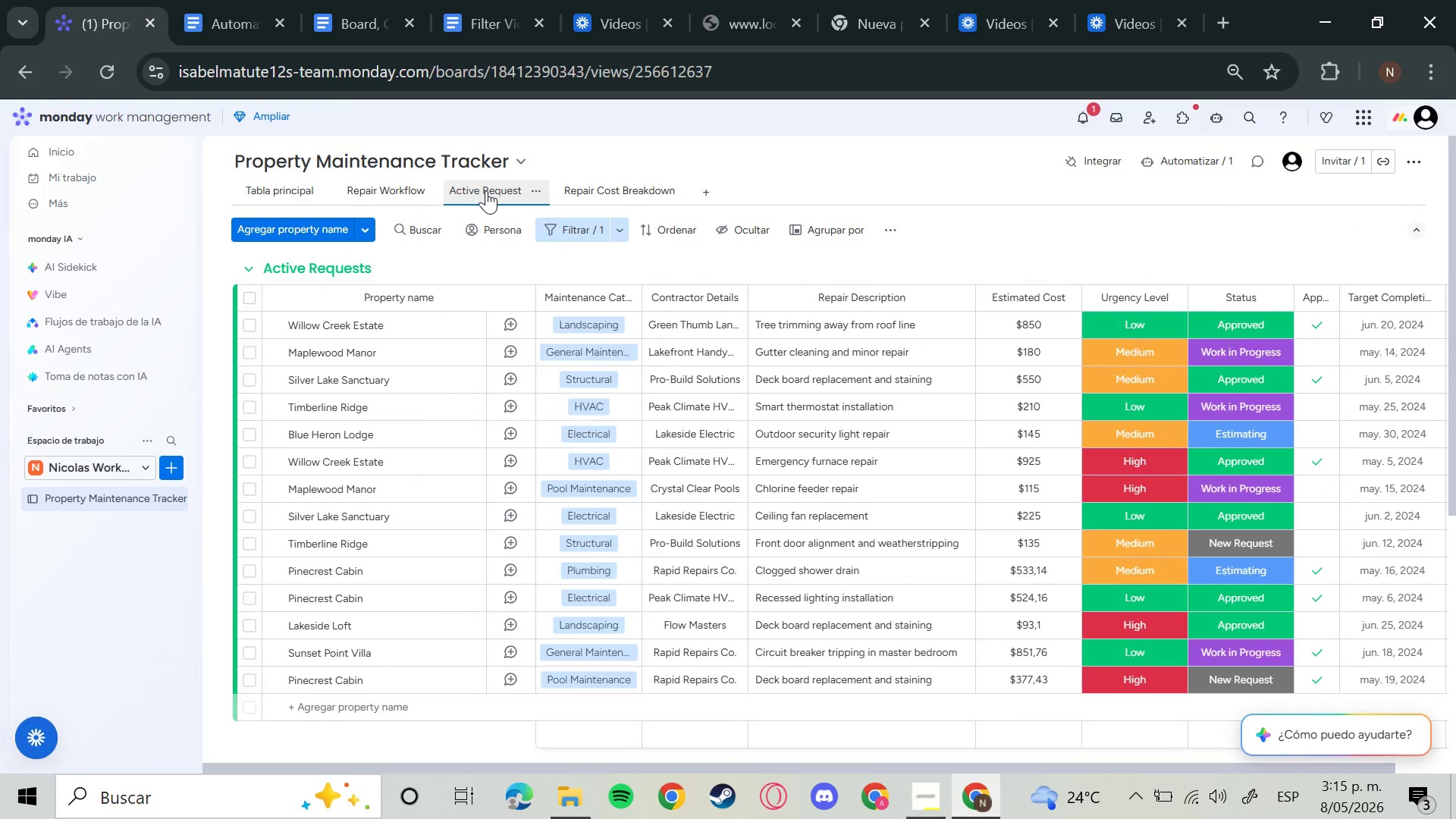 
left_click([612, 187])
 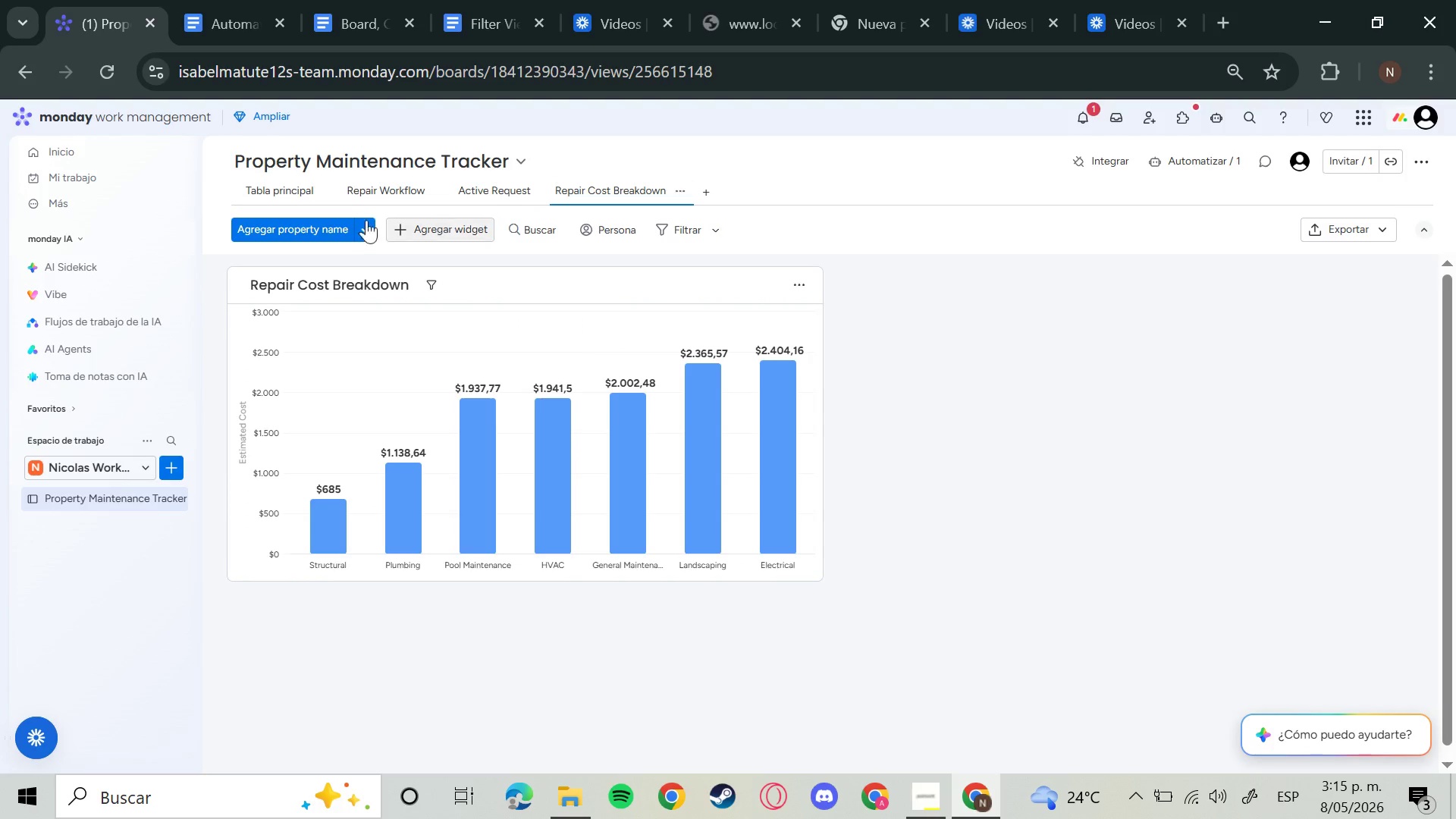 
left_click([300, 192])
 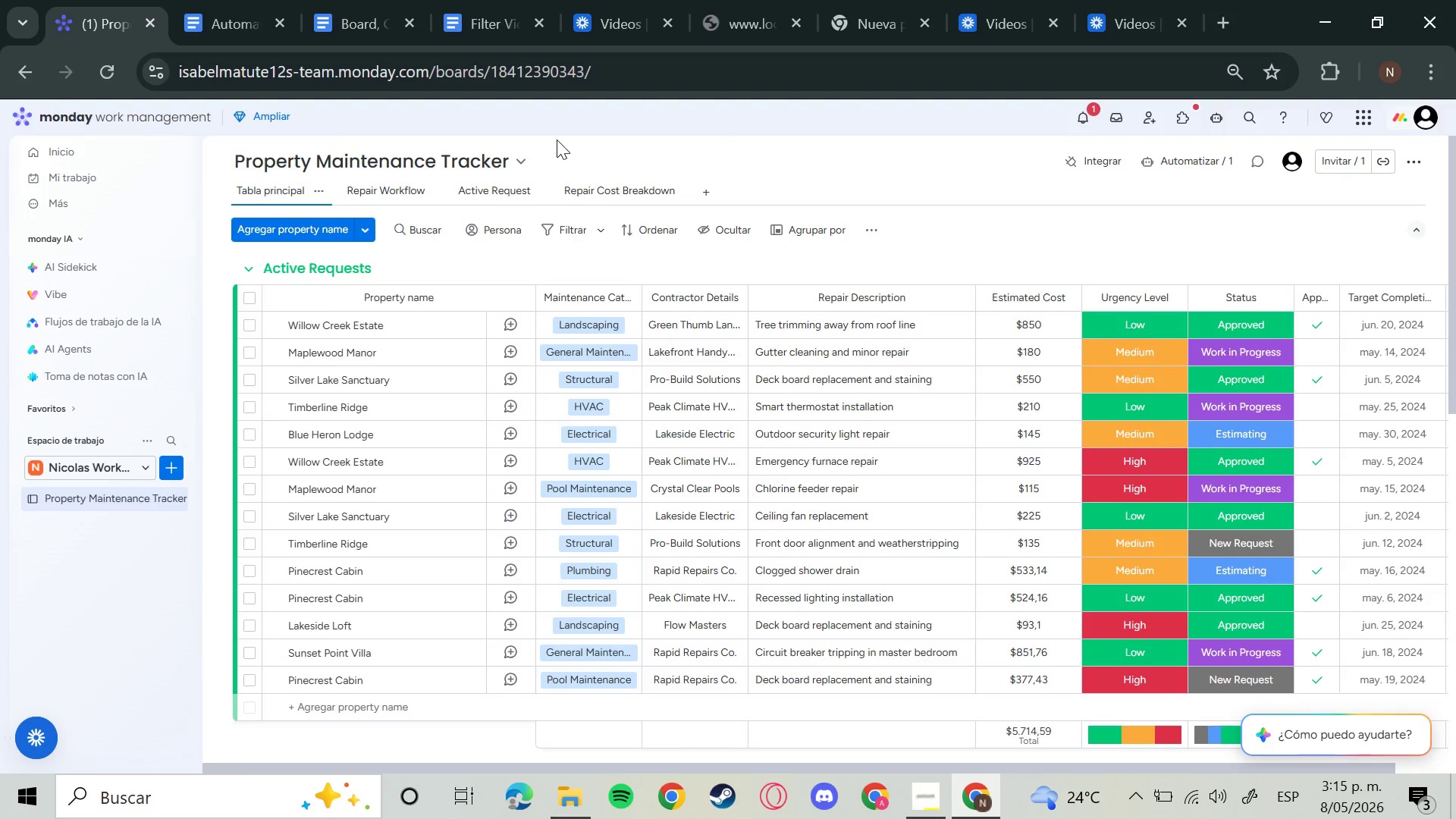 
wait(14.64)
 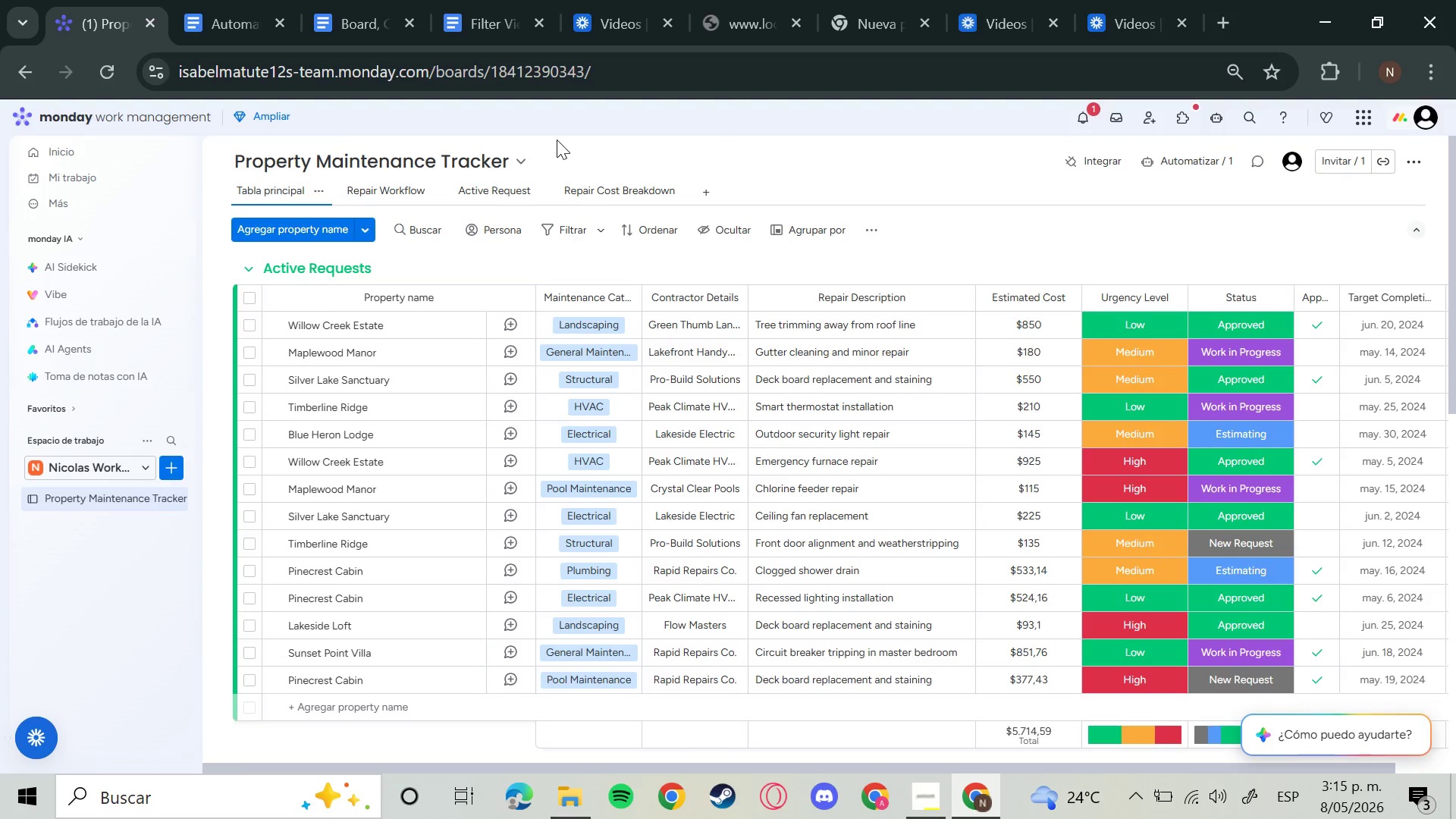 
left_click([1227, 69])
 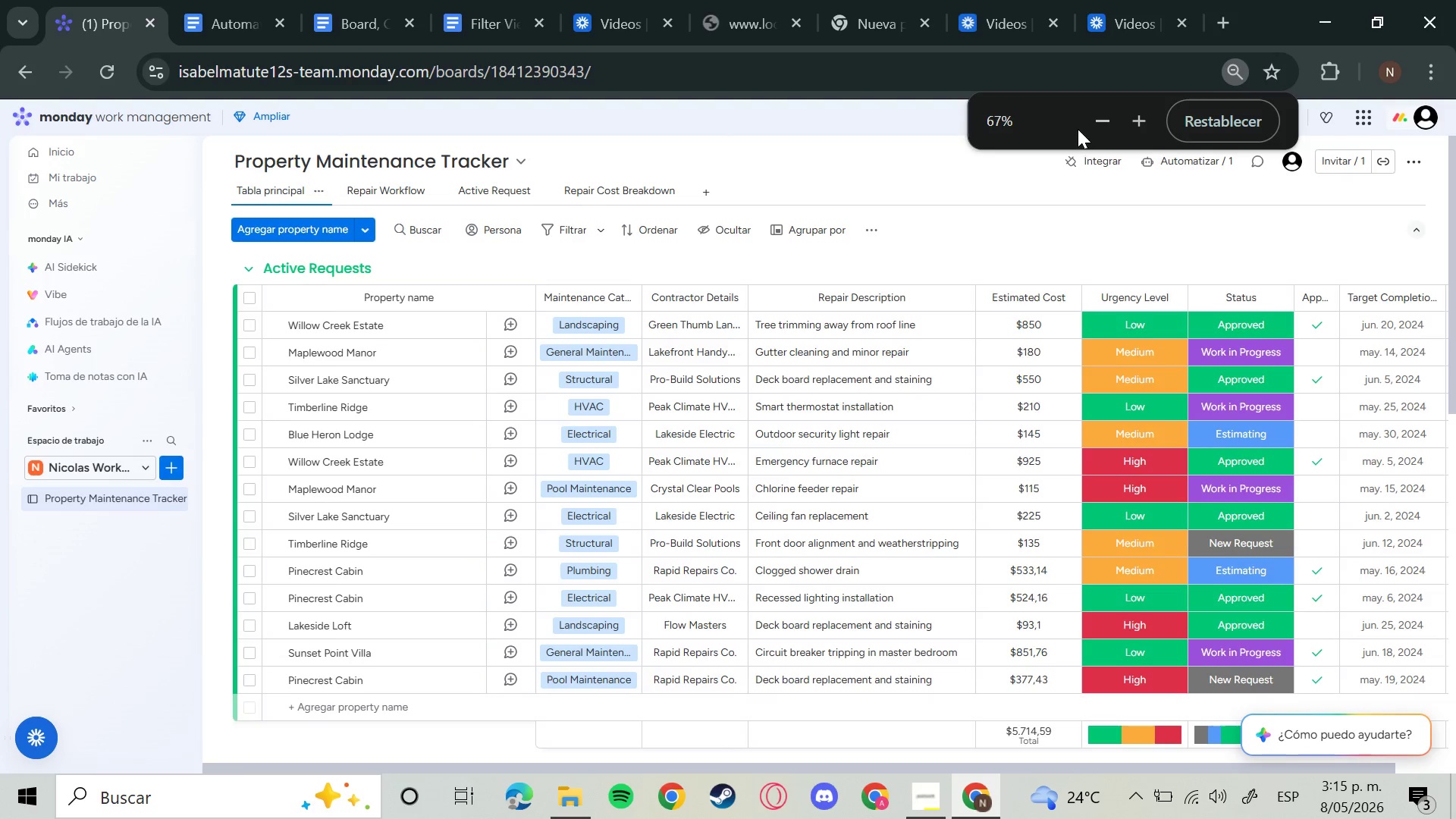 
left_click([1094, 118])
 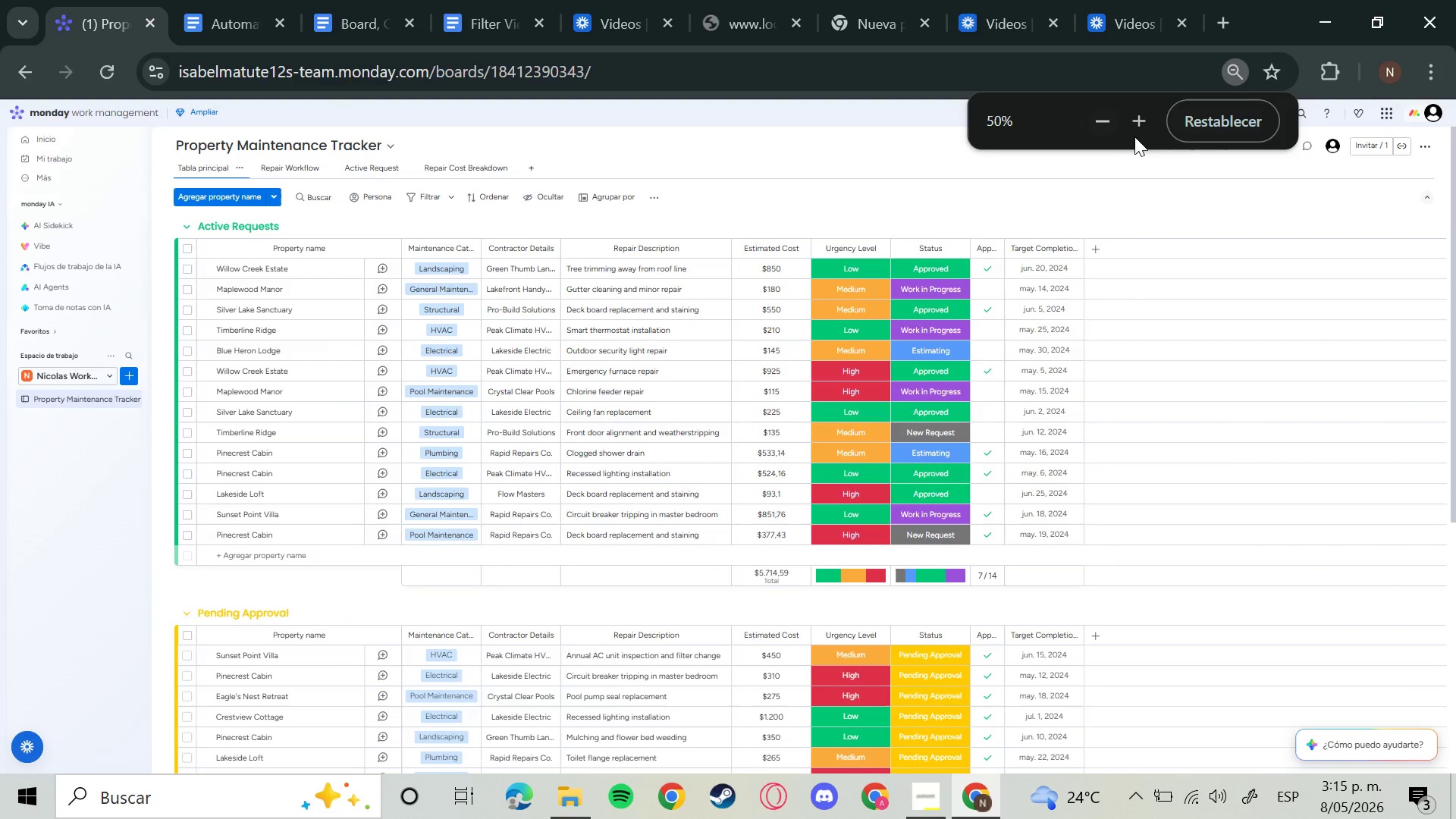 
left_click([1138, 126])
 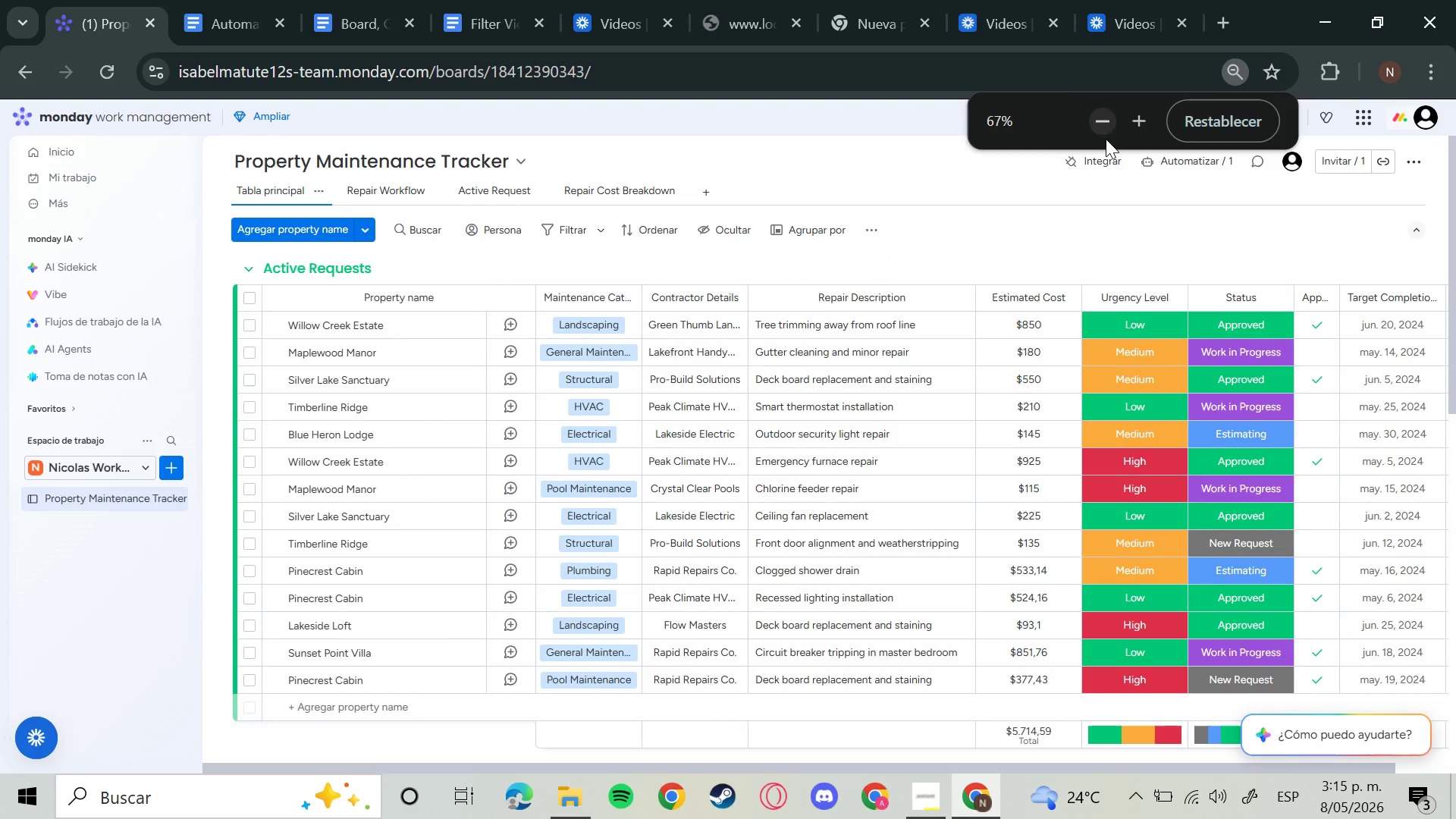 
left_click([1100, 127])
 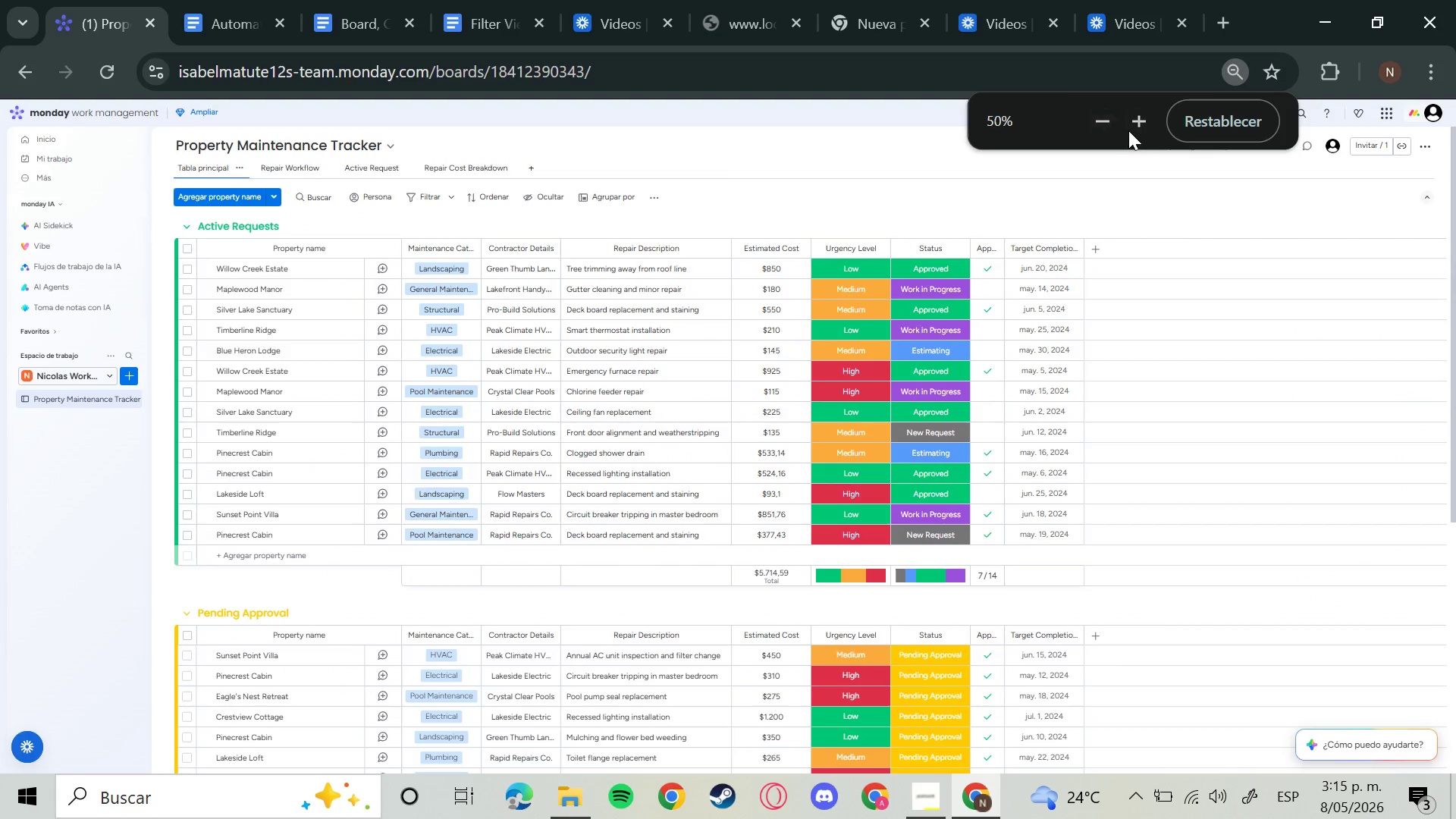 
left_click([1134, 130])
 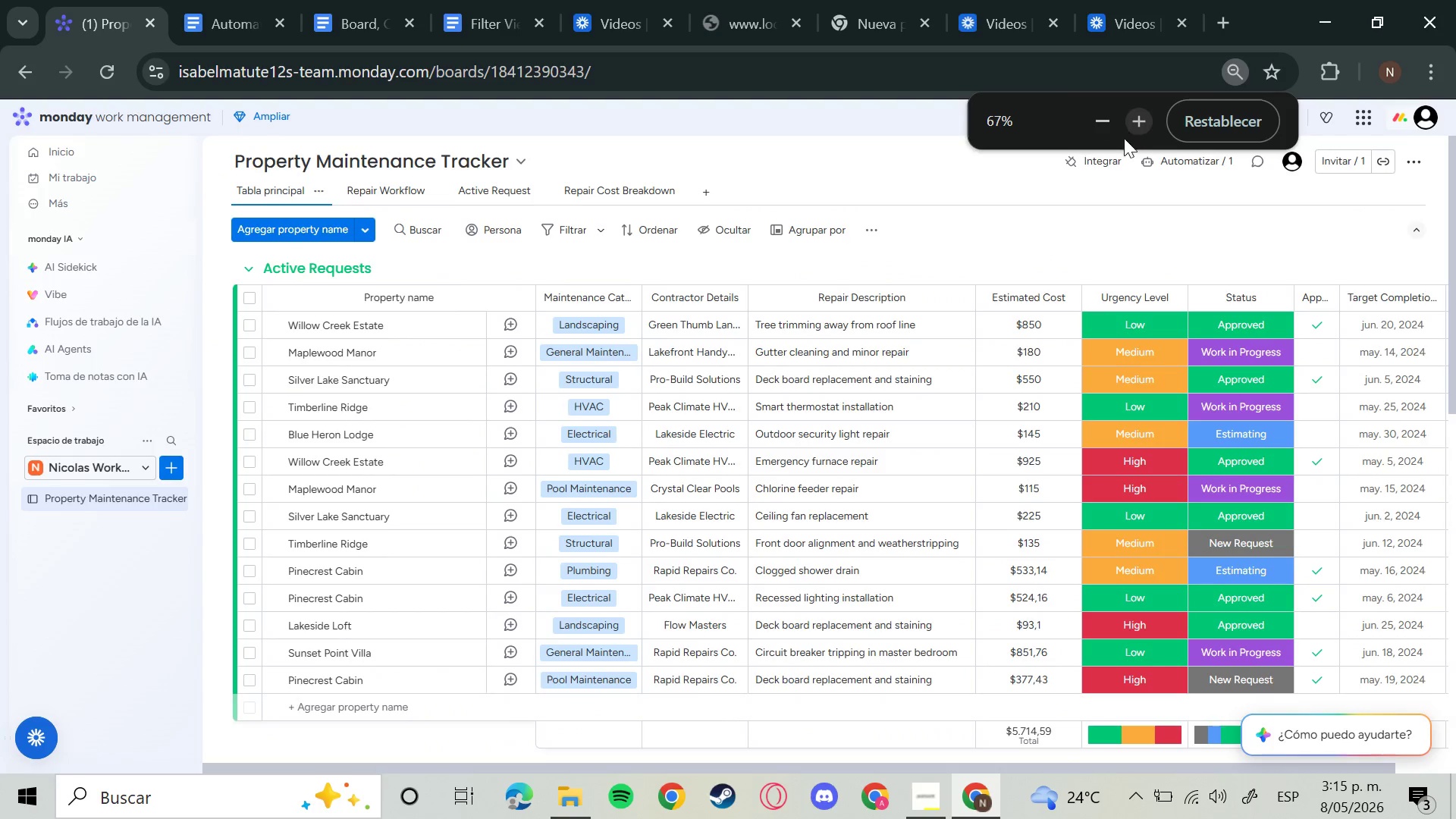 
left_click([1376, 245])
 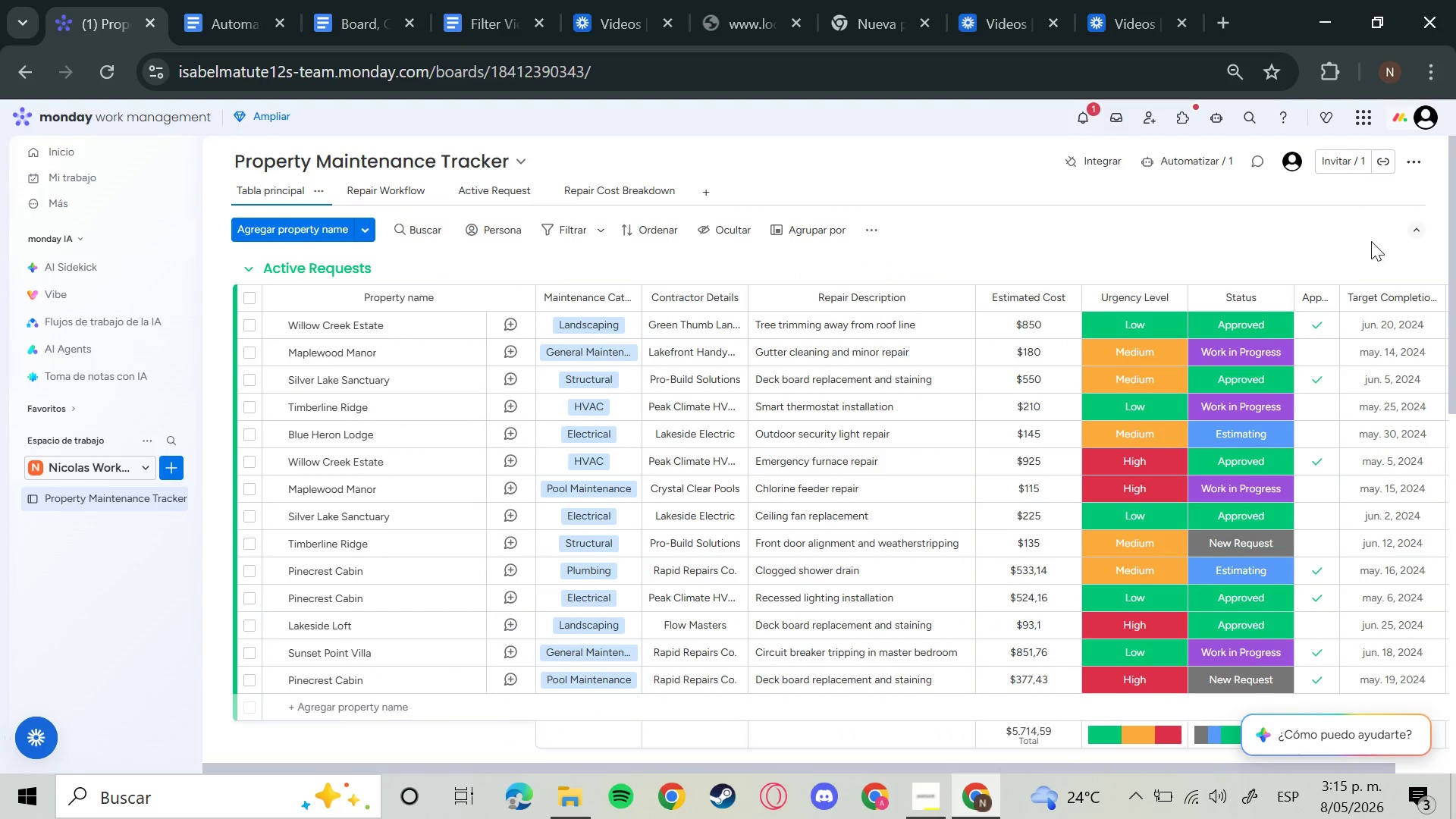 
hold_key(key=MetaLeft, duration=1.22)
 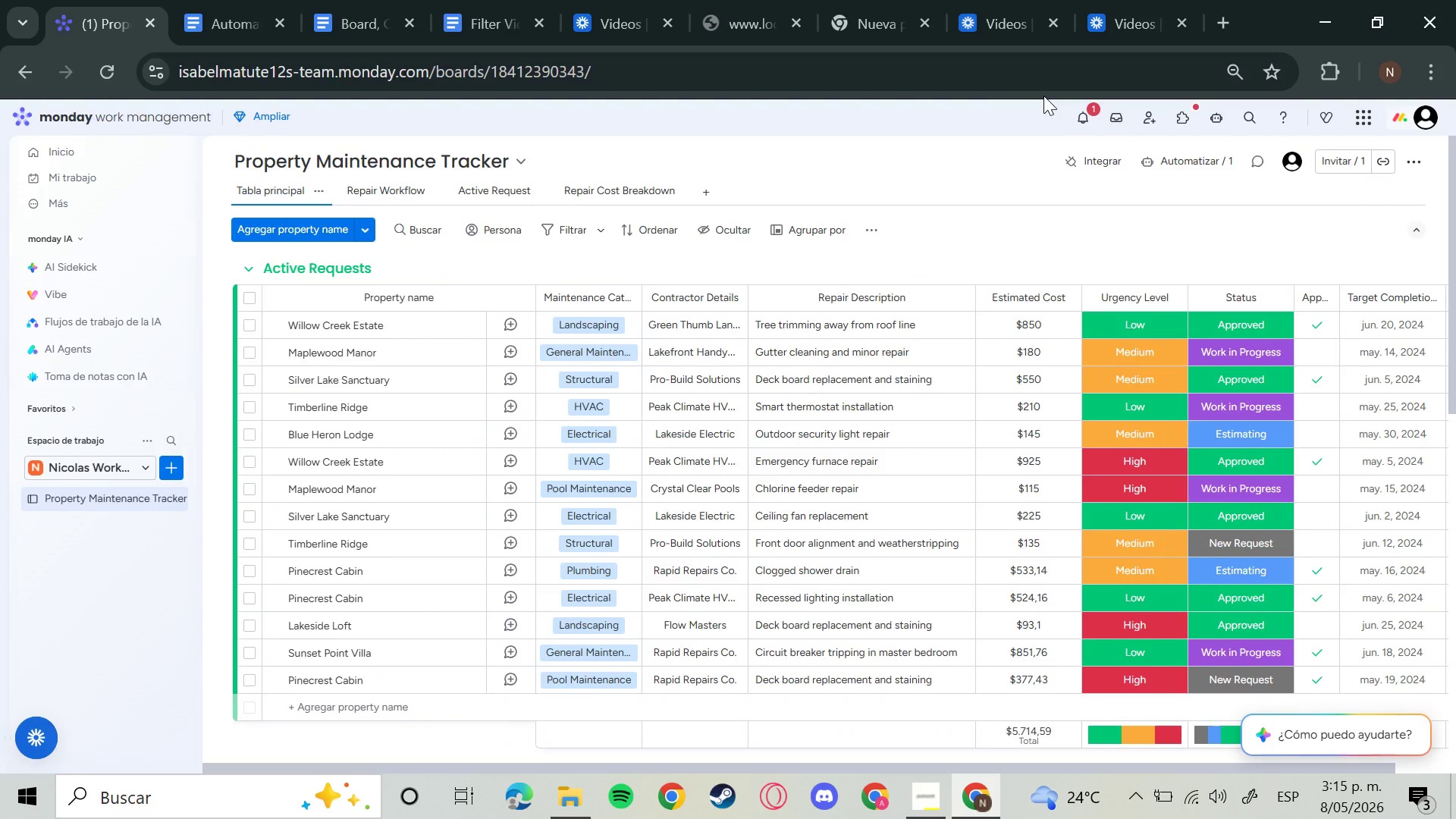 
hold_key(key=ShiftLeft, duration=0.86)
 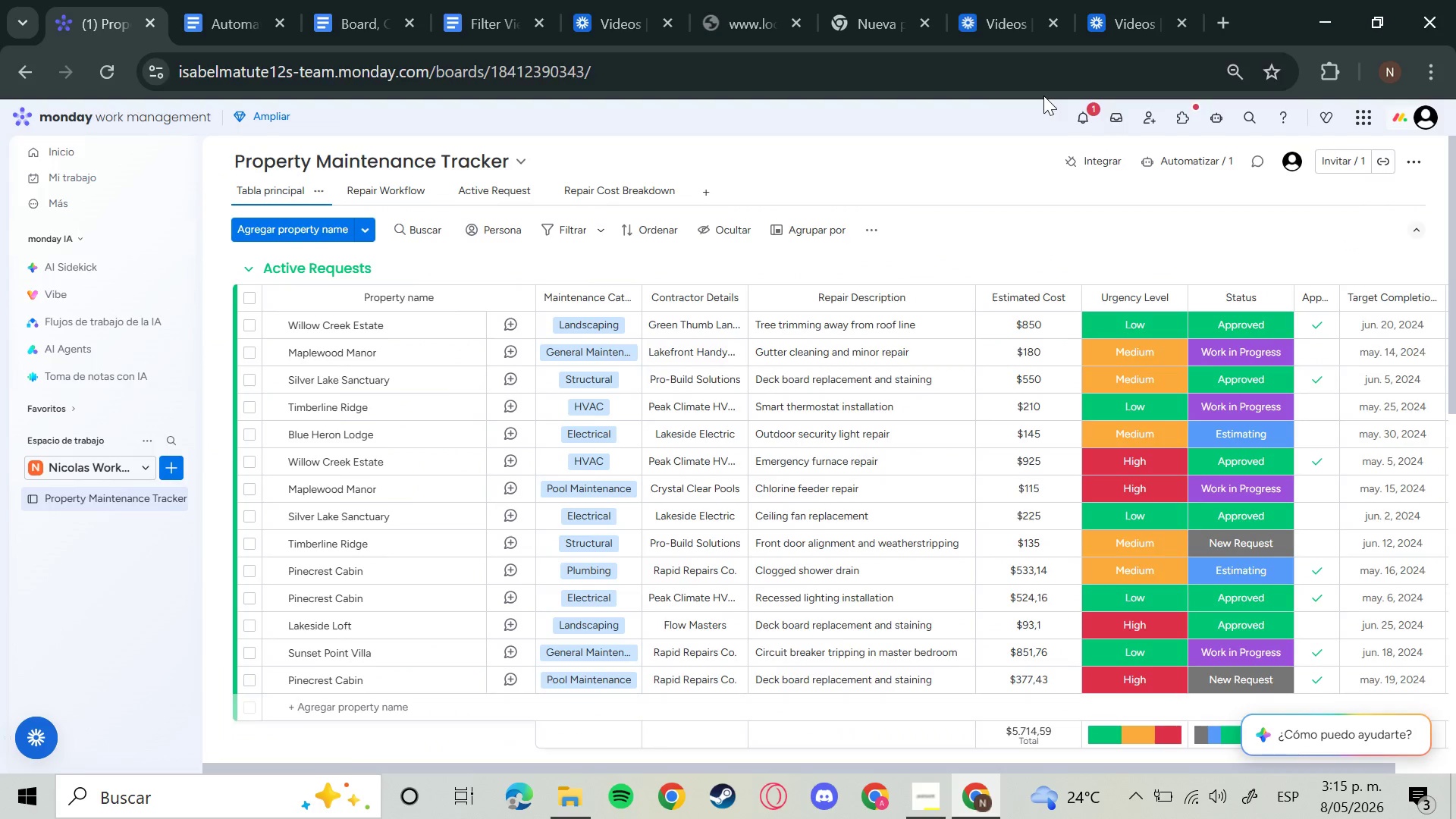 
left_click([1235, 71])
 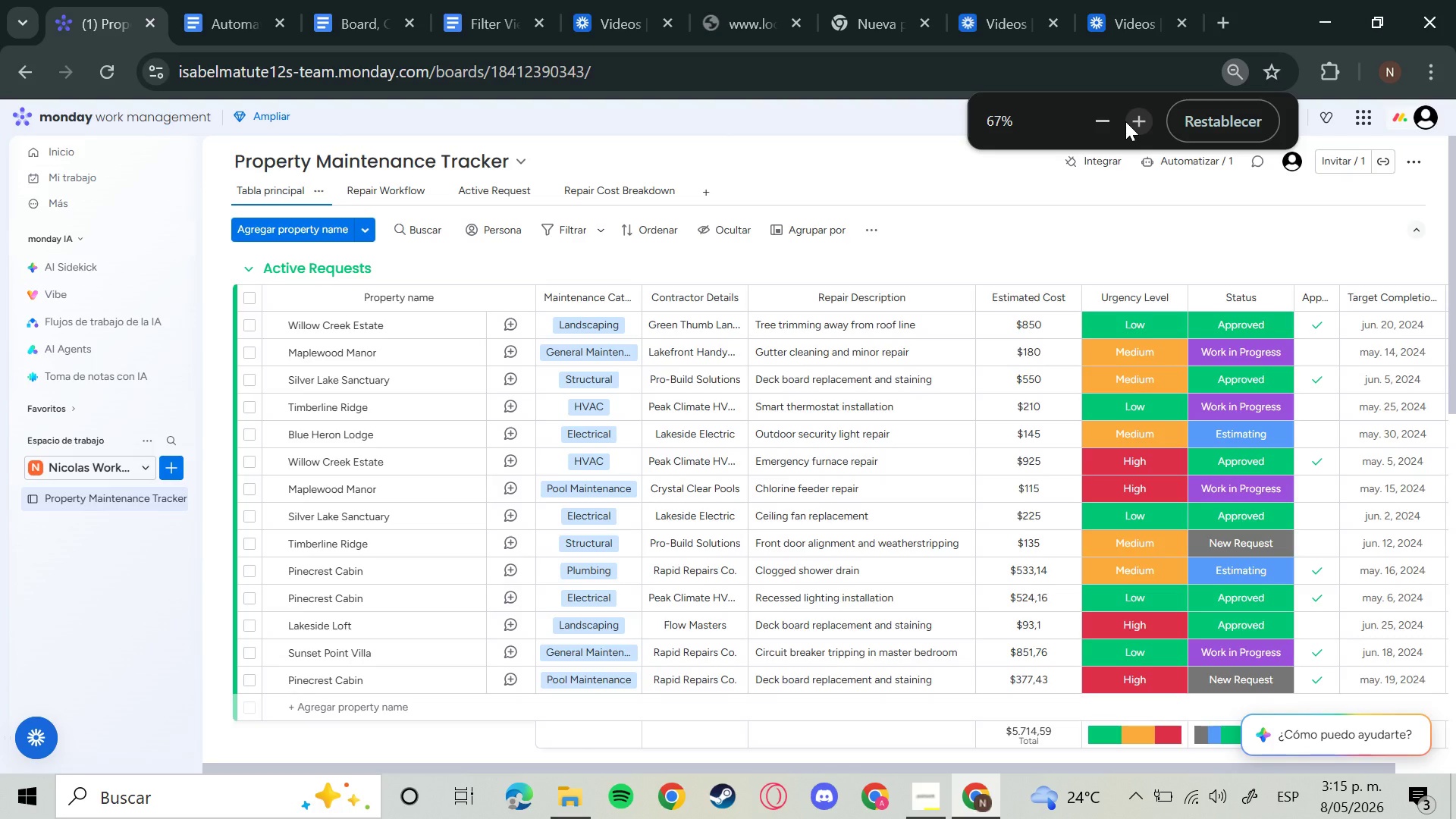 
left_click([1111, 129])
 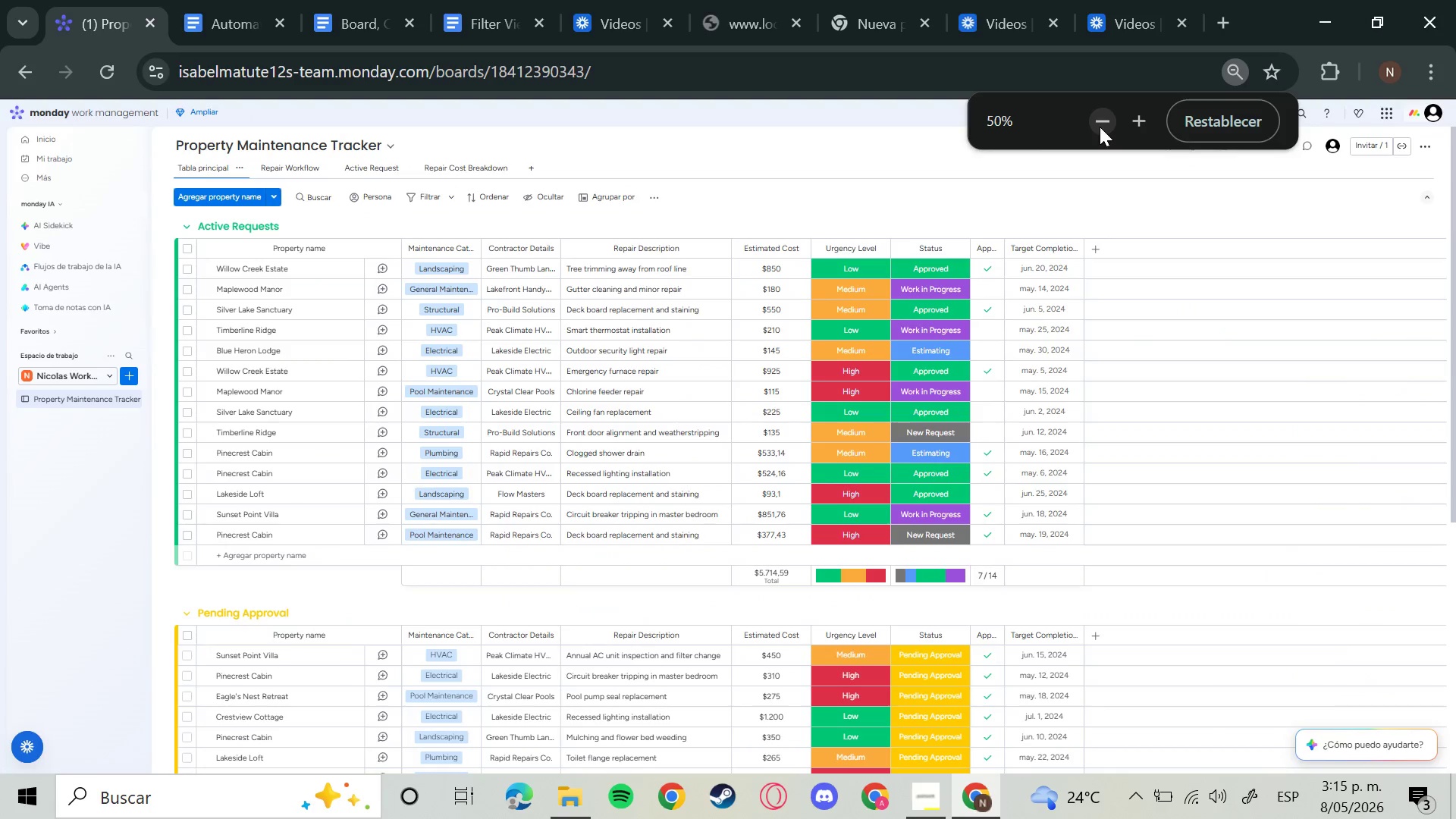 
left_click([1100, 127])
 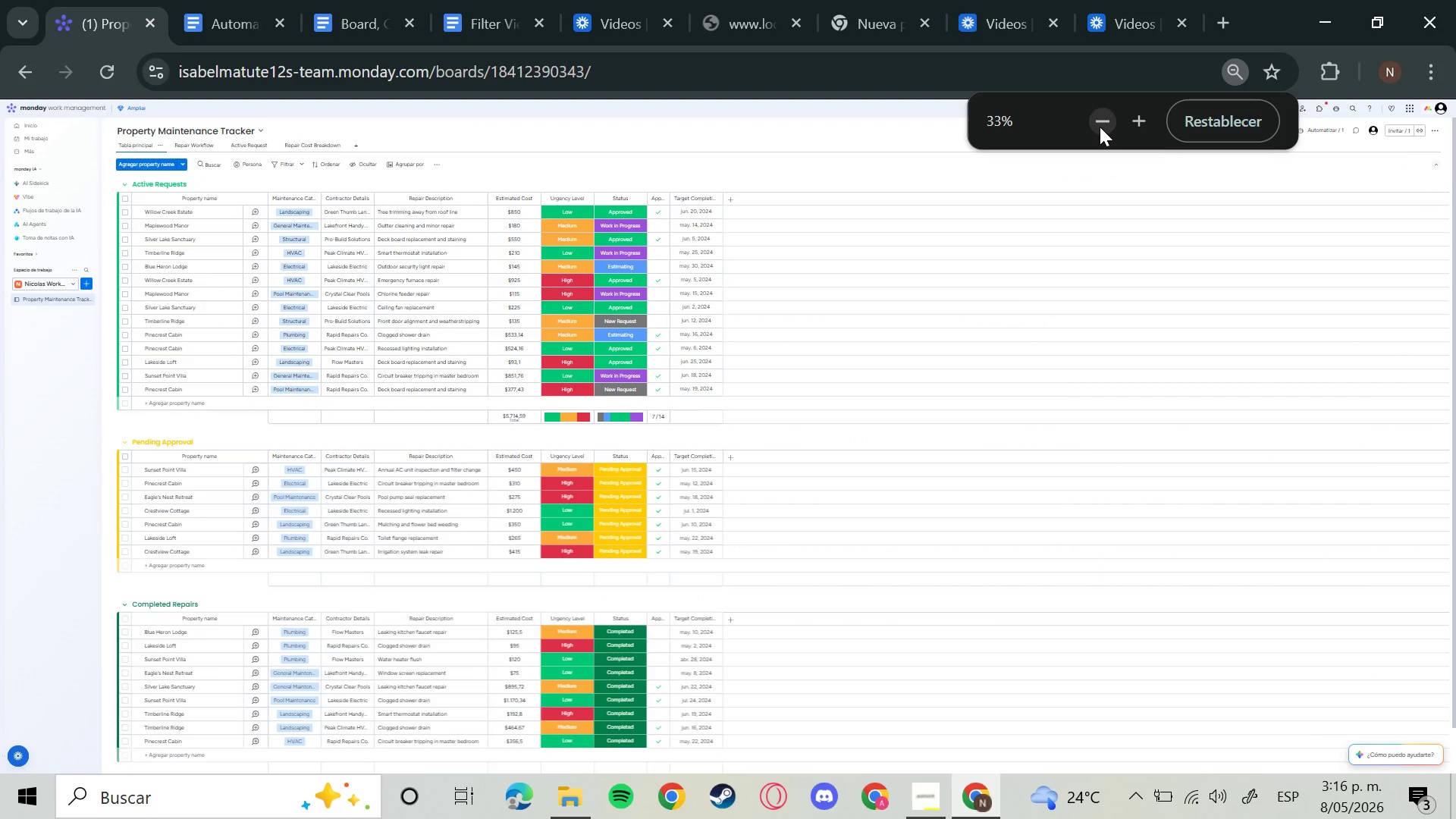 
left_click([848, 146])
 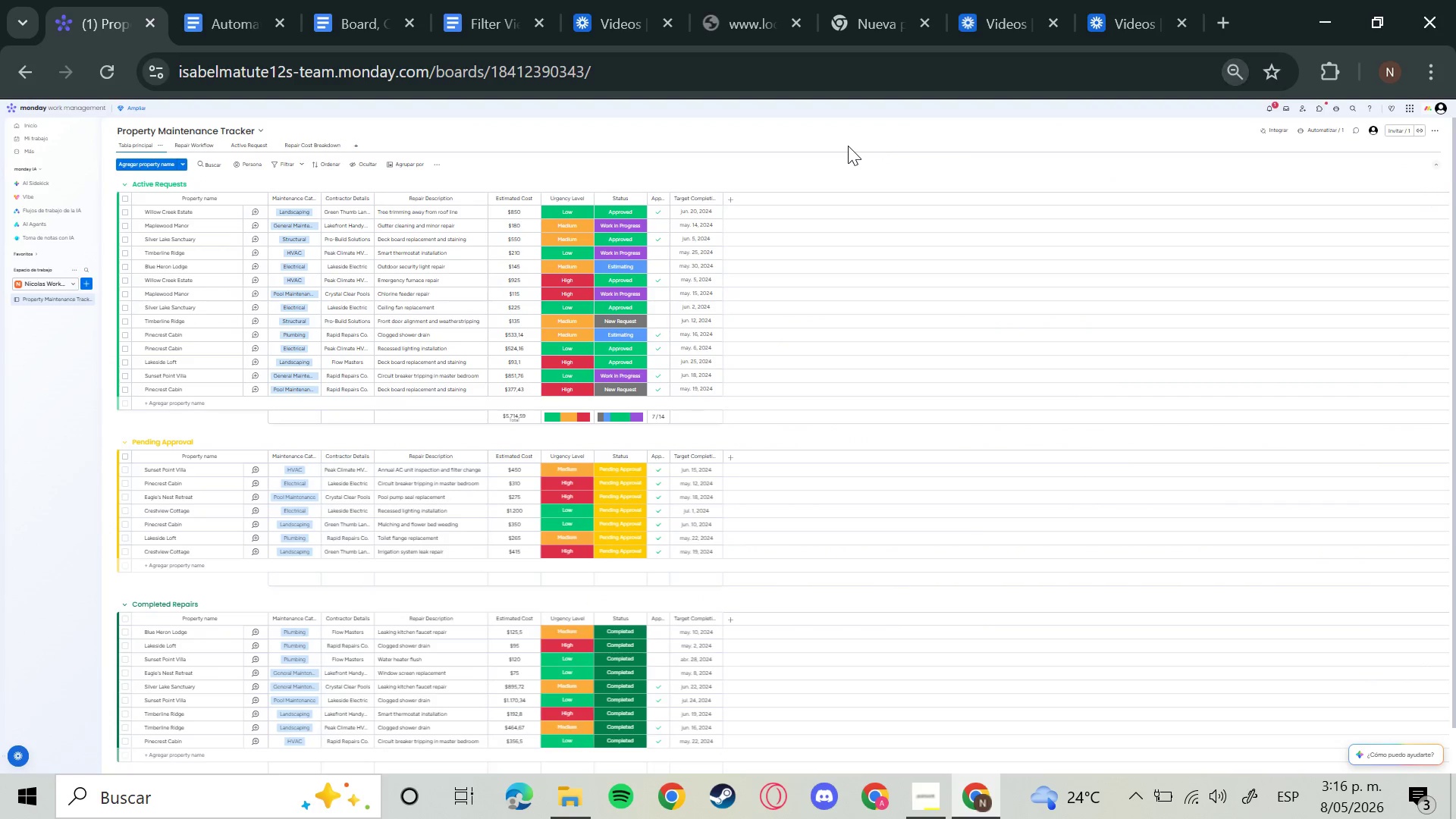 
key(Meta+Shift+S)
 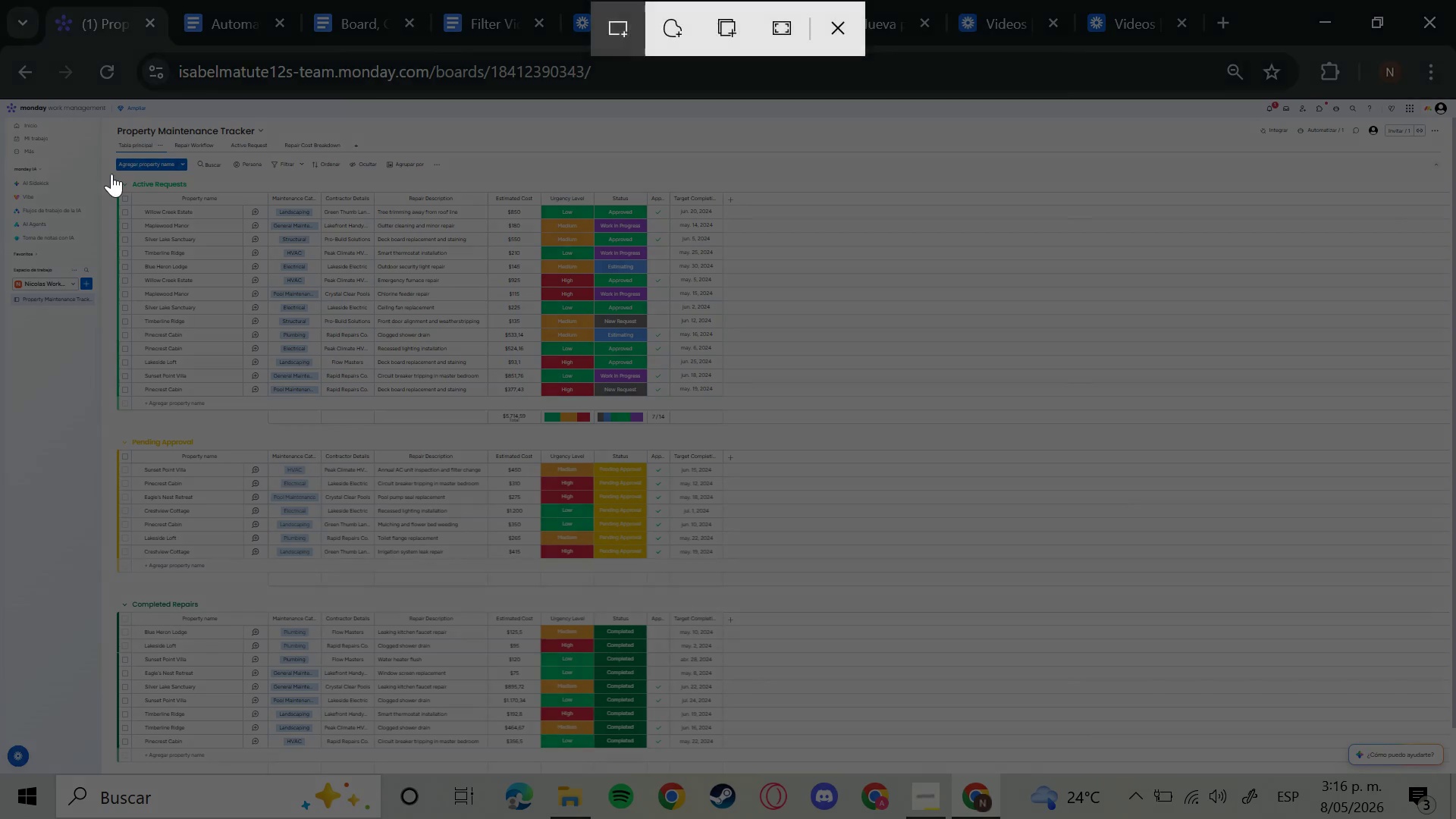 
left_click_drag(start_coordinate=[111, 174], to_coordinate=[717, 768])
 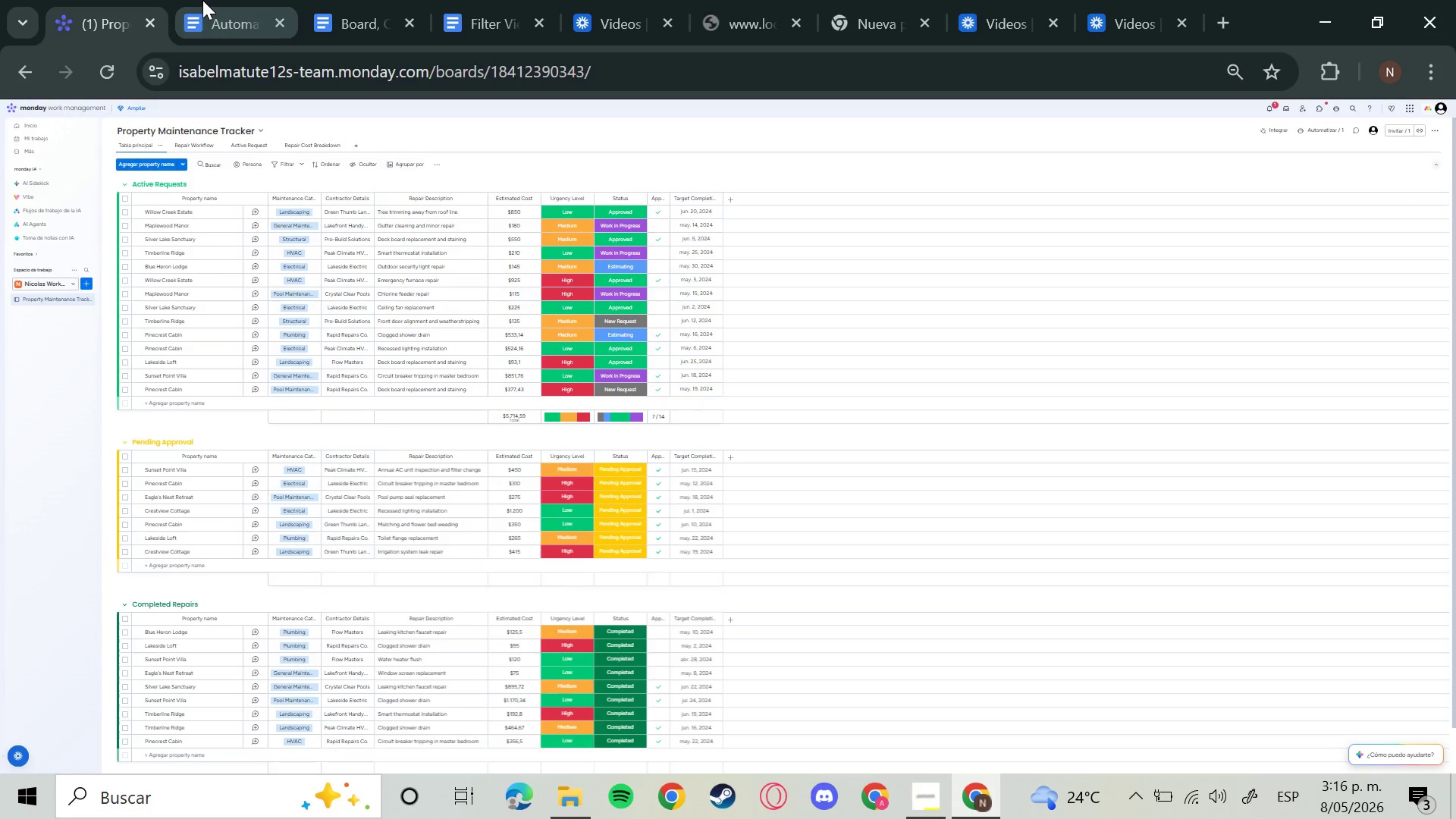 
double_click([331, 0])
 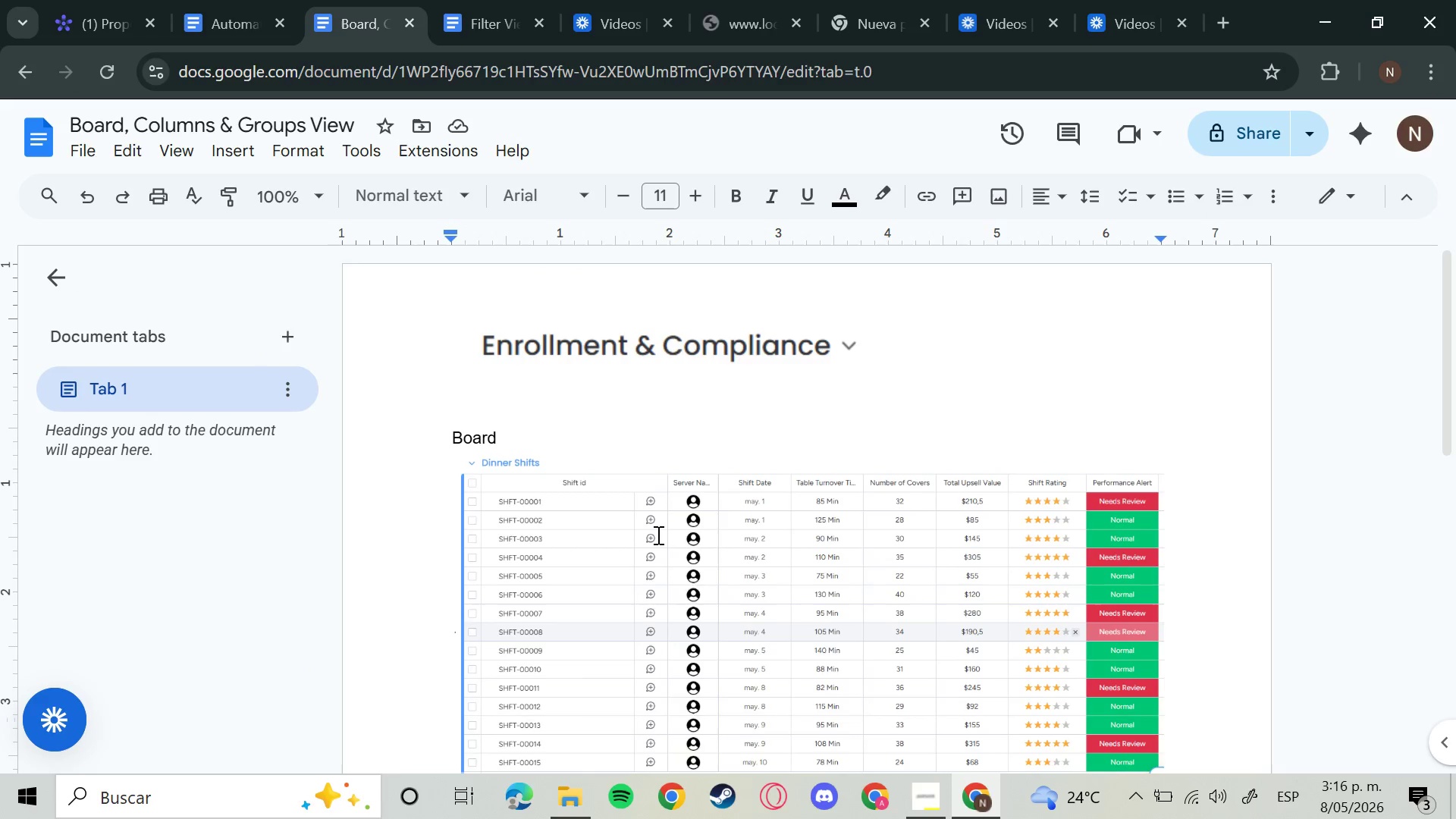 
left_click([704, 590])
 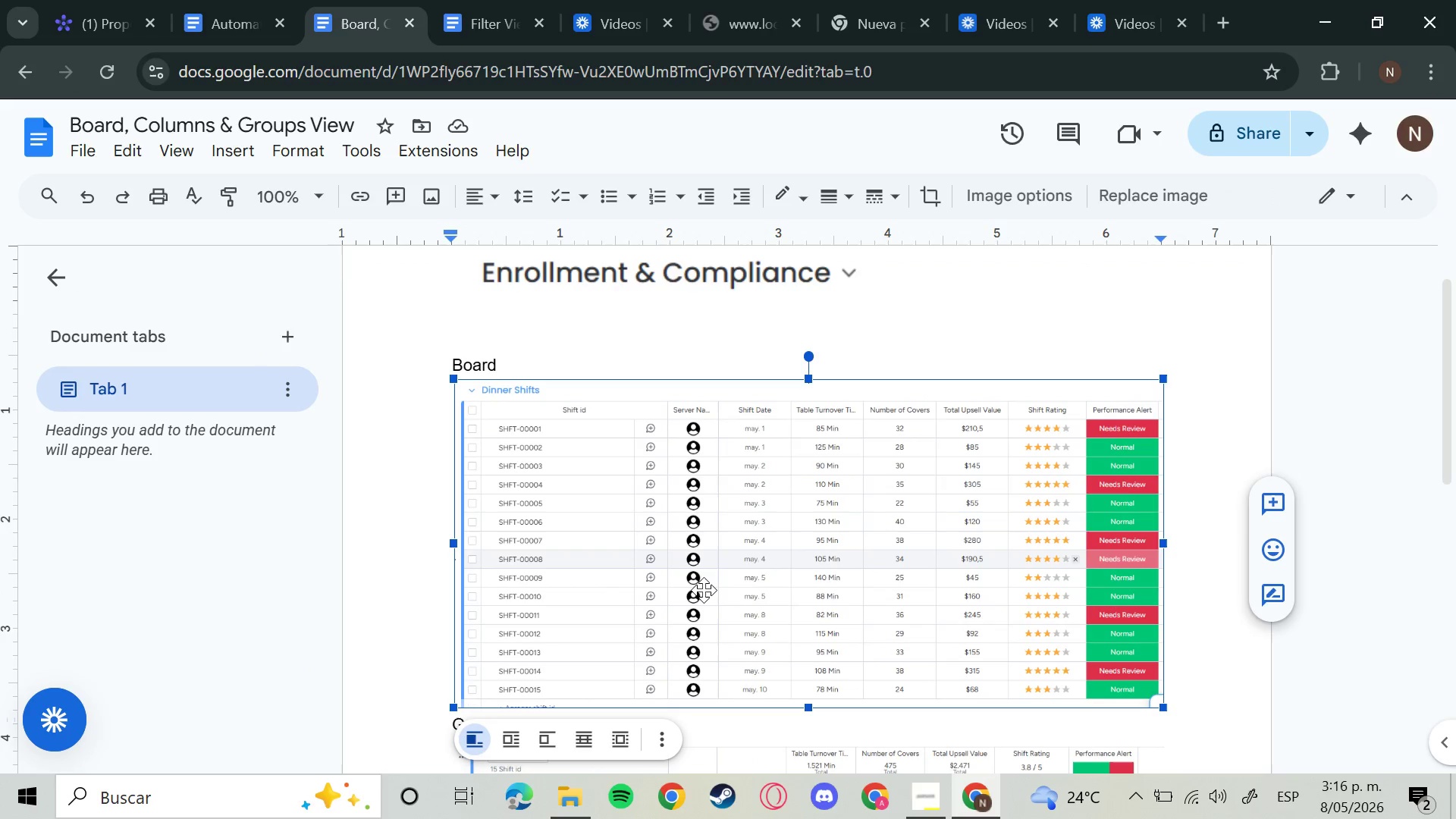 
key(Backspace)
 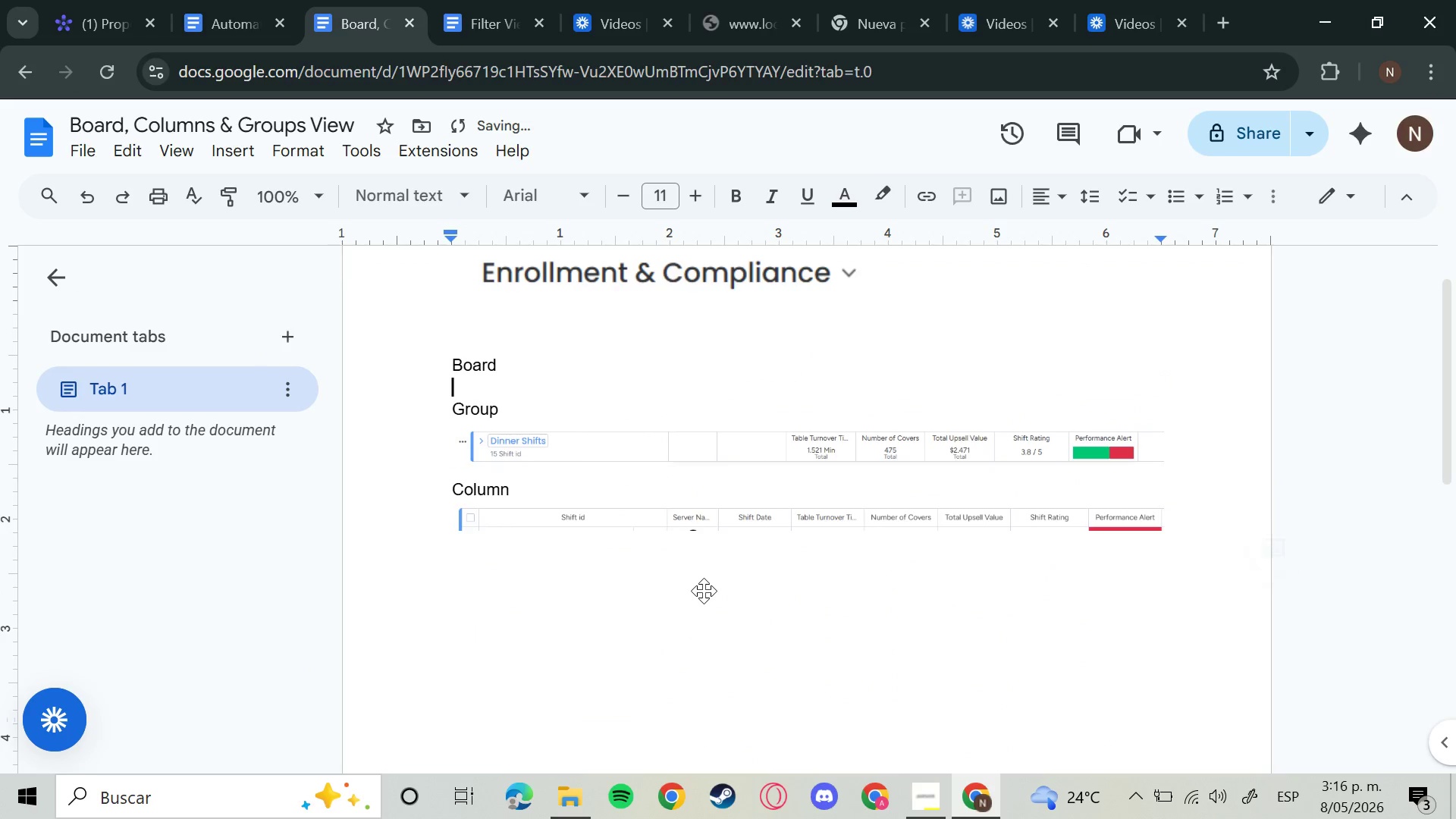 
key(Control+V)
 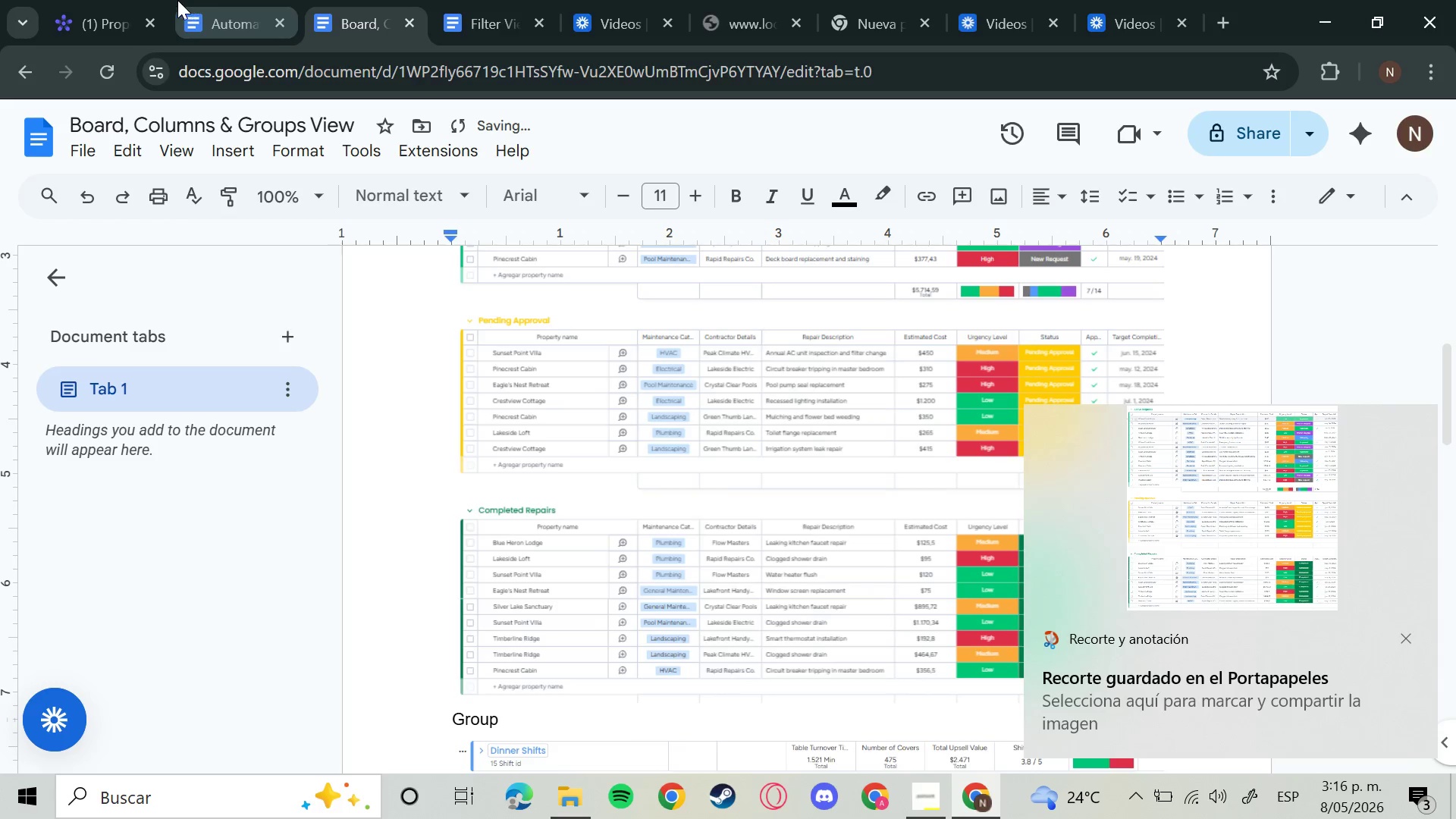 
left_click([104, 0])
 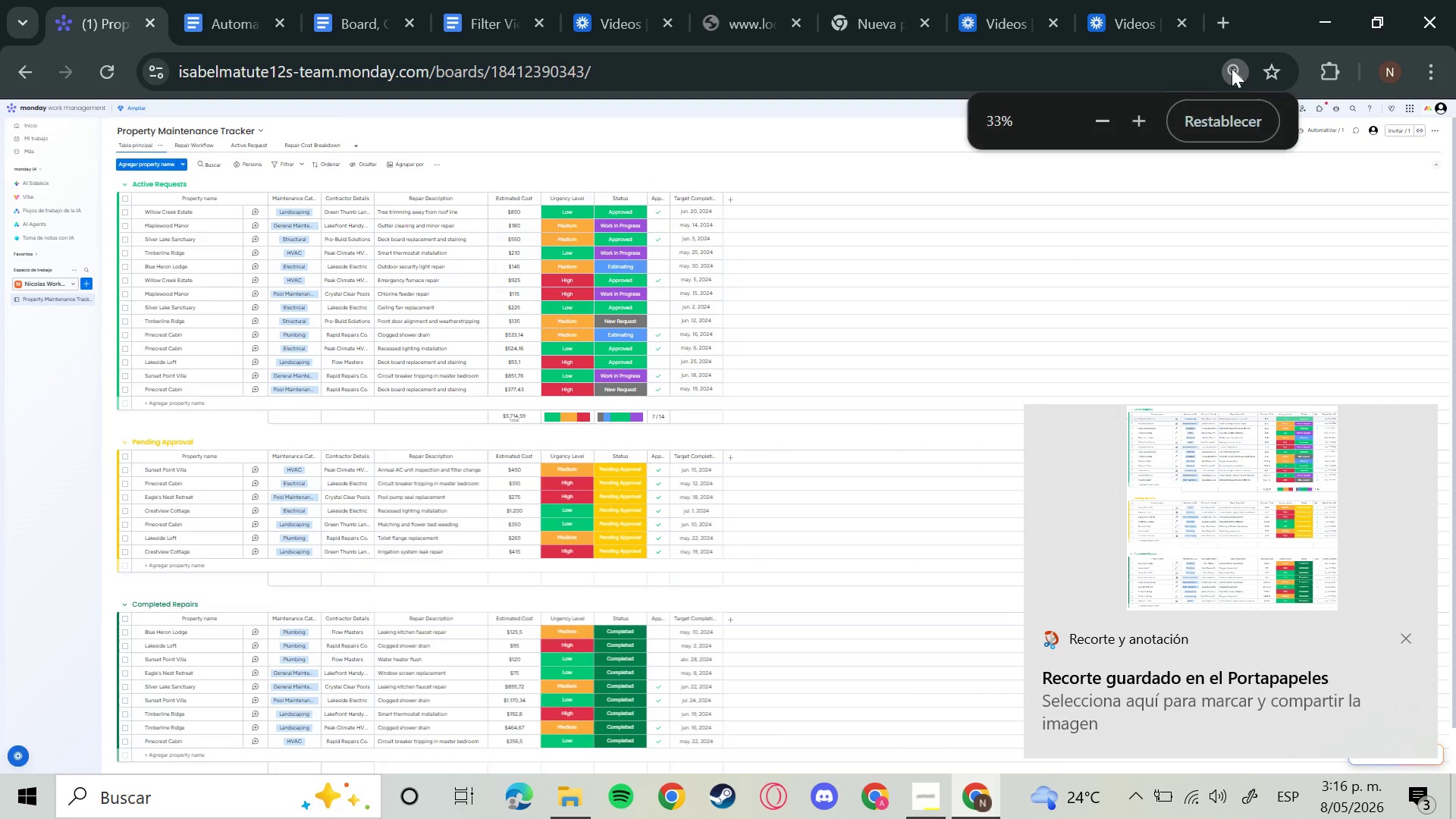 
left_click([1134, 117])
 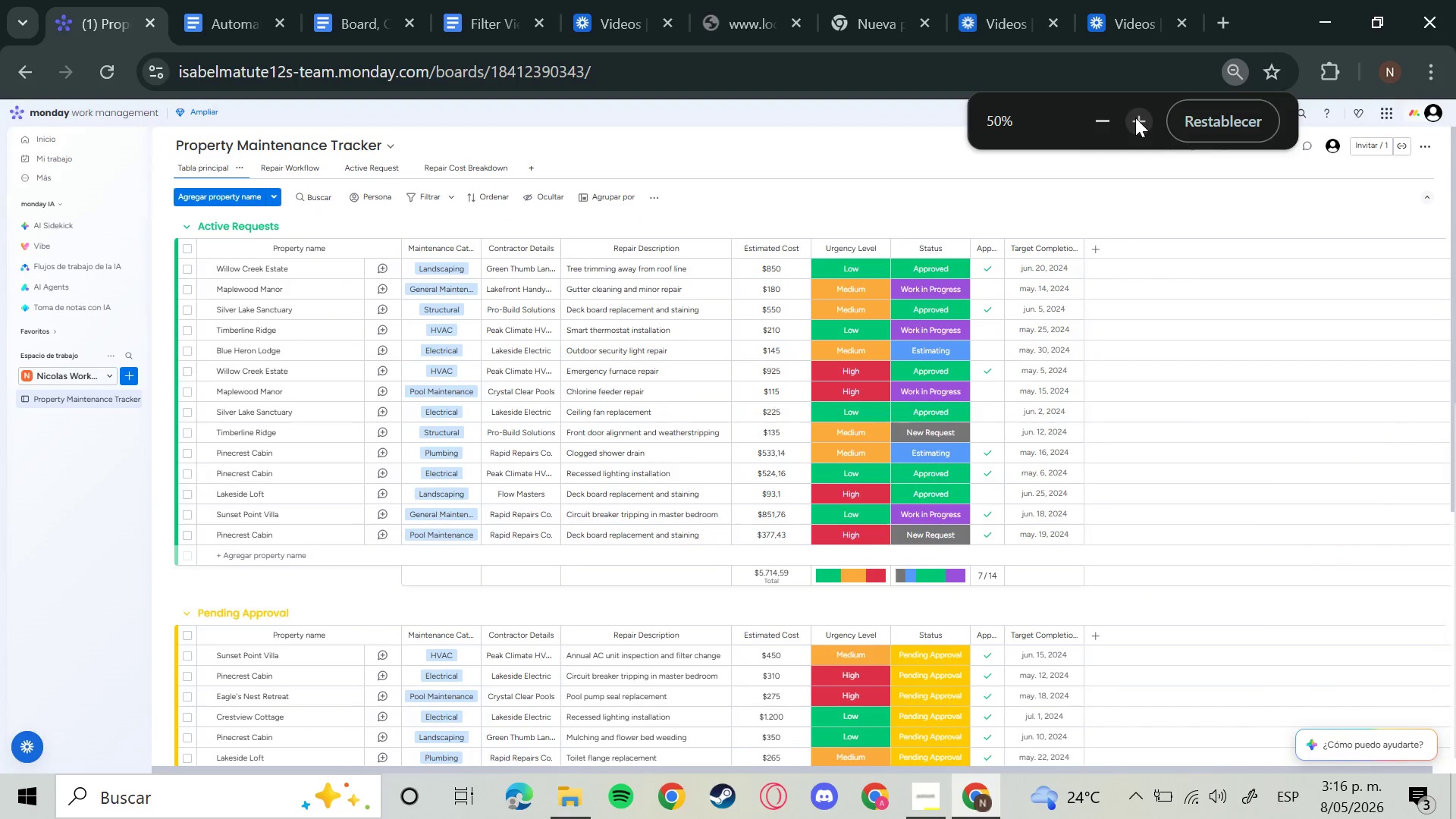 
key(Meta+Shift+S)
 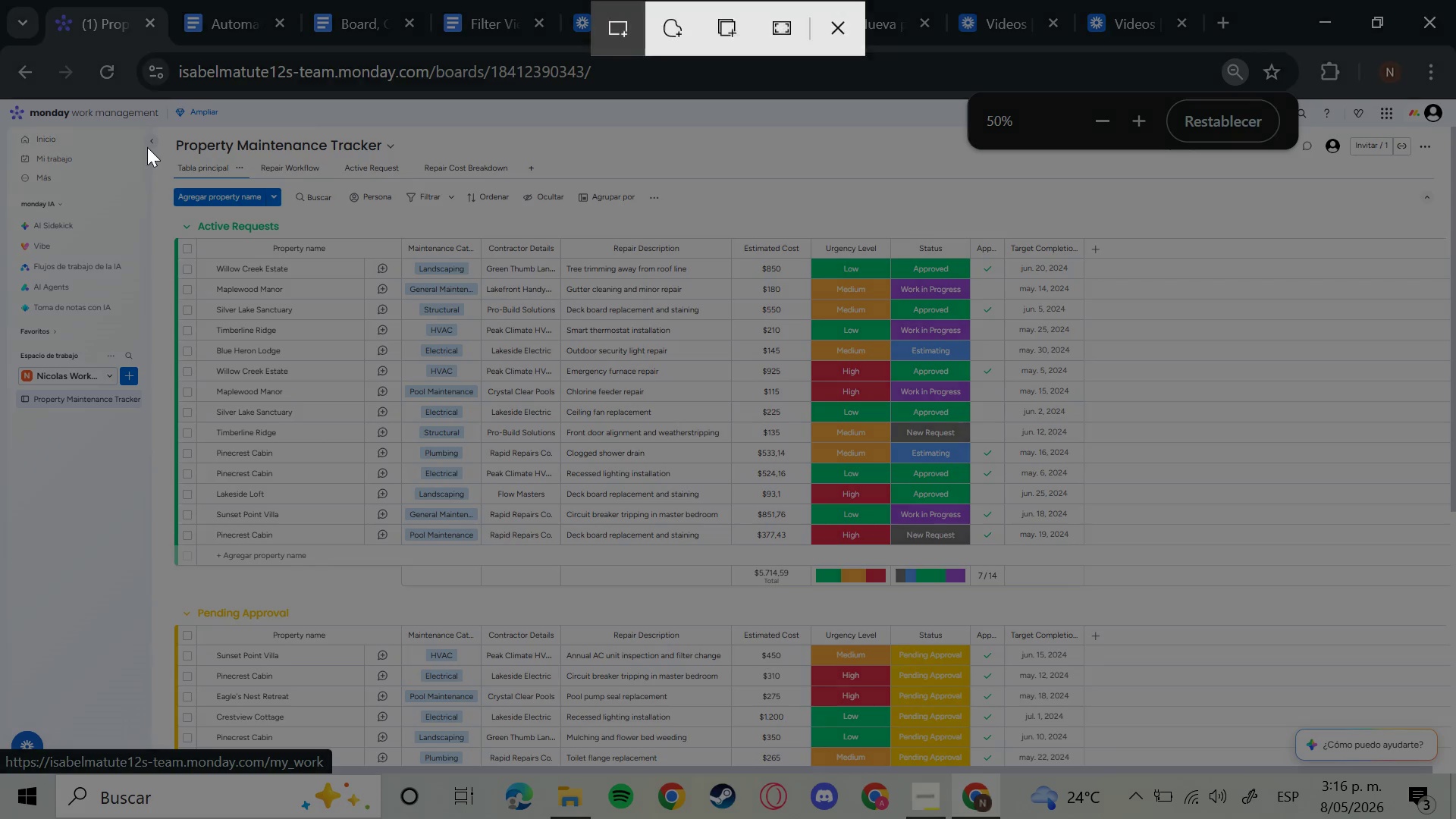 
left_click_drag(start_coordinate=[166, 127], to_coordinate=[402, 162])
 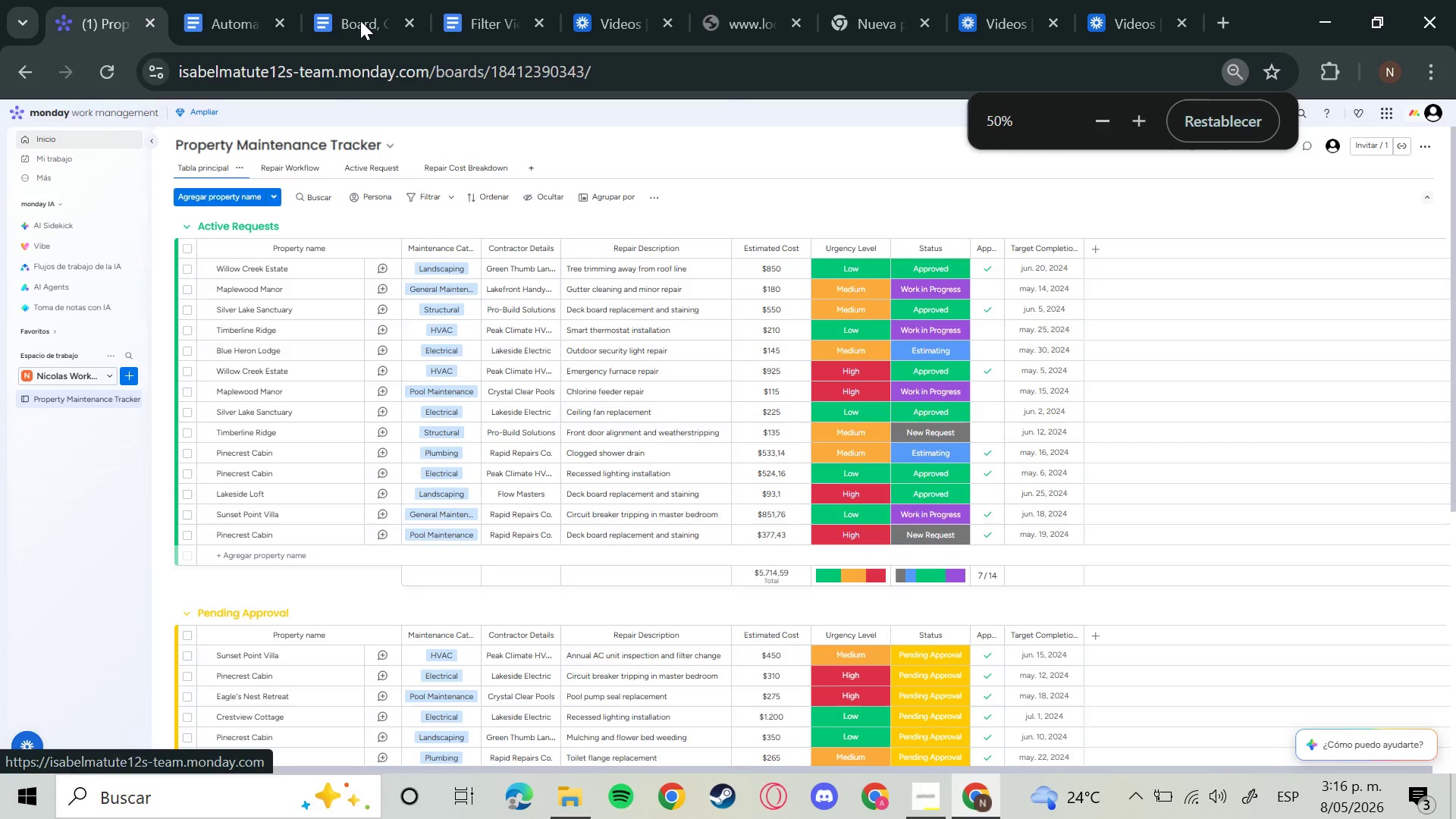 
double_click([360, 20])
 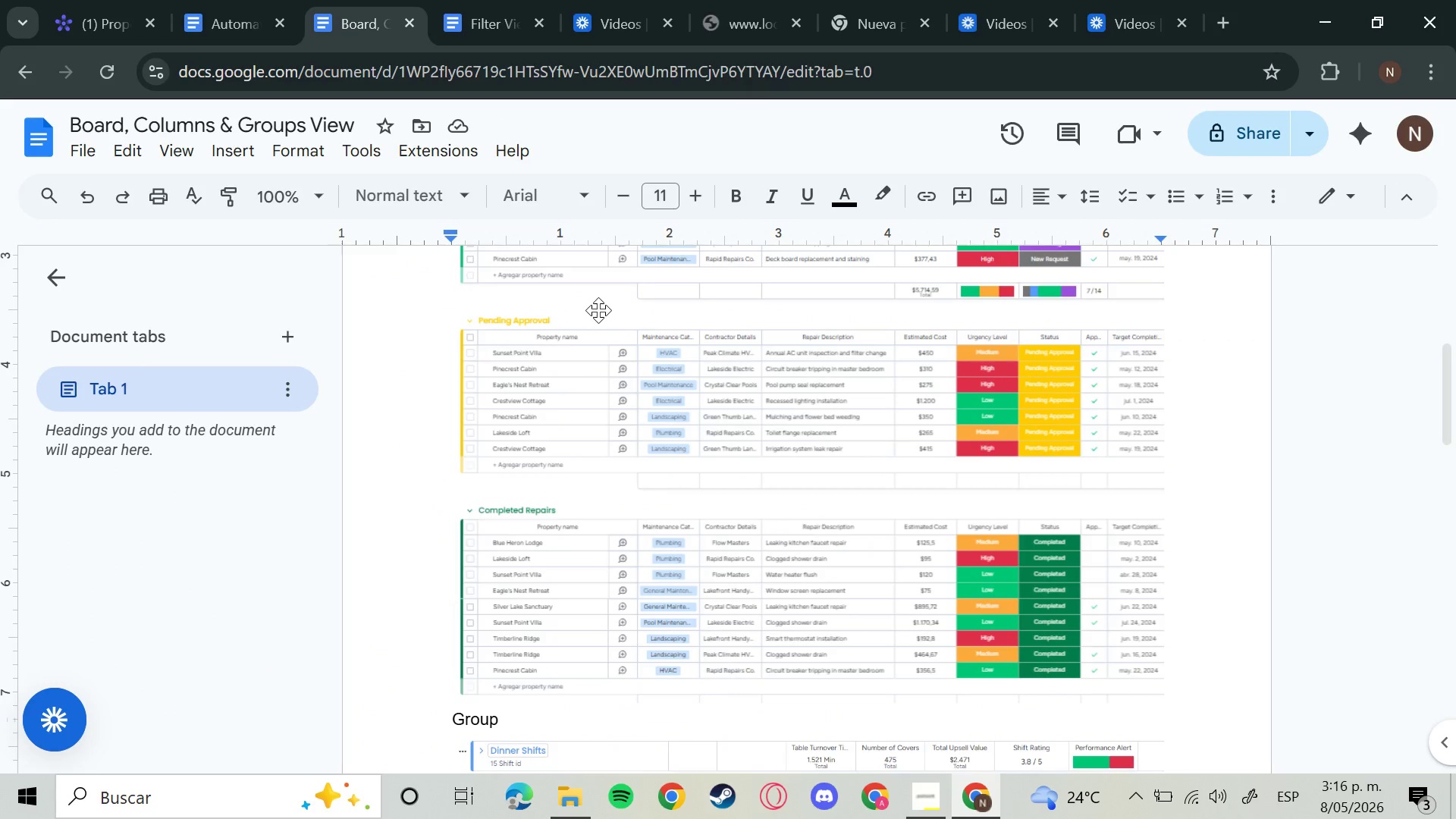 
double_click([629, 347])
 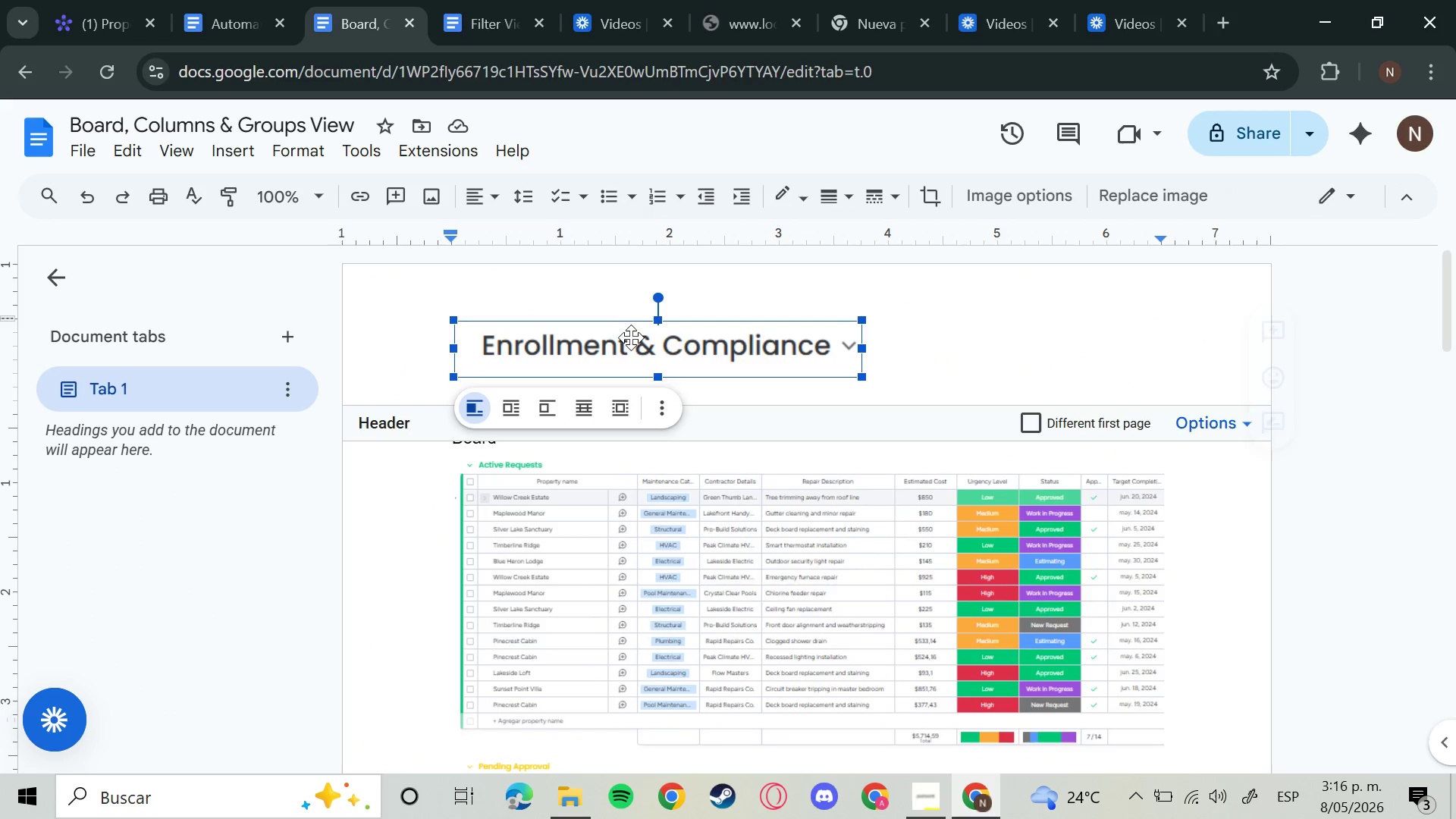 
scroll: coordinate [629, 348], scroll_direction: up, amount: 7.0
 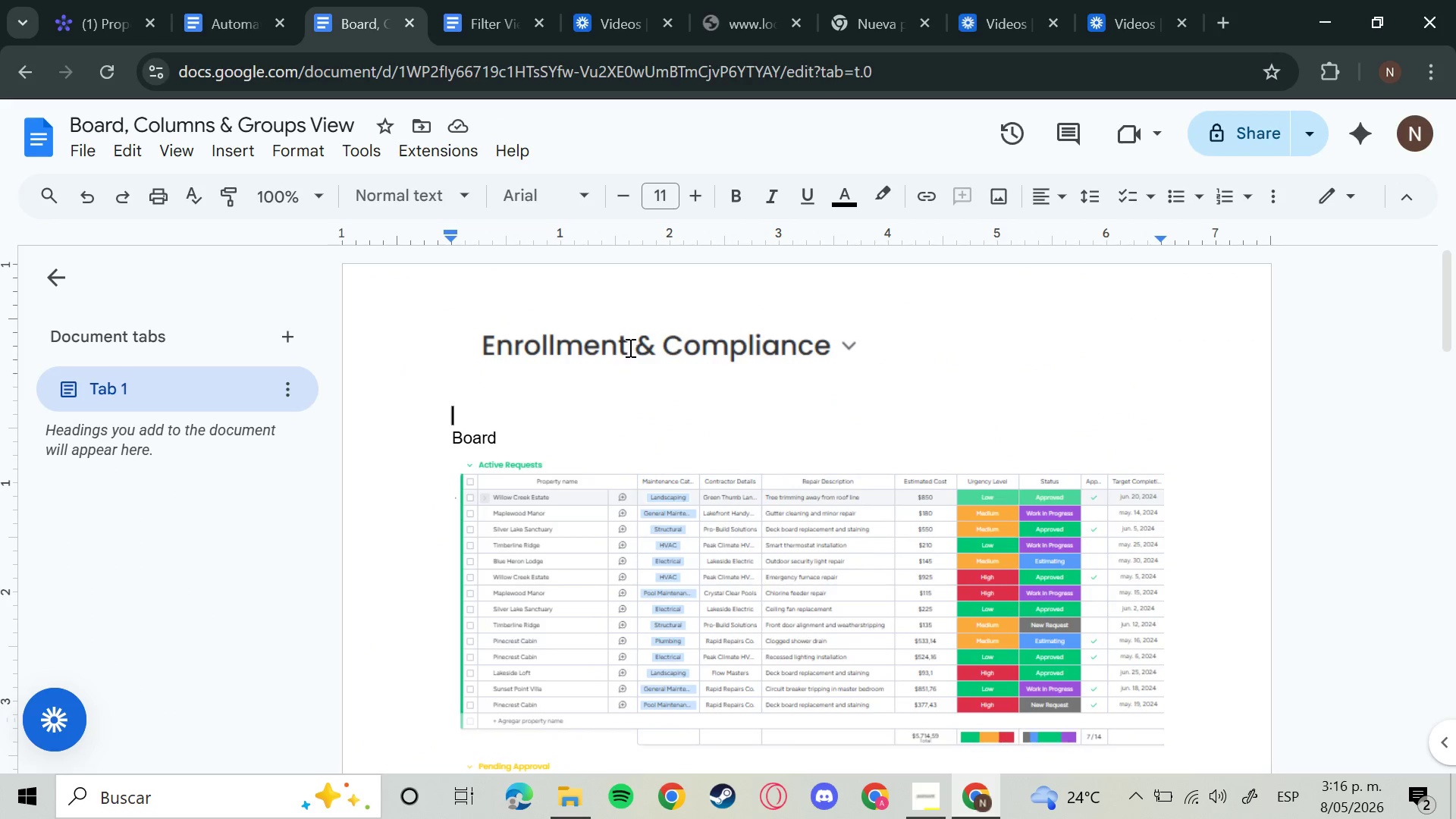 
triple_click([637, 328])
 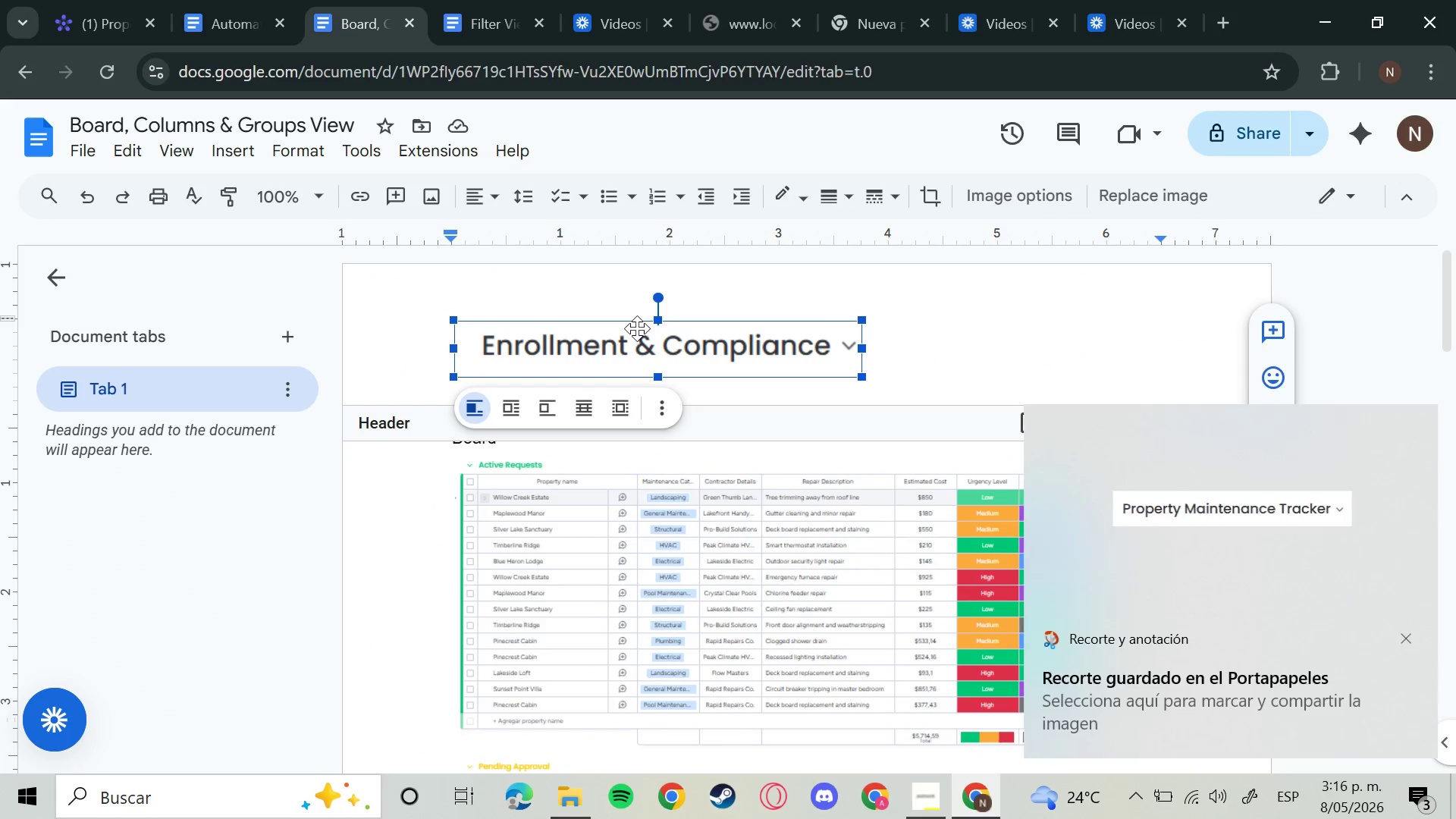 
key(Backspace)
 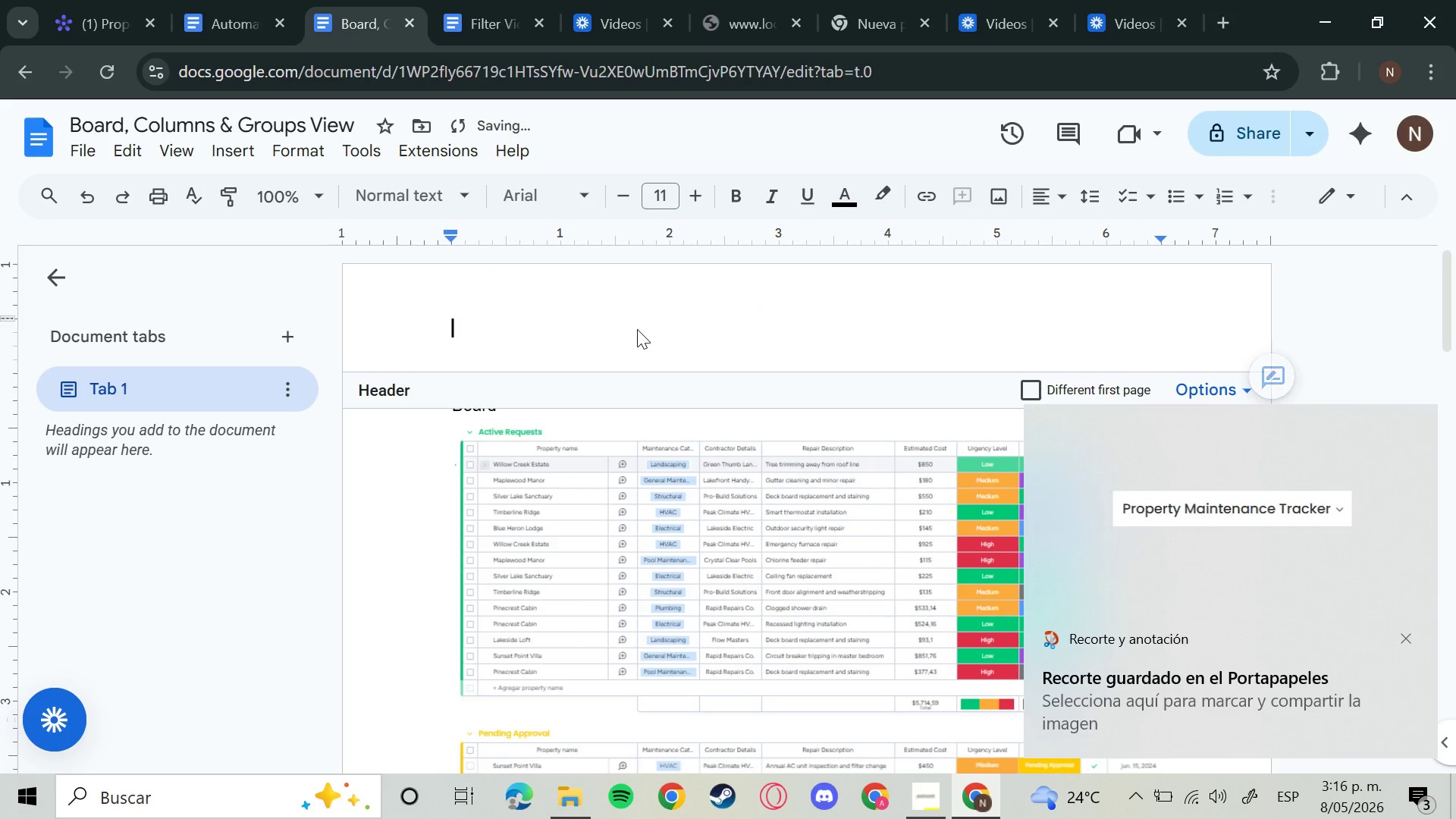 
key(Control+V)
 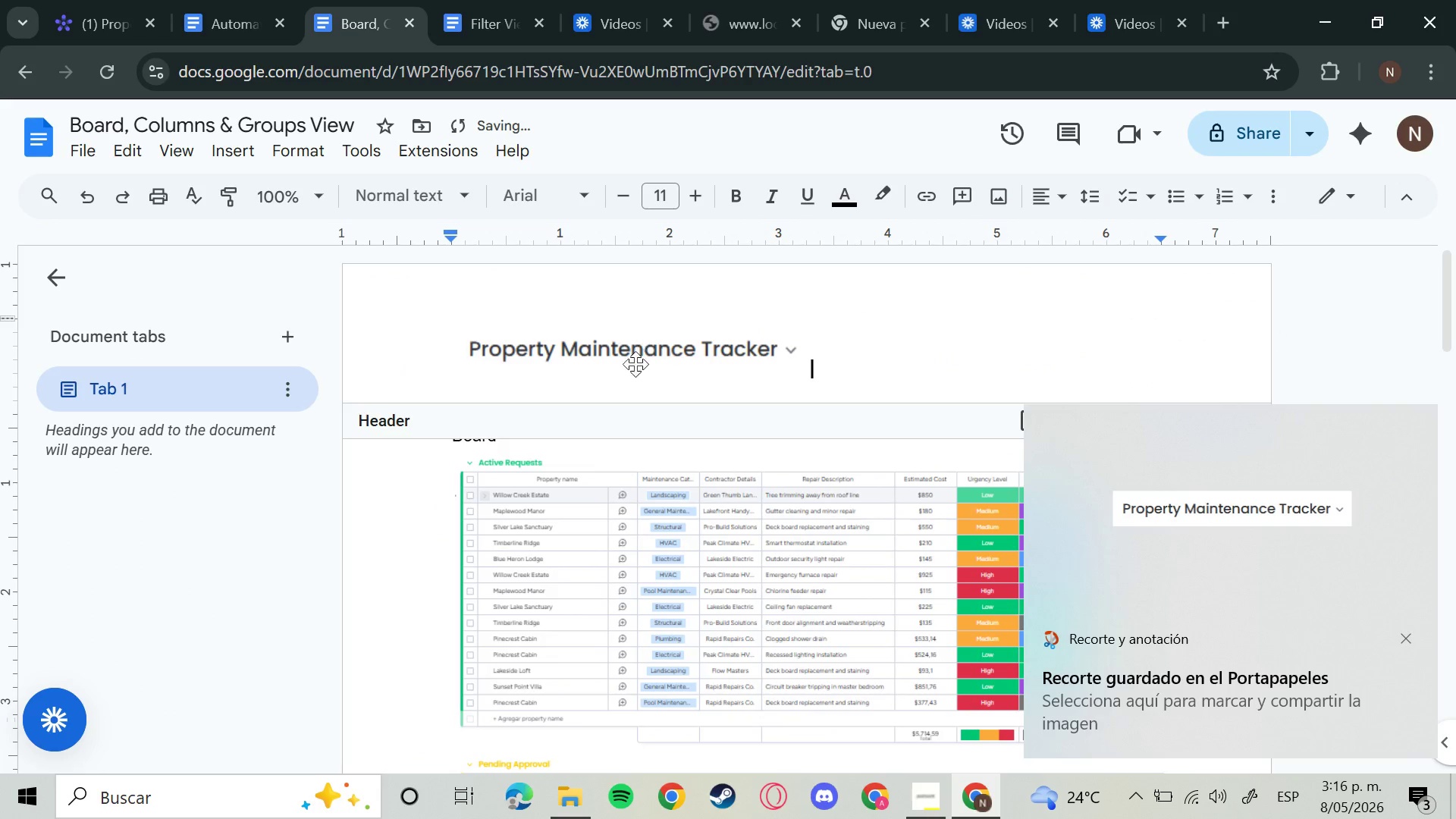 
scroll: coordinate [642, 438], scroll_direction: down, amount: 7.0
 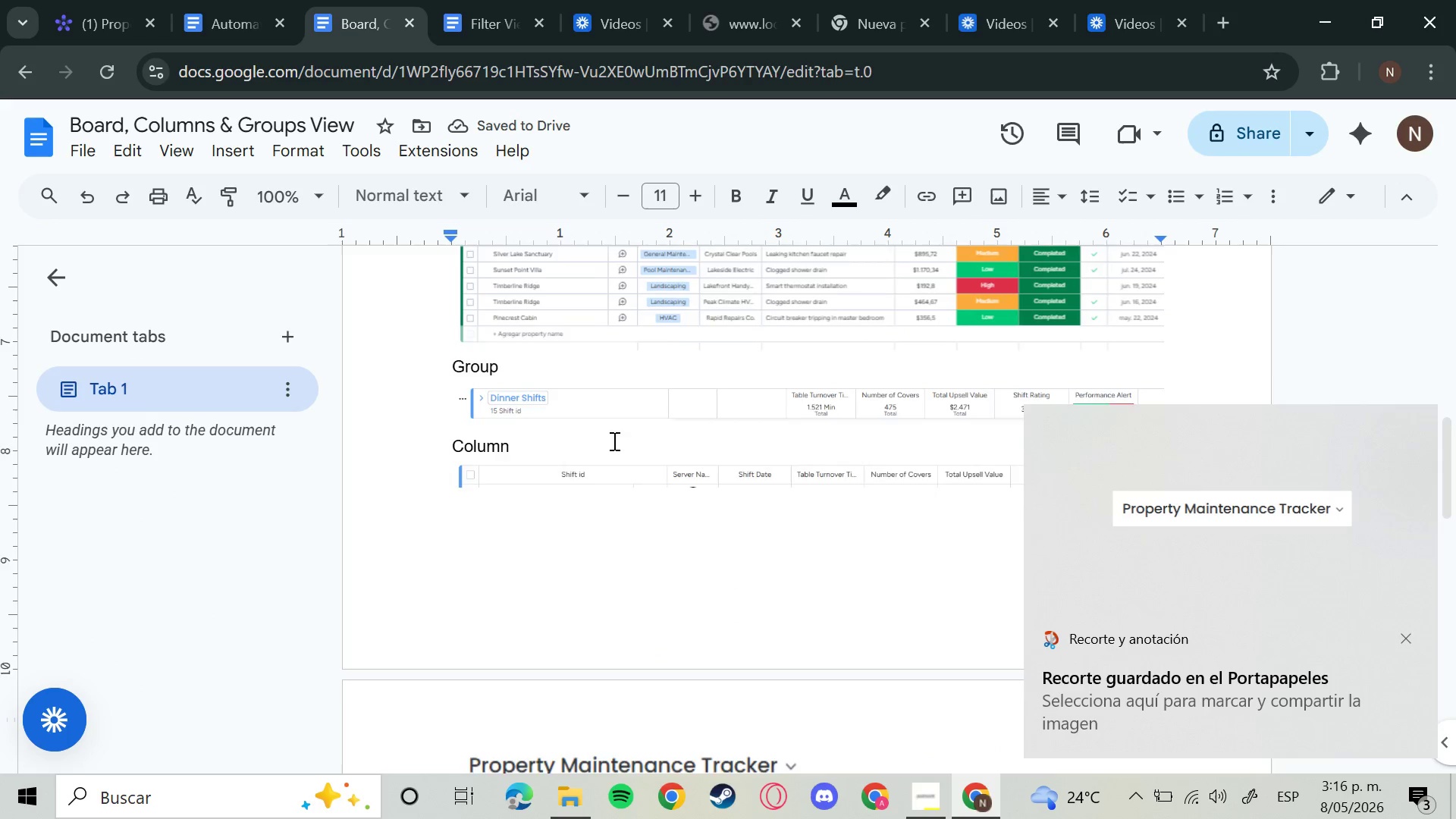 
scroll: coordinate [609, 445], scroll_direction: up, amount: 2.0
 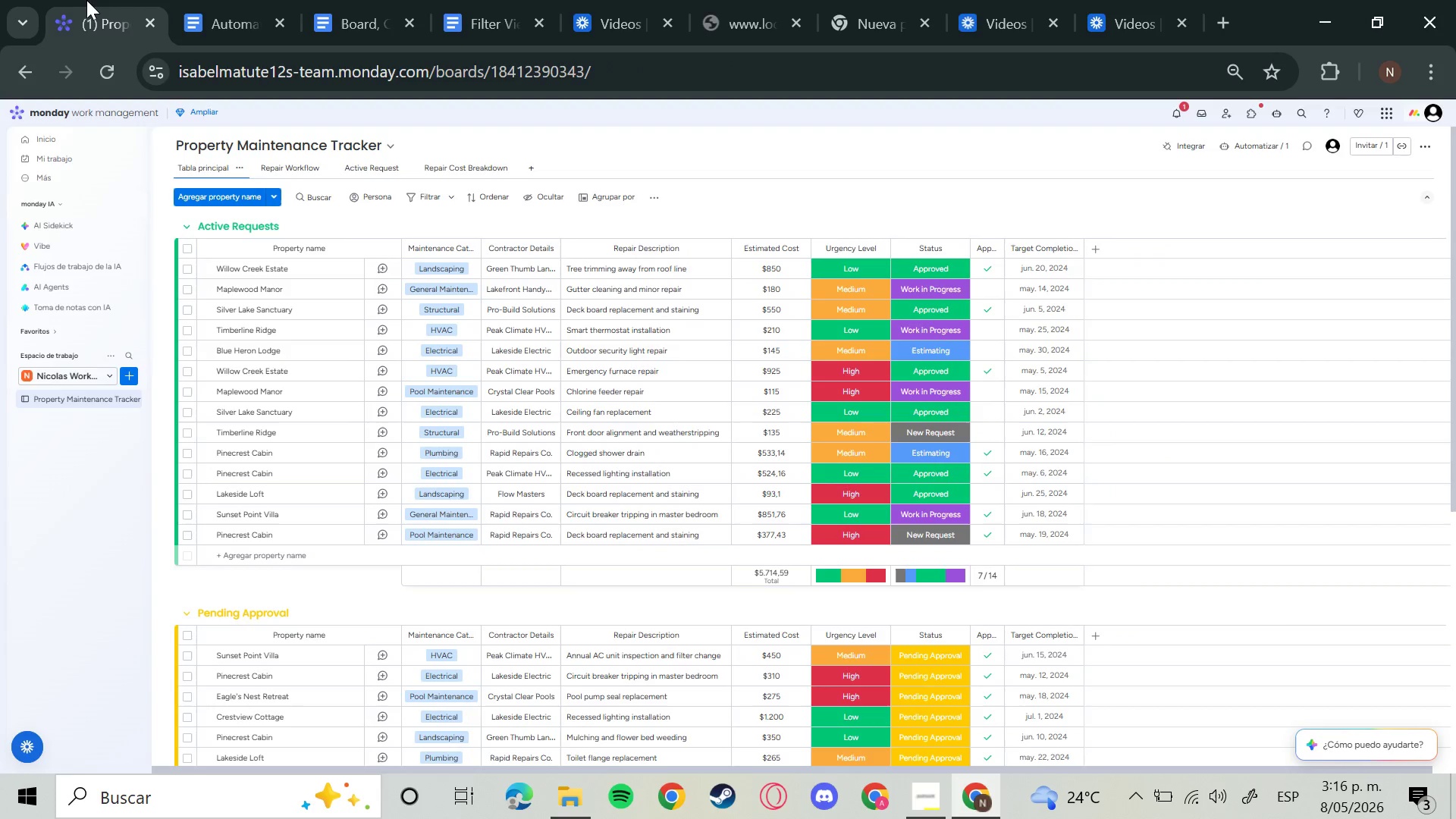 
left_click([190, 226])
 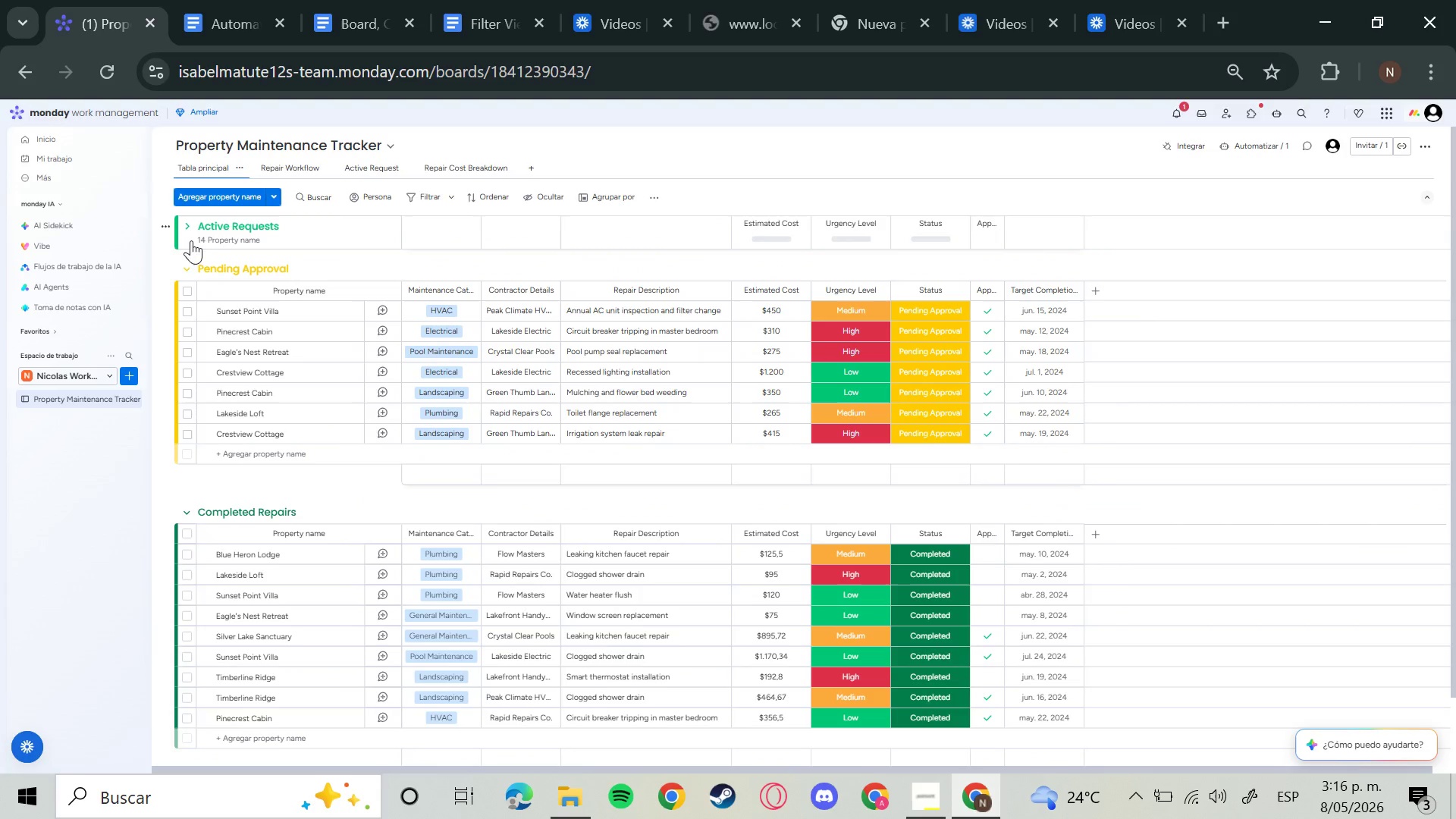 
mouse_move([196, 278])
 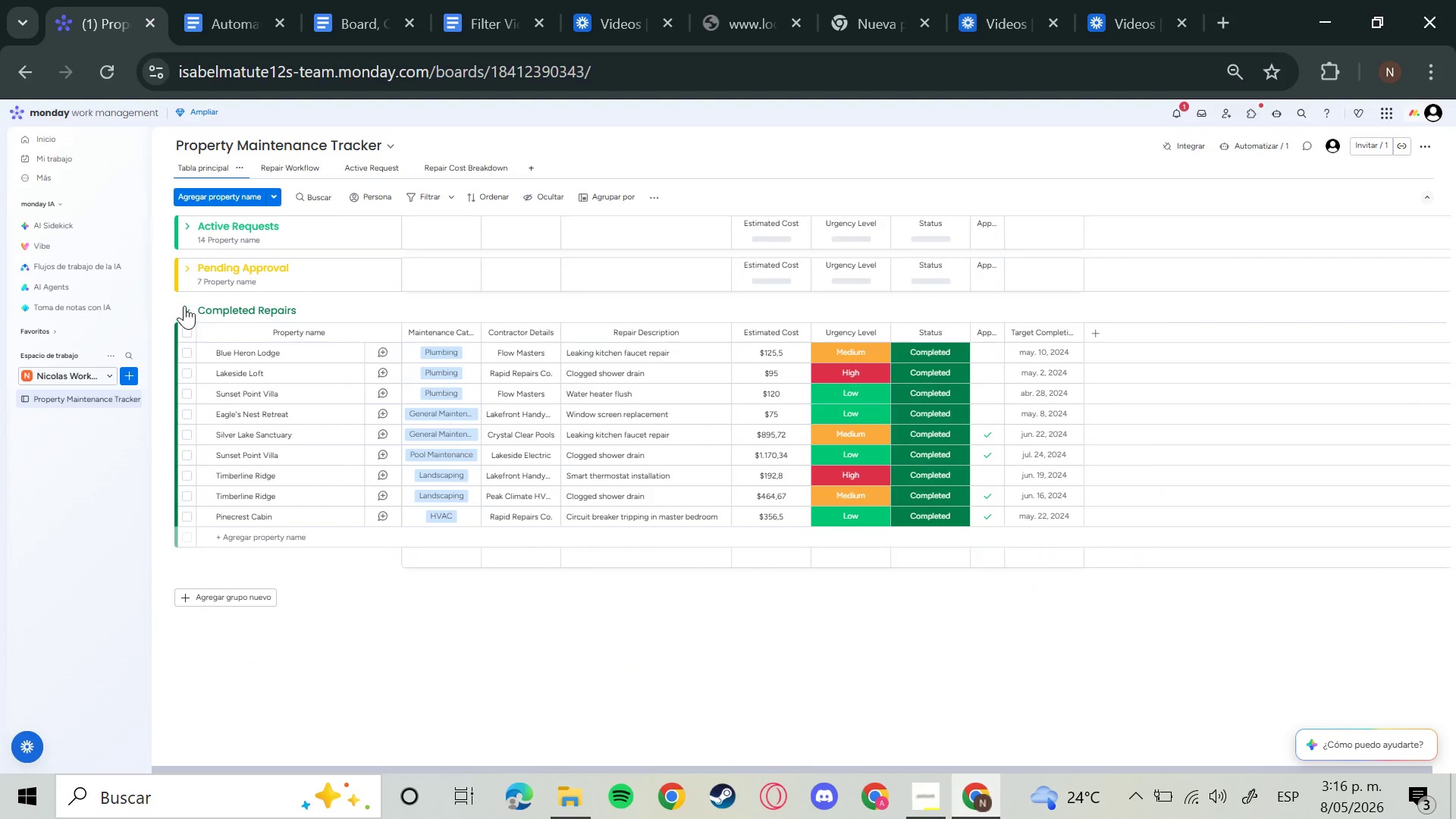 
left_click([184, 305])
 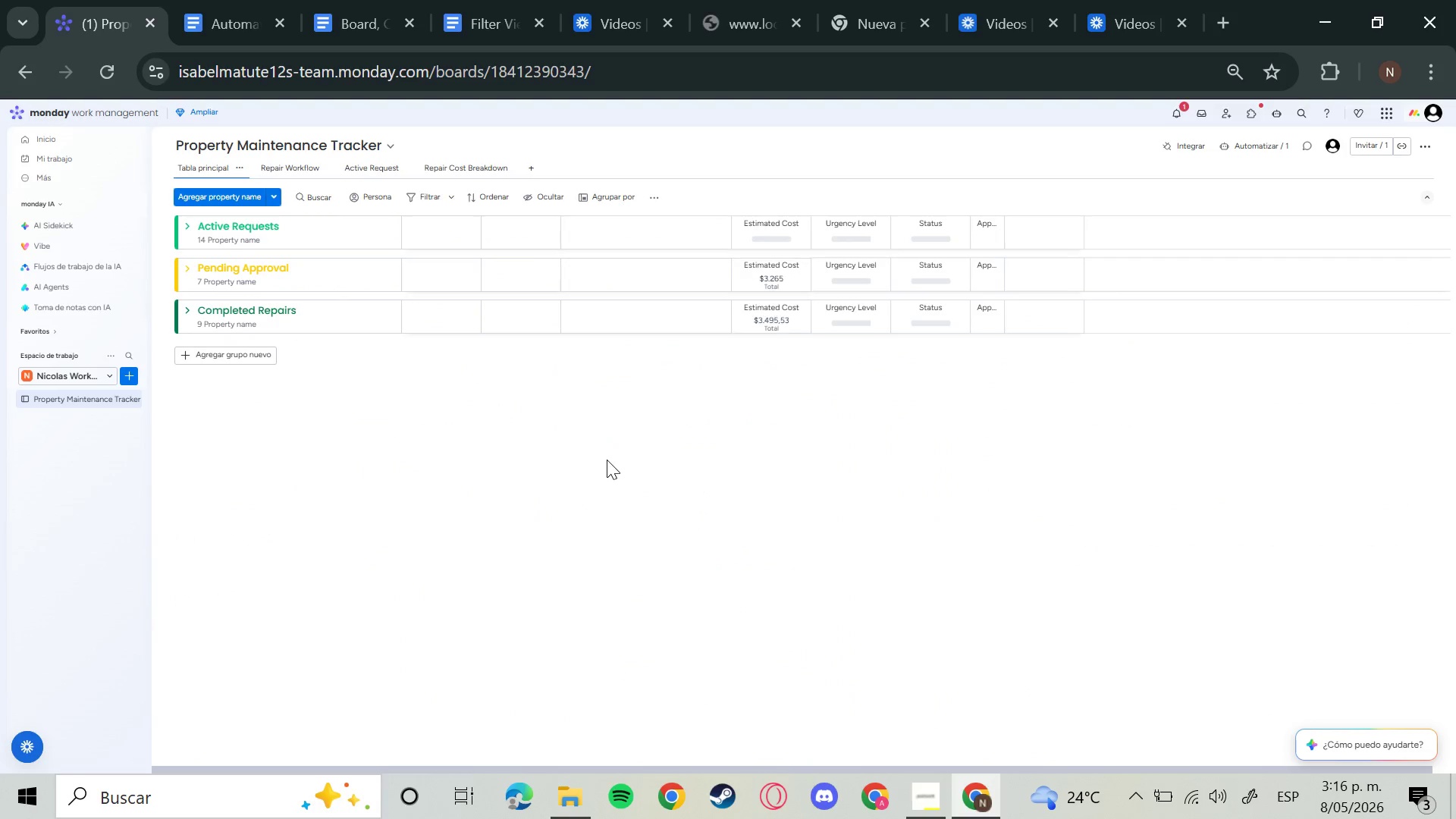 
hold_key(key=MetaLeft, duration=0.5)
 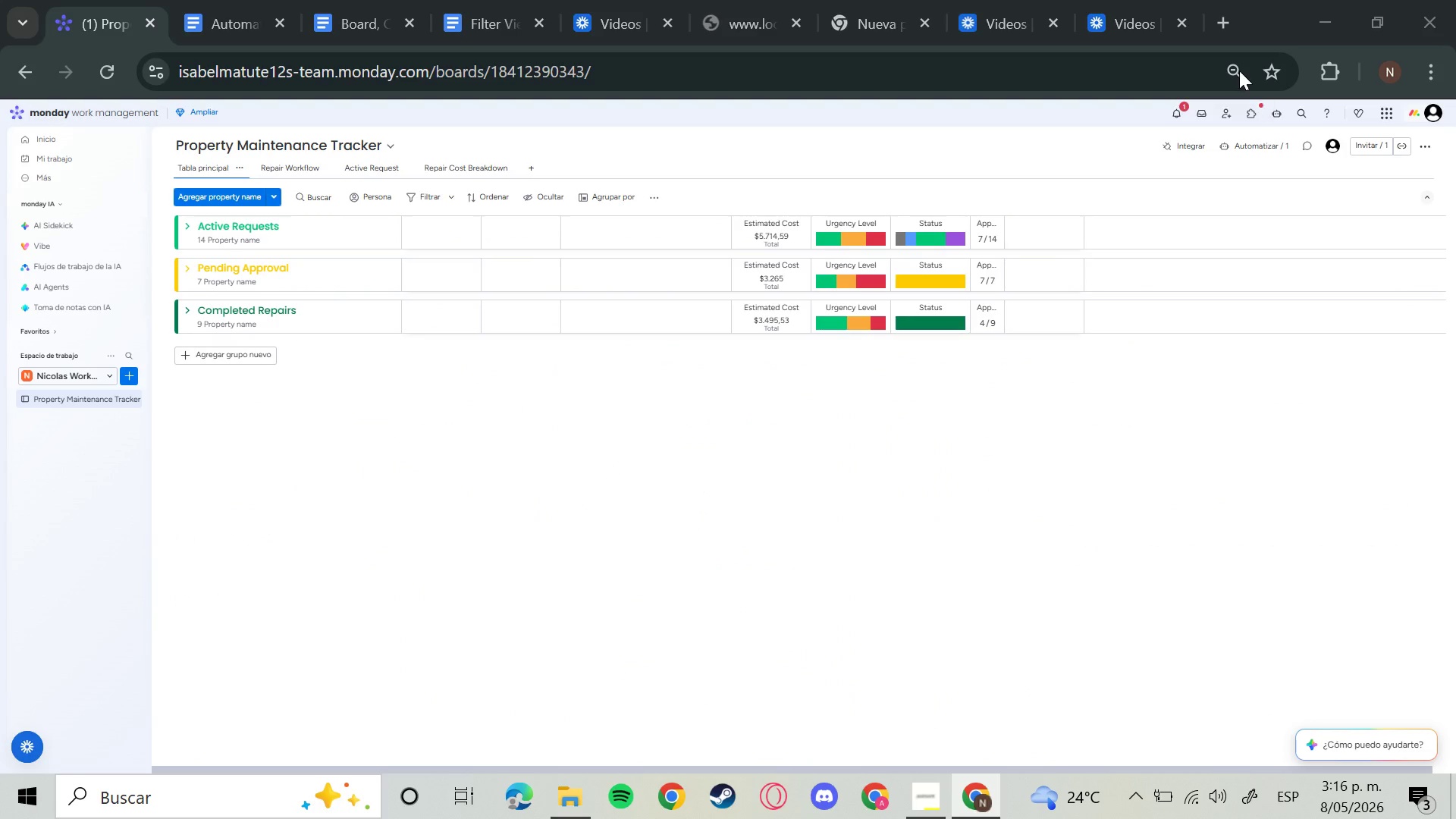 
left_click([1238, 73])
 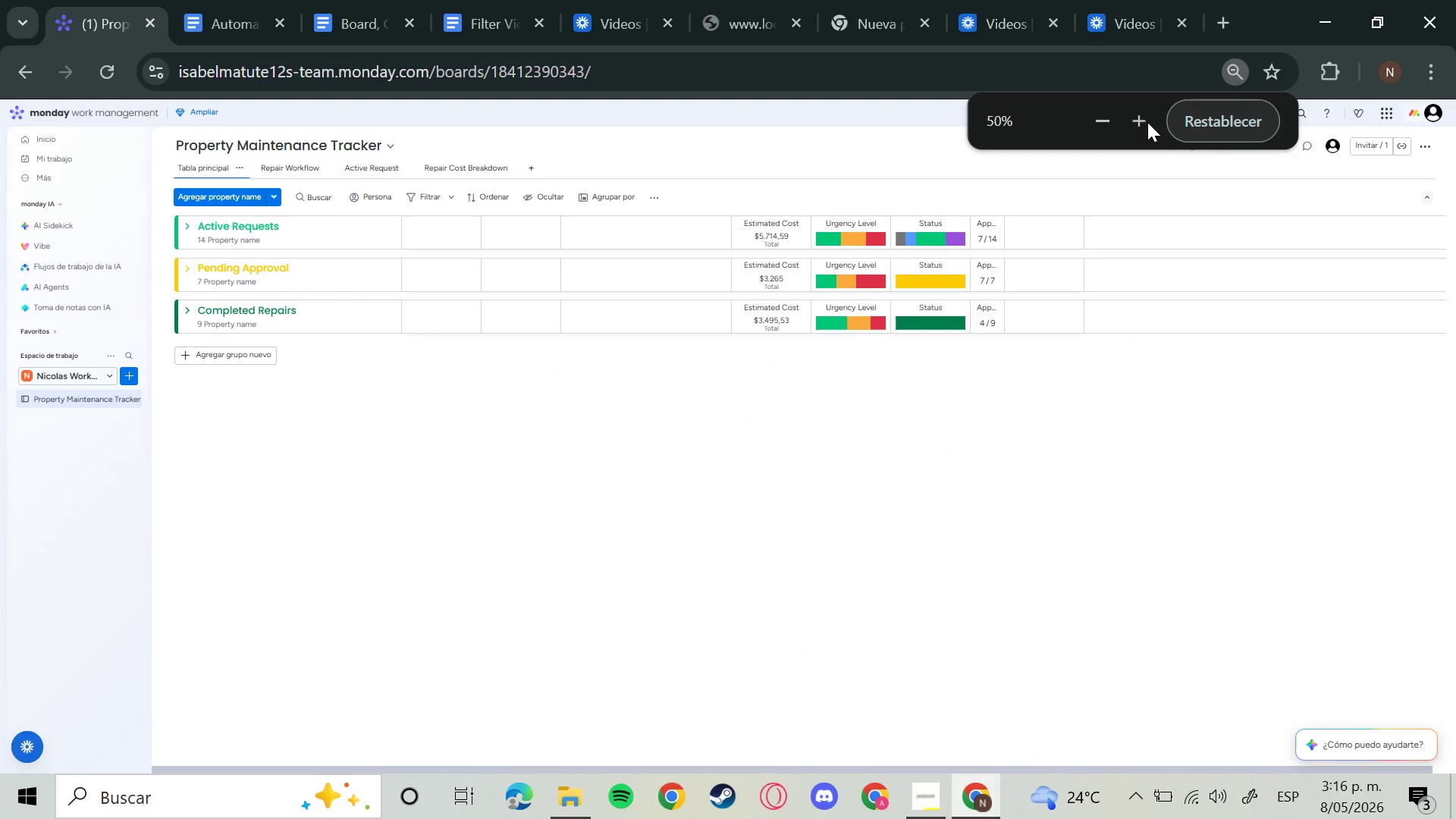 
left_click([1141, 122])
 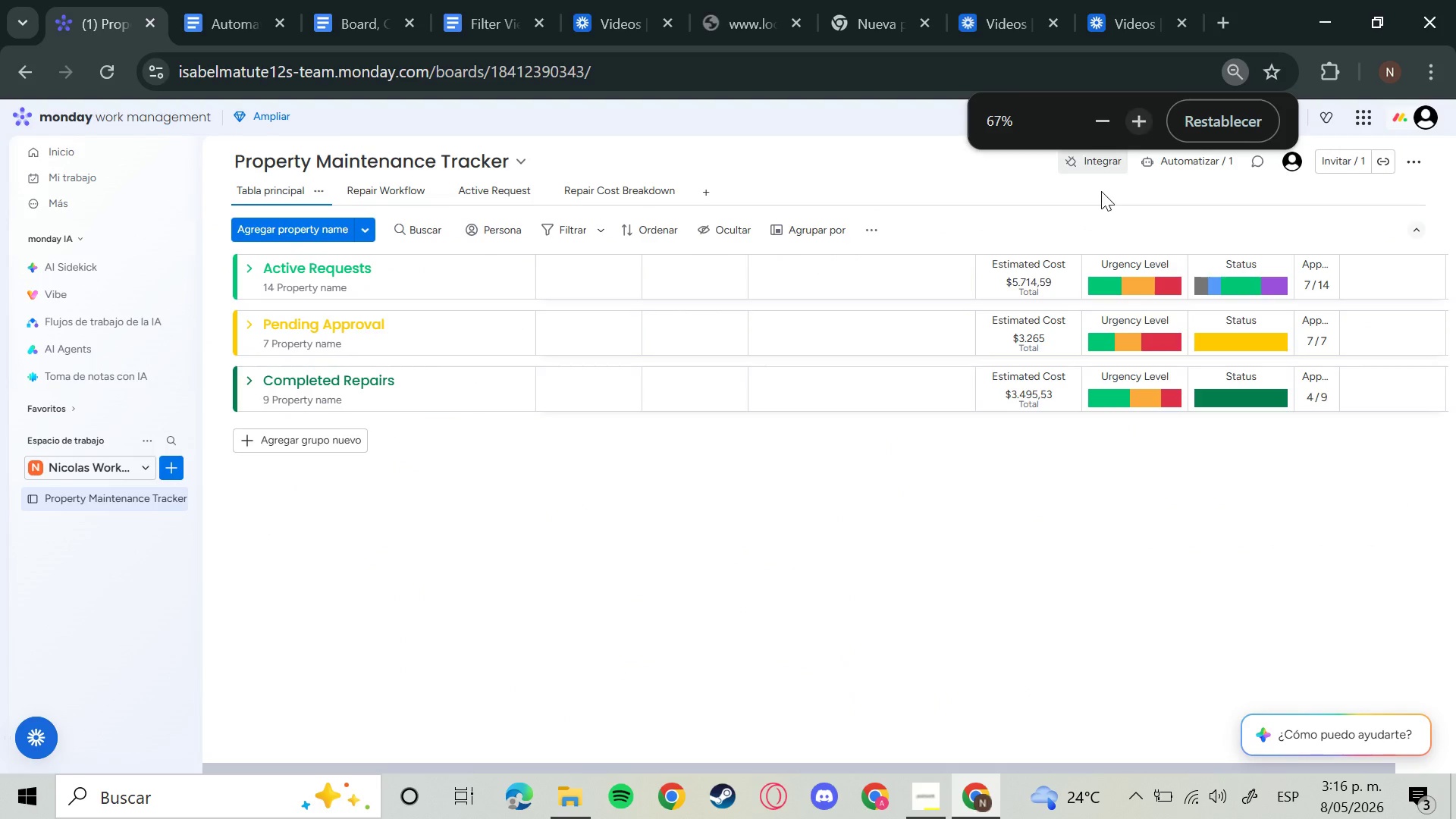 
key(Meta+Shift+S)
 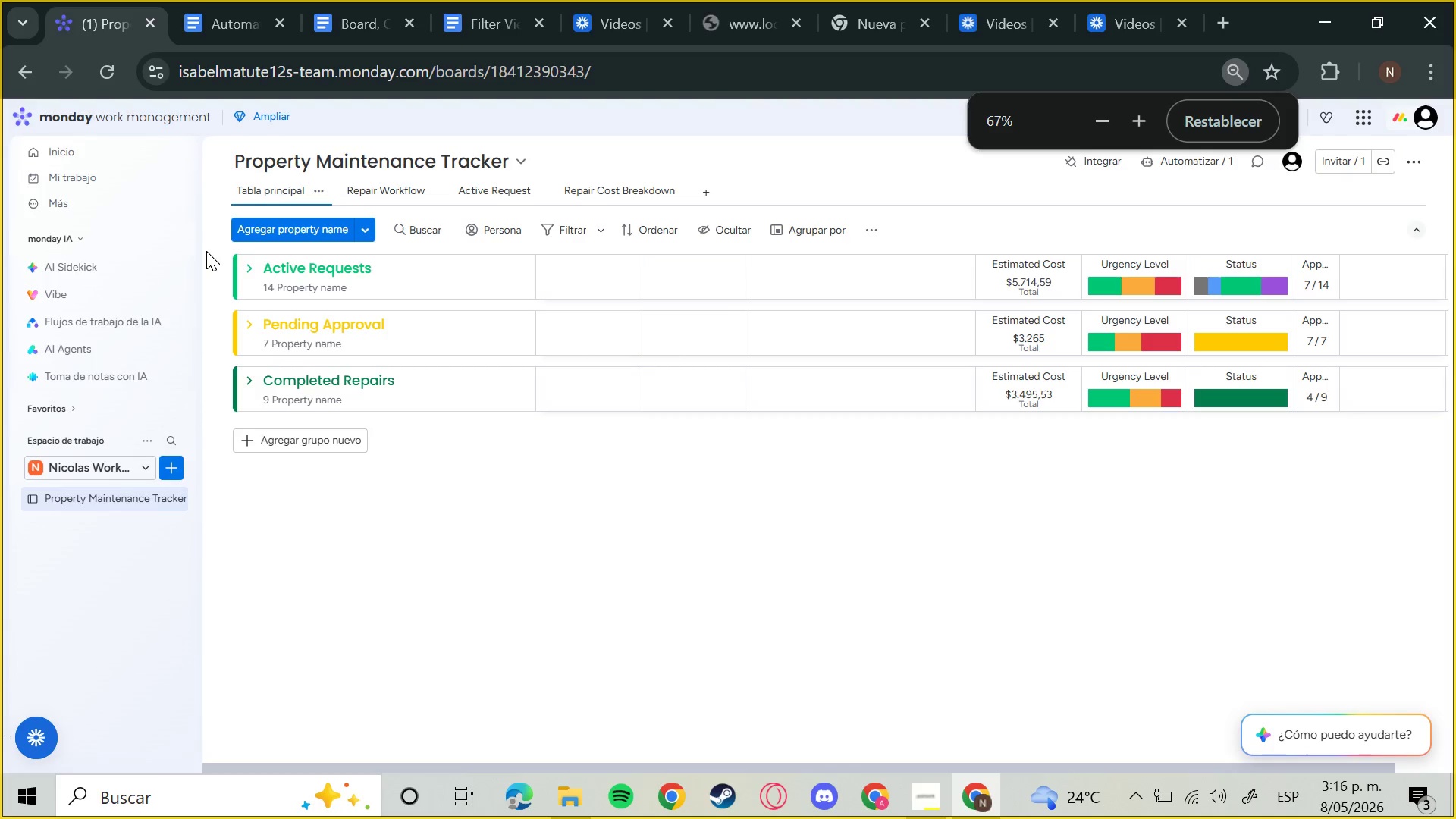 
left_click_drag(start_coordinate=[221, 247], to_coordinate=[298, 309])
 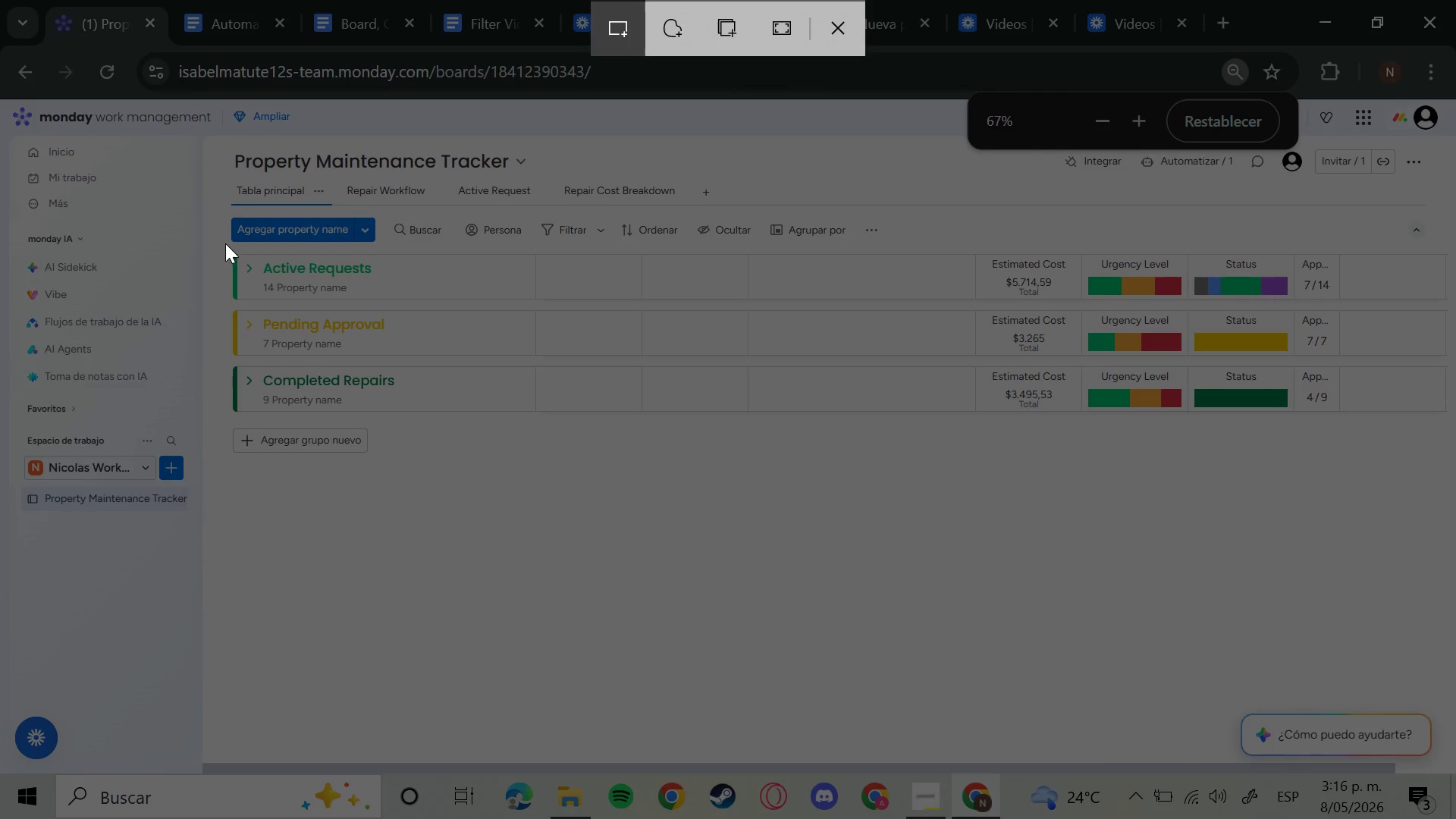 
left_click_drag(start_coordinate=[225, 243], to_coordinate=[1347, 413])
 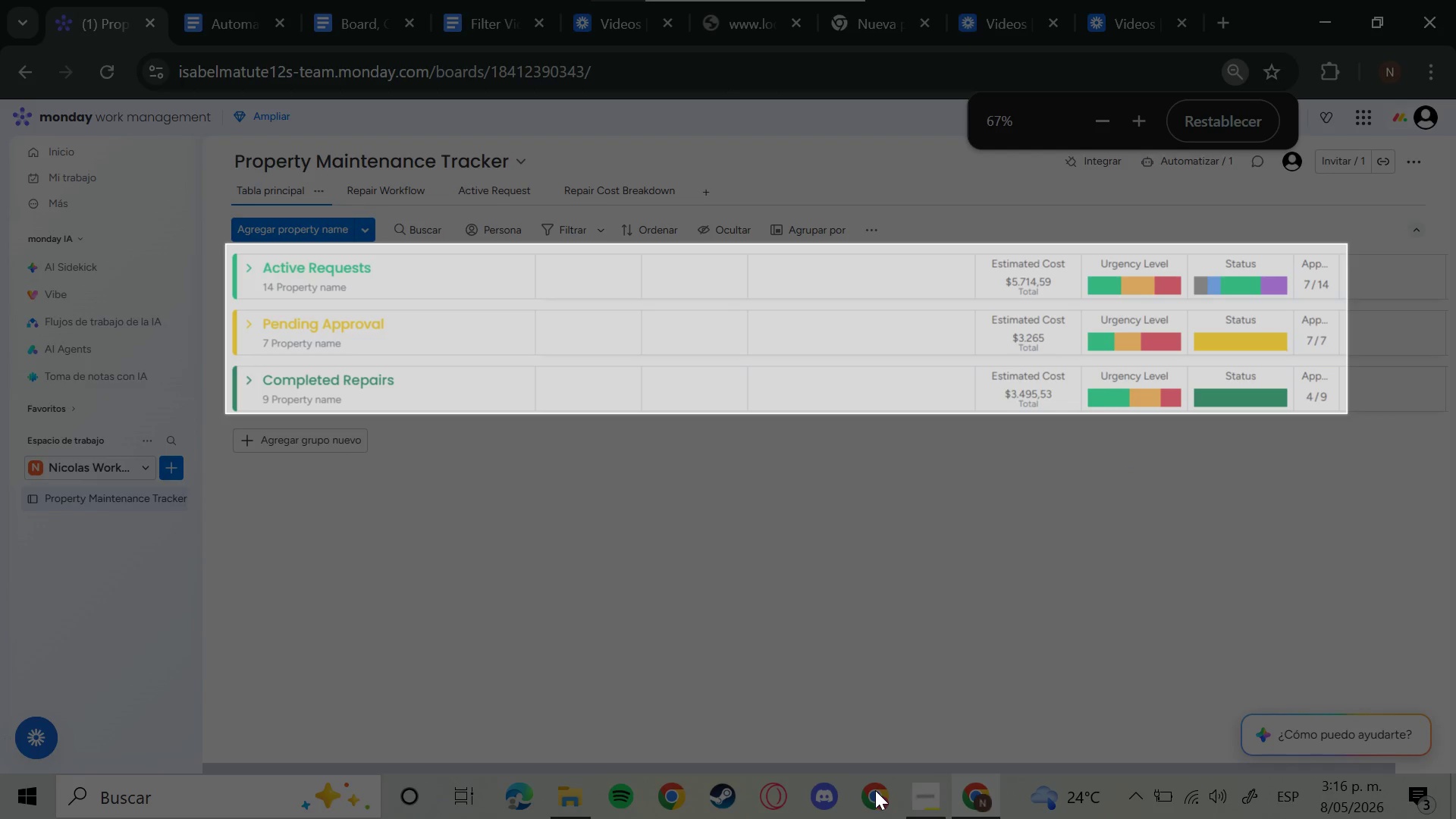 
mouse_move([911, 794])
 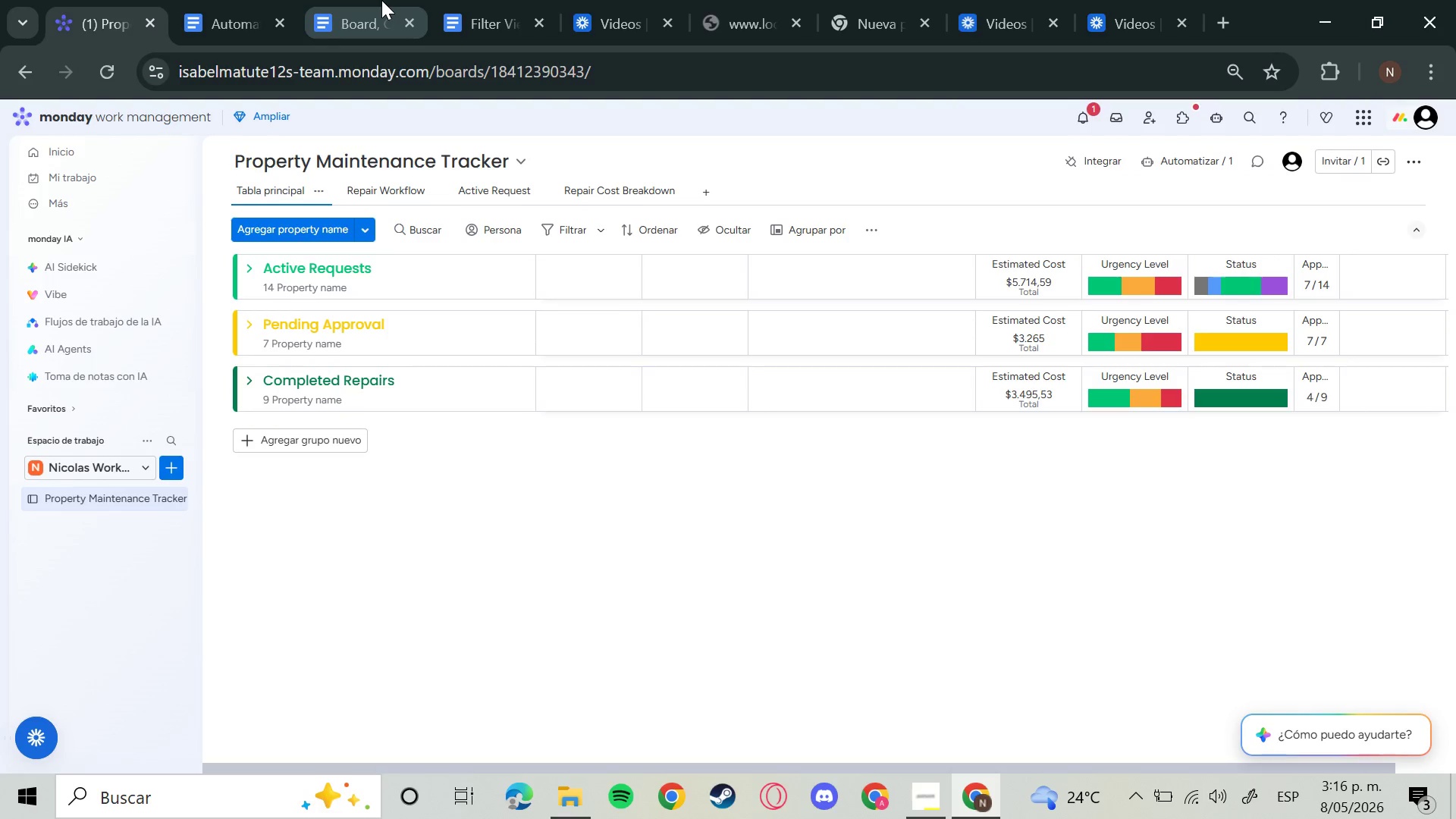 
left_click([380, 0])
 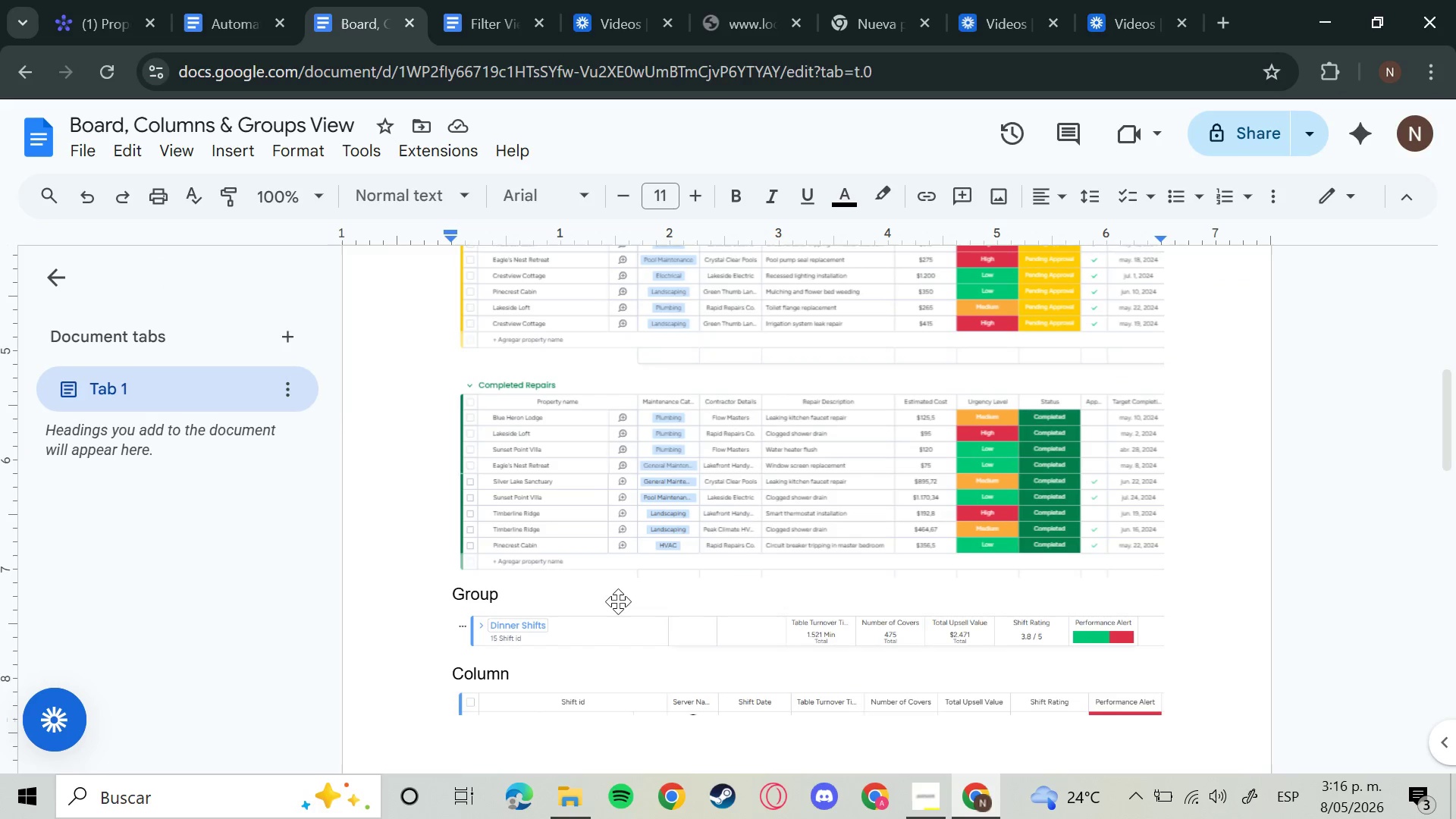 
left_click([604, 633])
 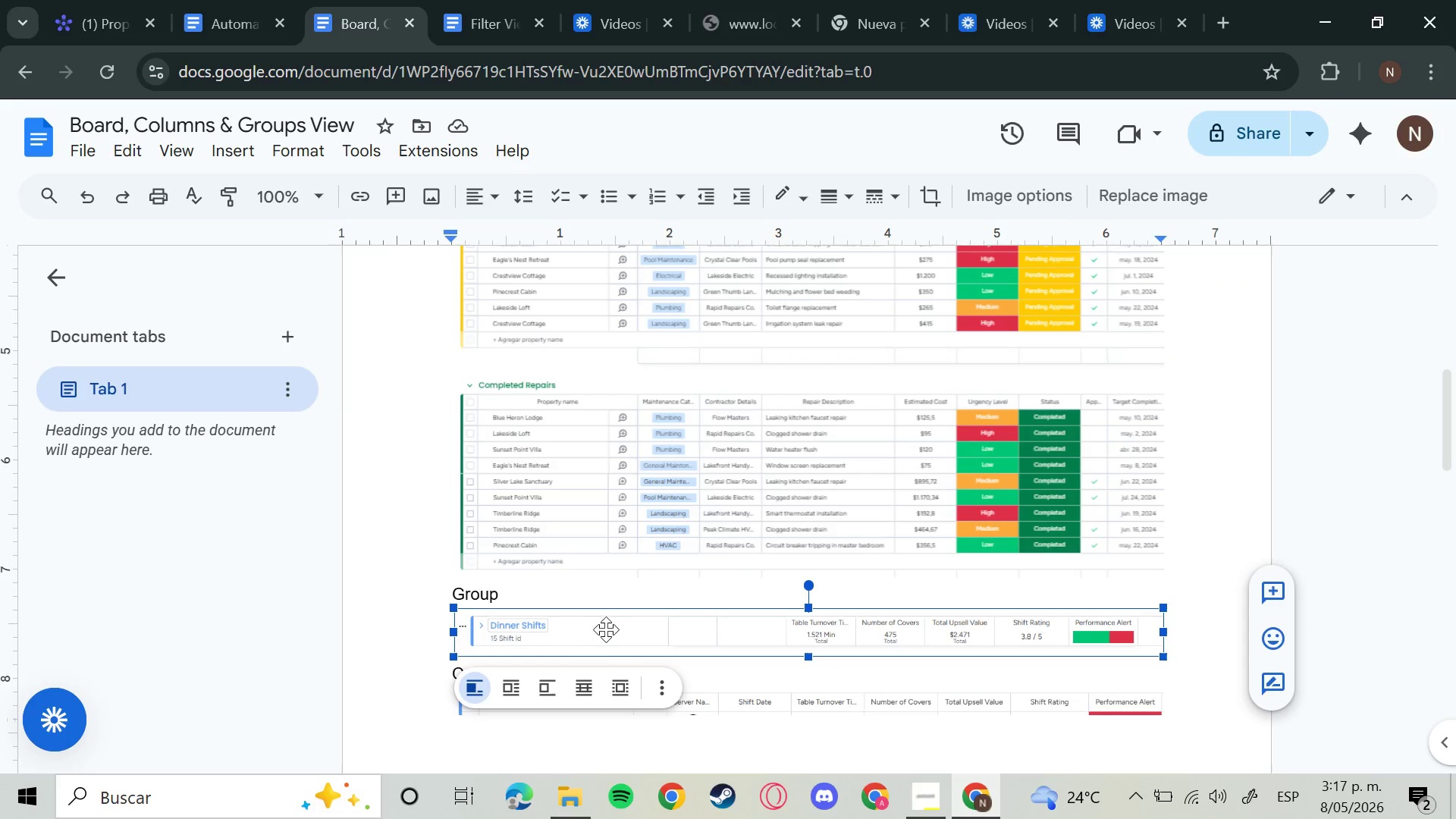 
key(Backspace)
 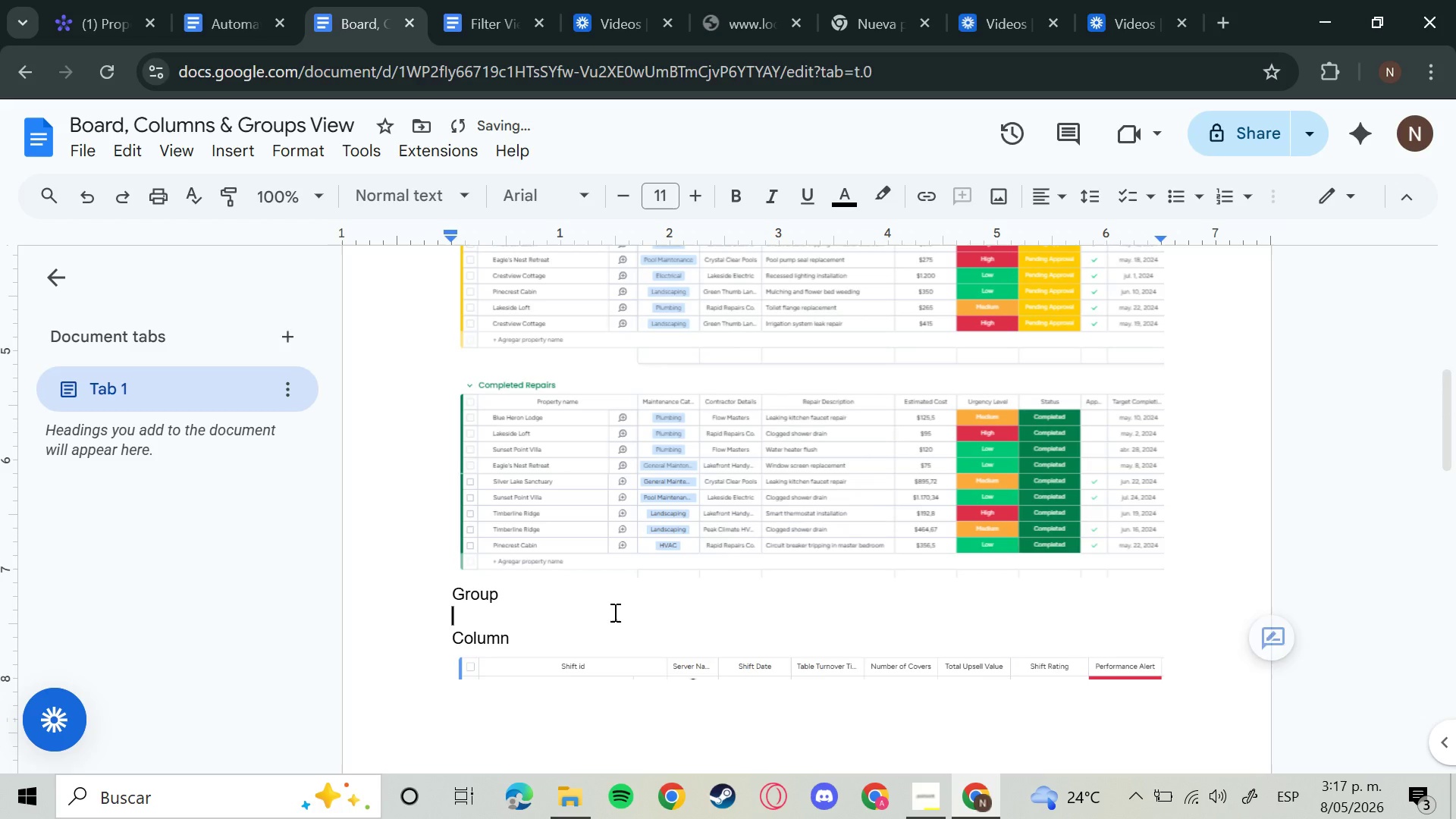 
key(Control+V)
 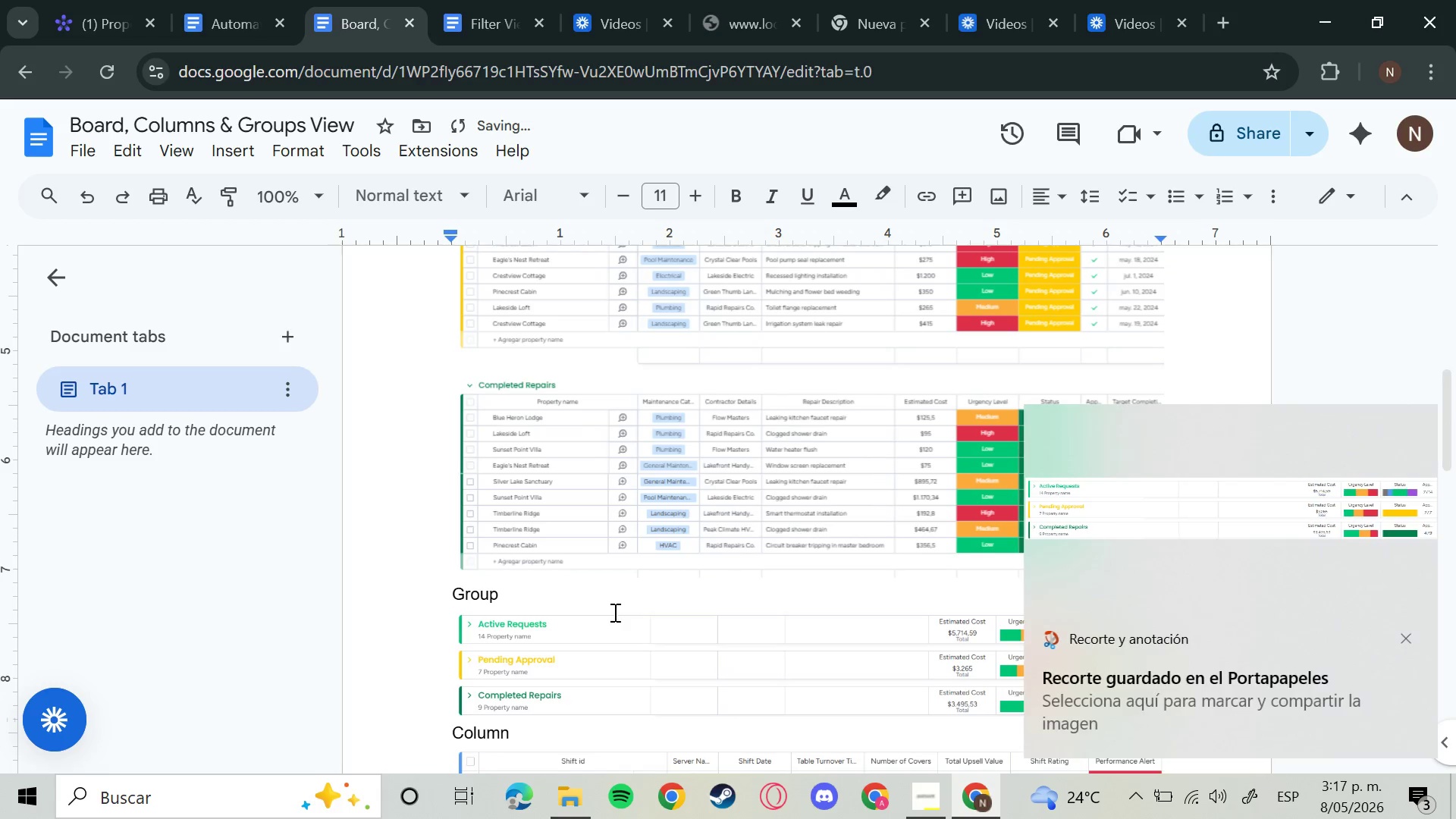 
scroll: coordinate [683, 545], scroll_direction: down, amount: 2.0
 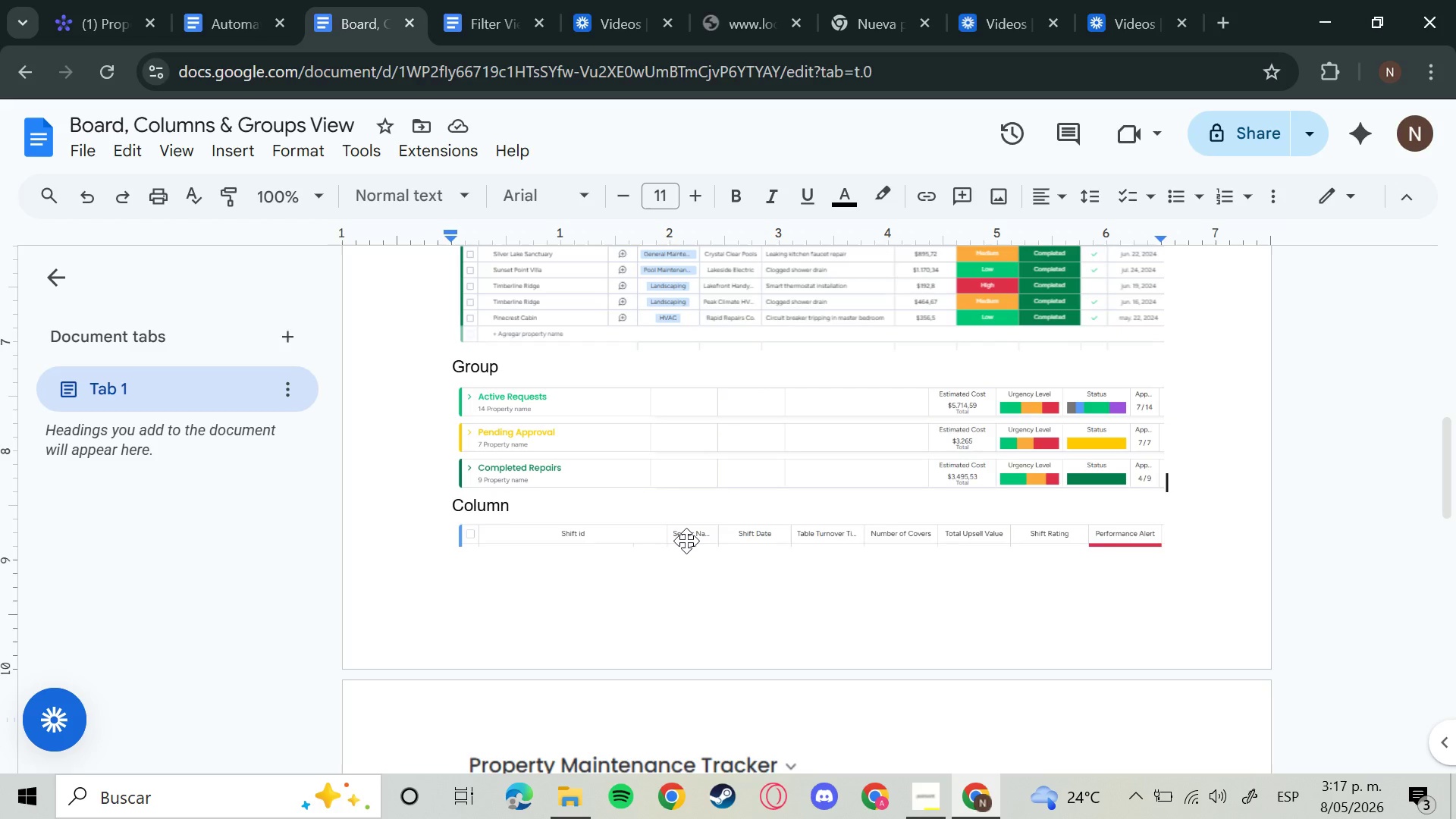 
wait(36.85)
 